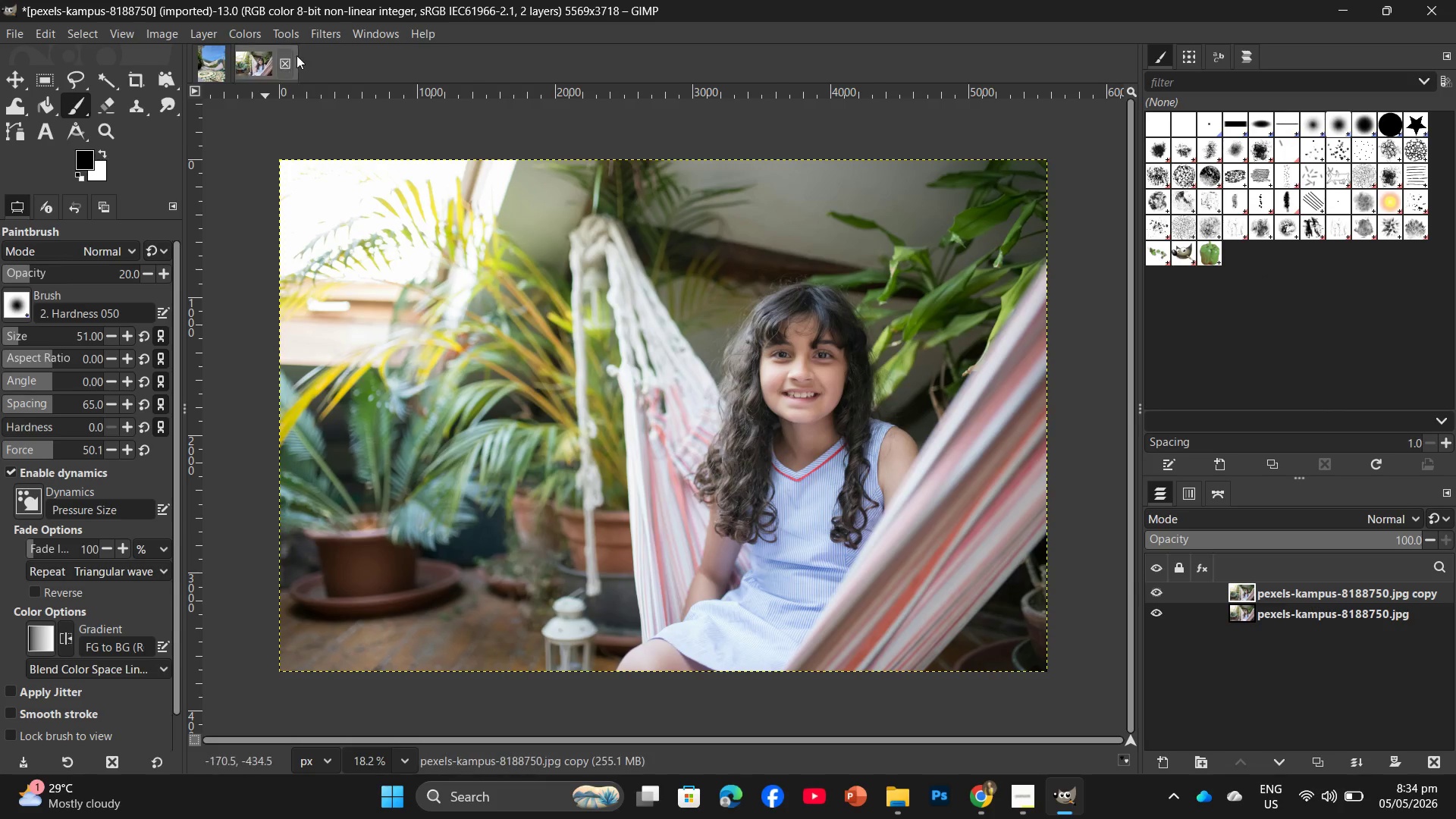 
left_click([319, 30])
 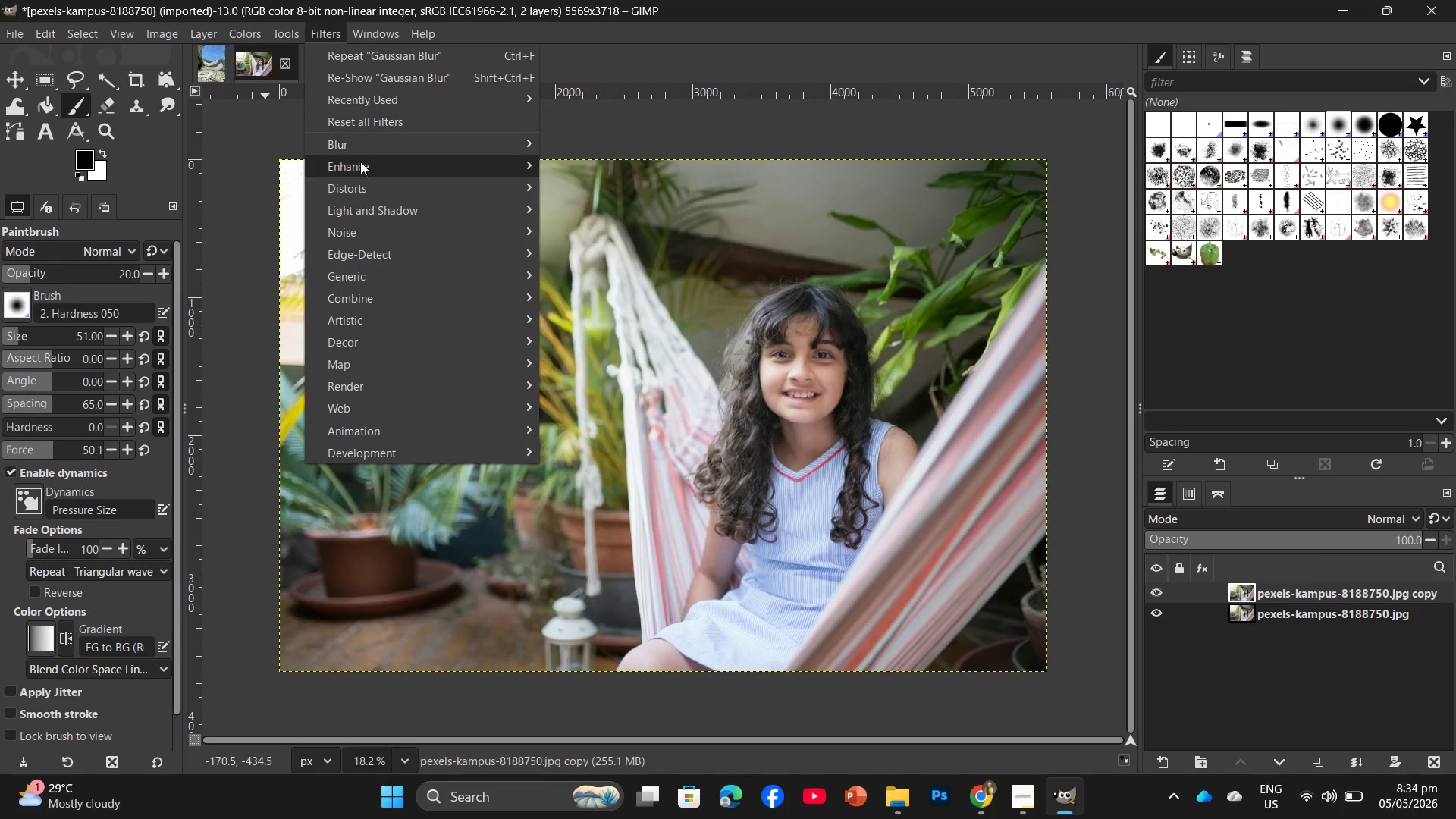 
left_click([372, 136])
 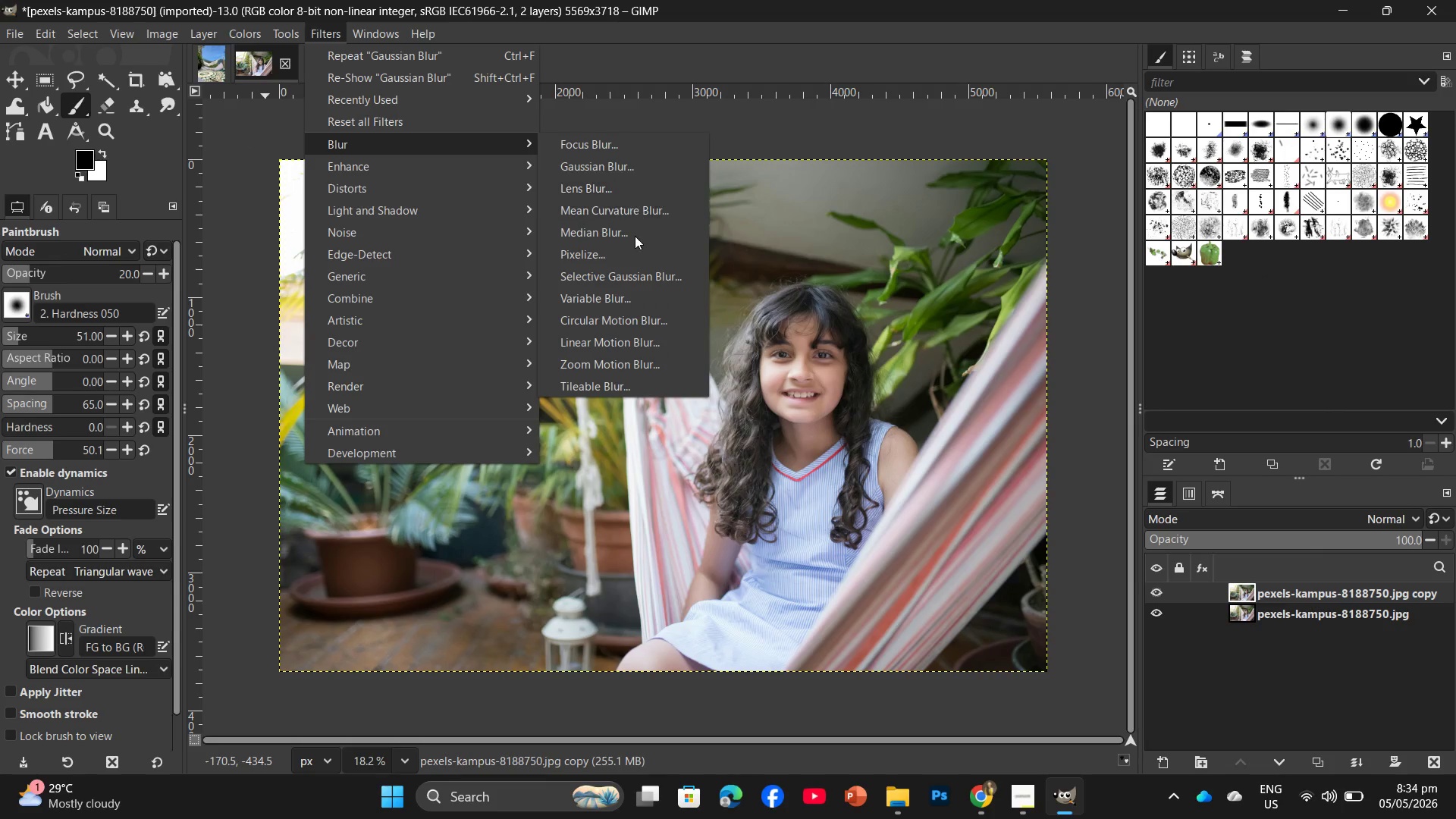 
left_click([635, 236])
 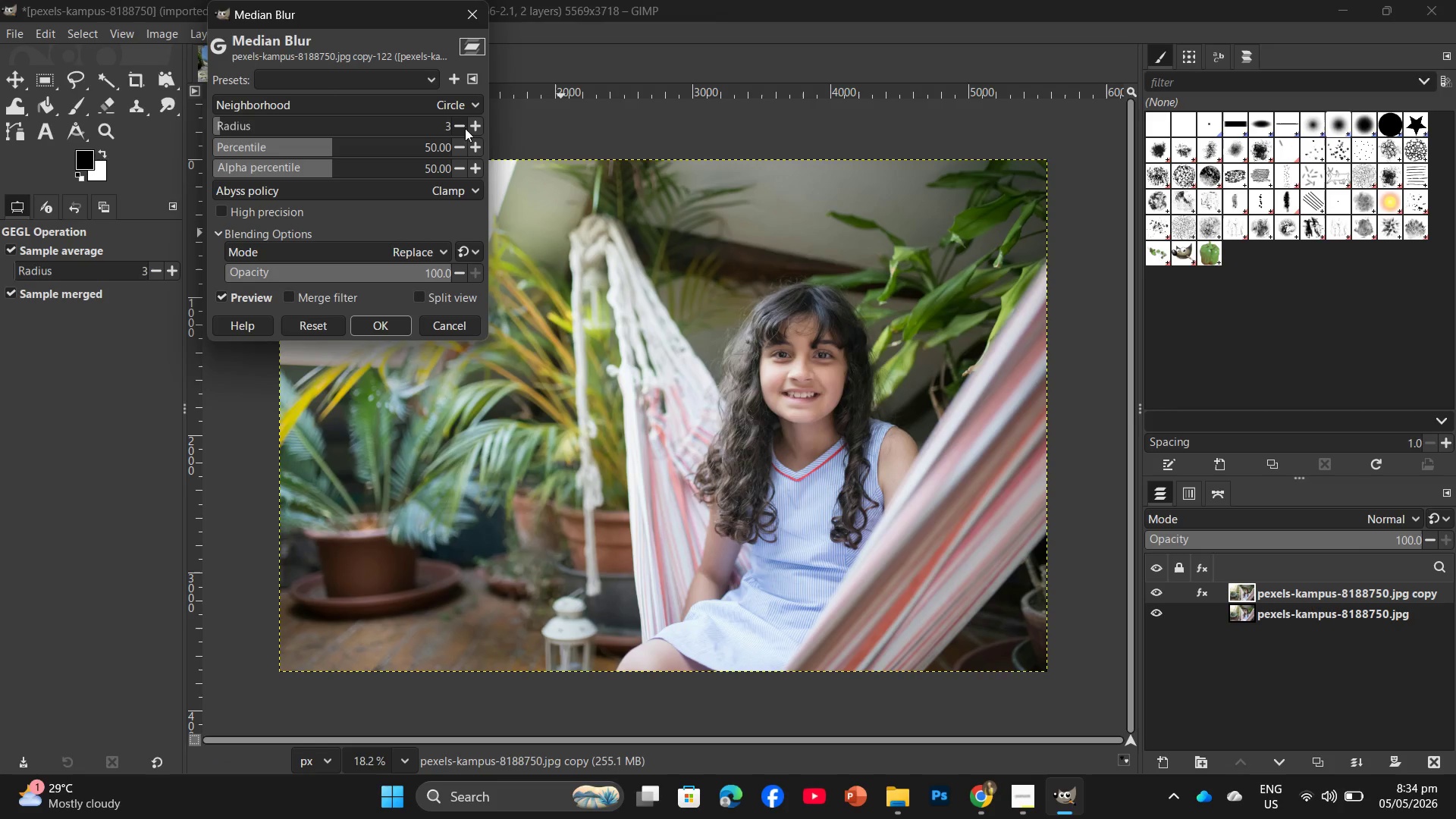 
left_click([474, 122])
 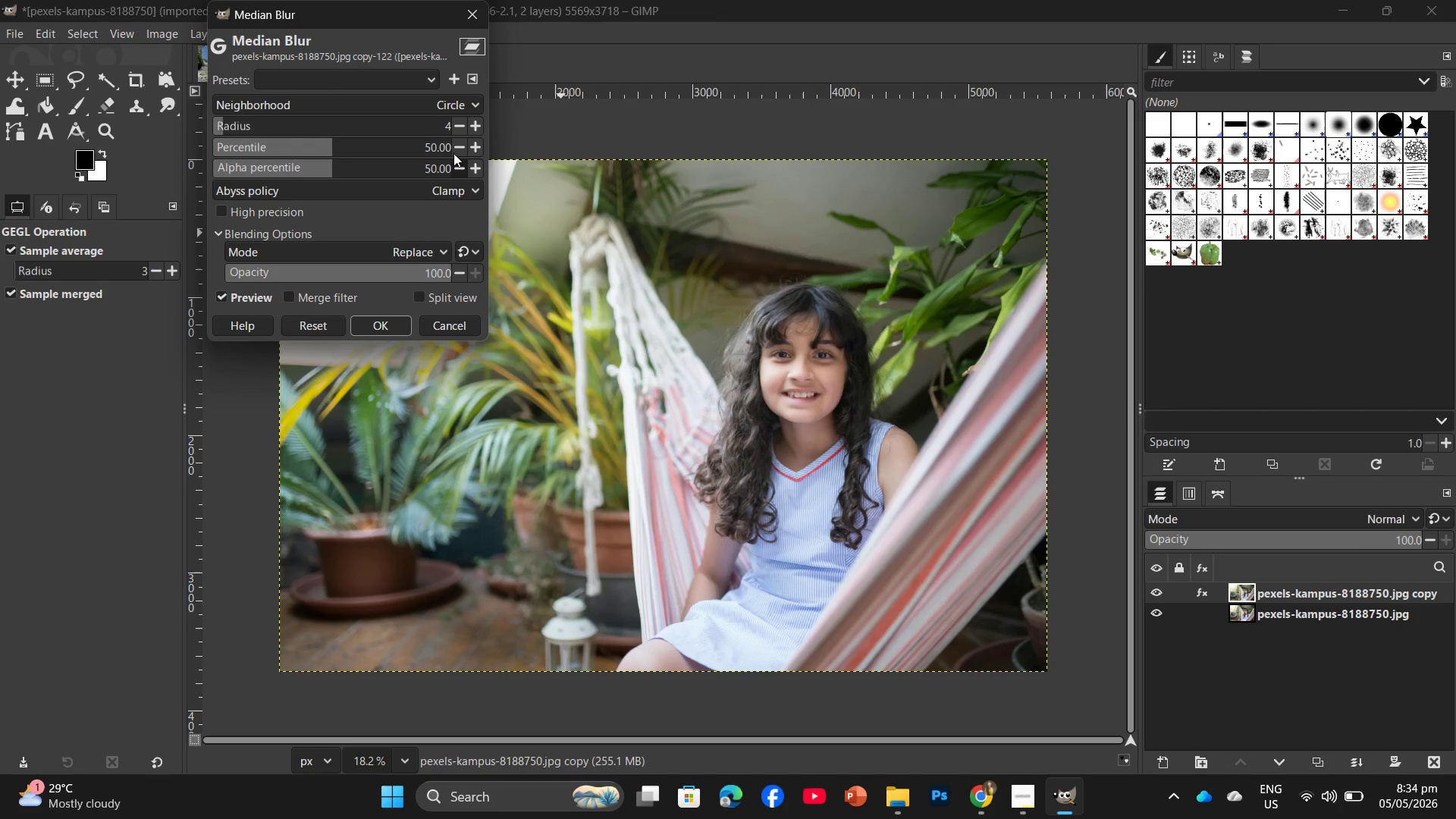 
mouse_move([456, 156])
 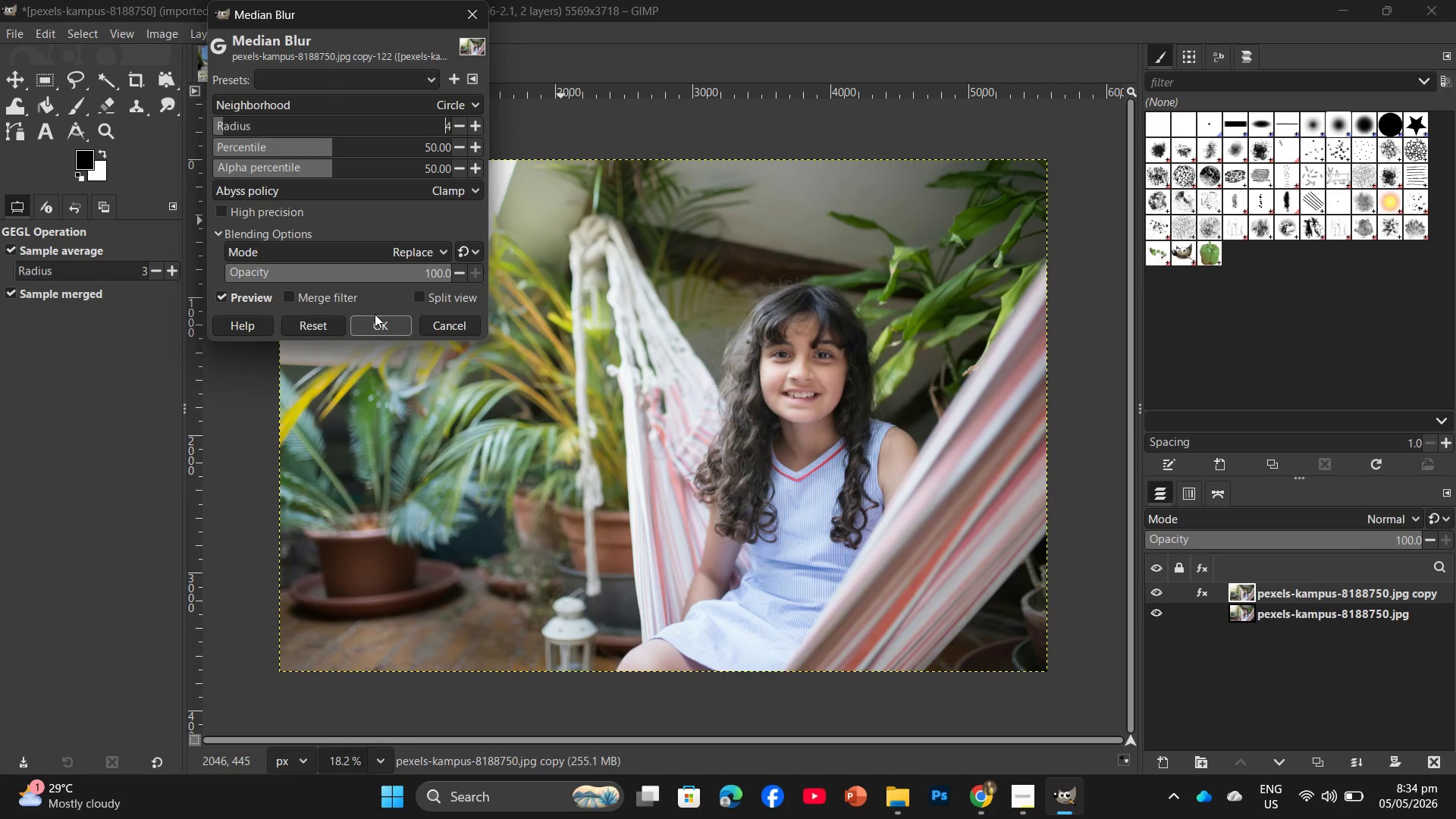 
left_click([375, 314])
 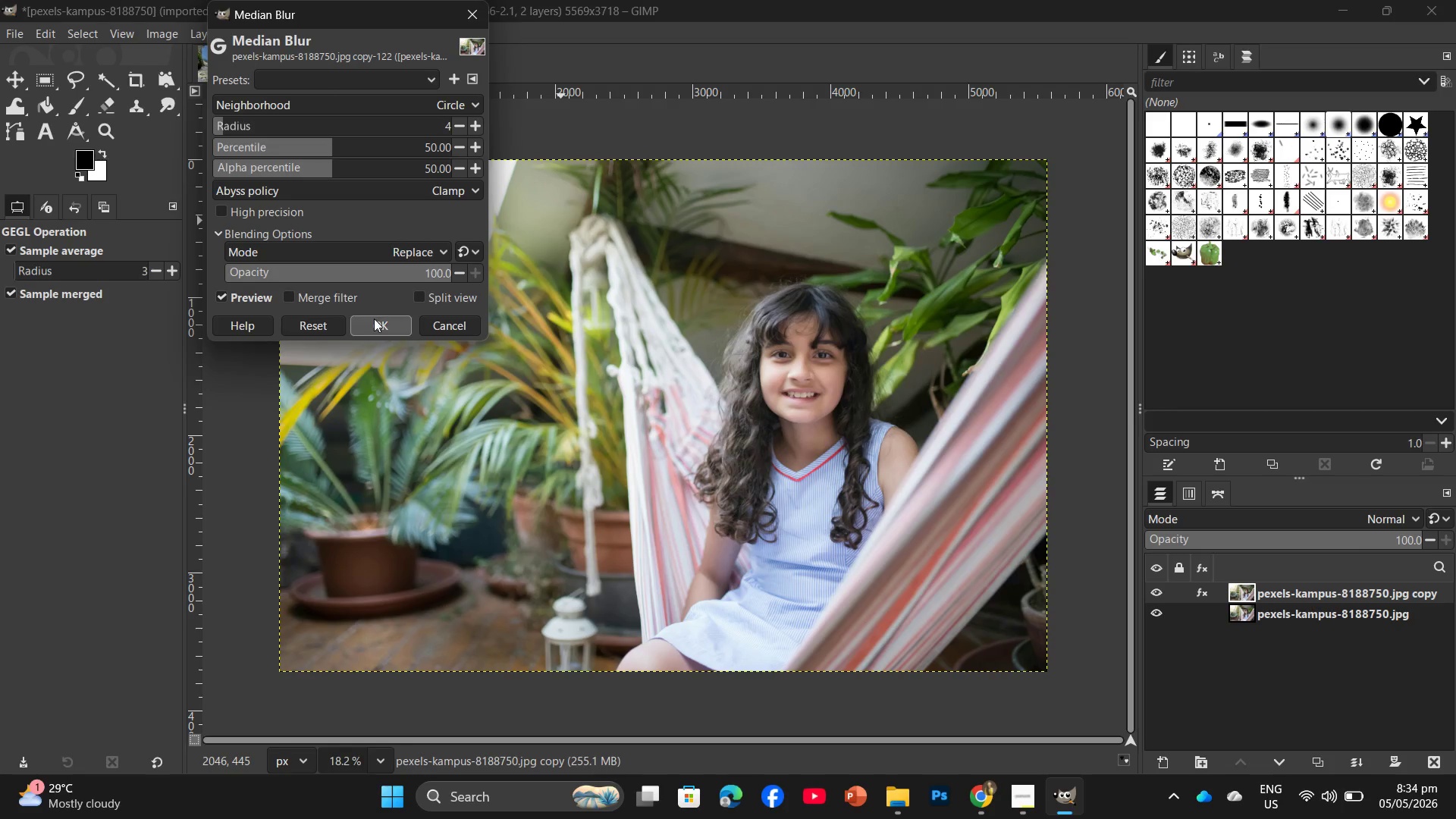 
left_click([374, 318])
 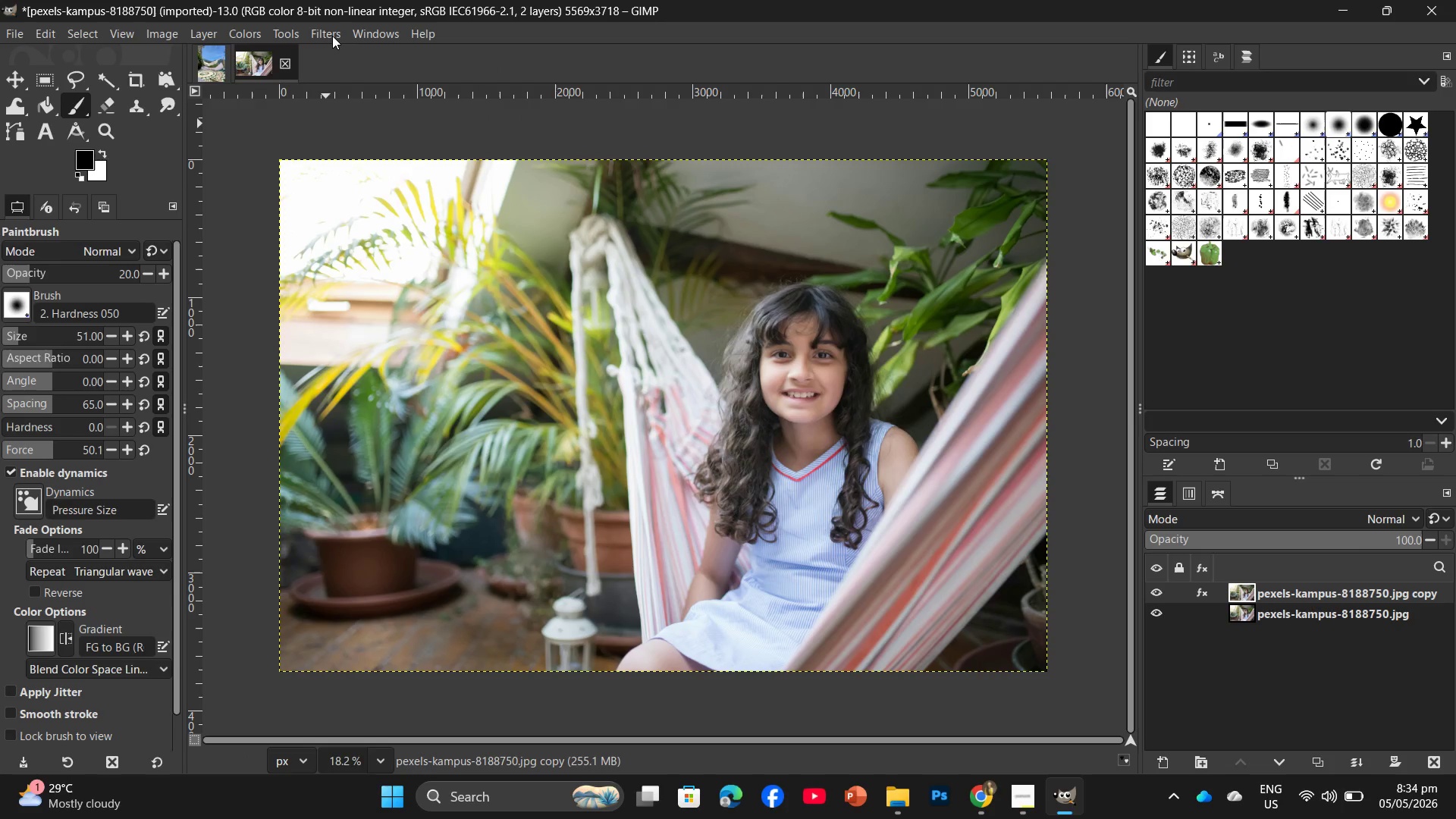 
left_click([332, 36])
 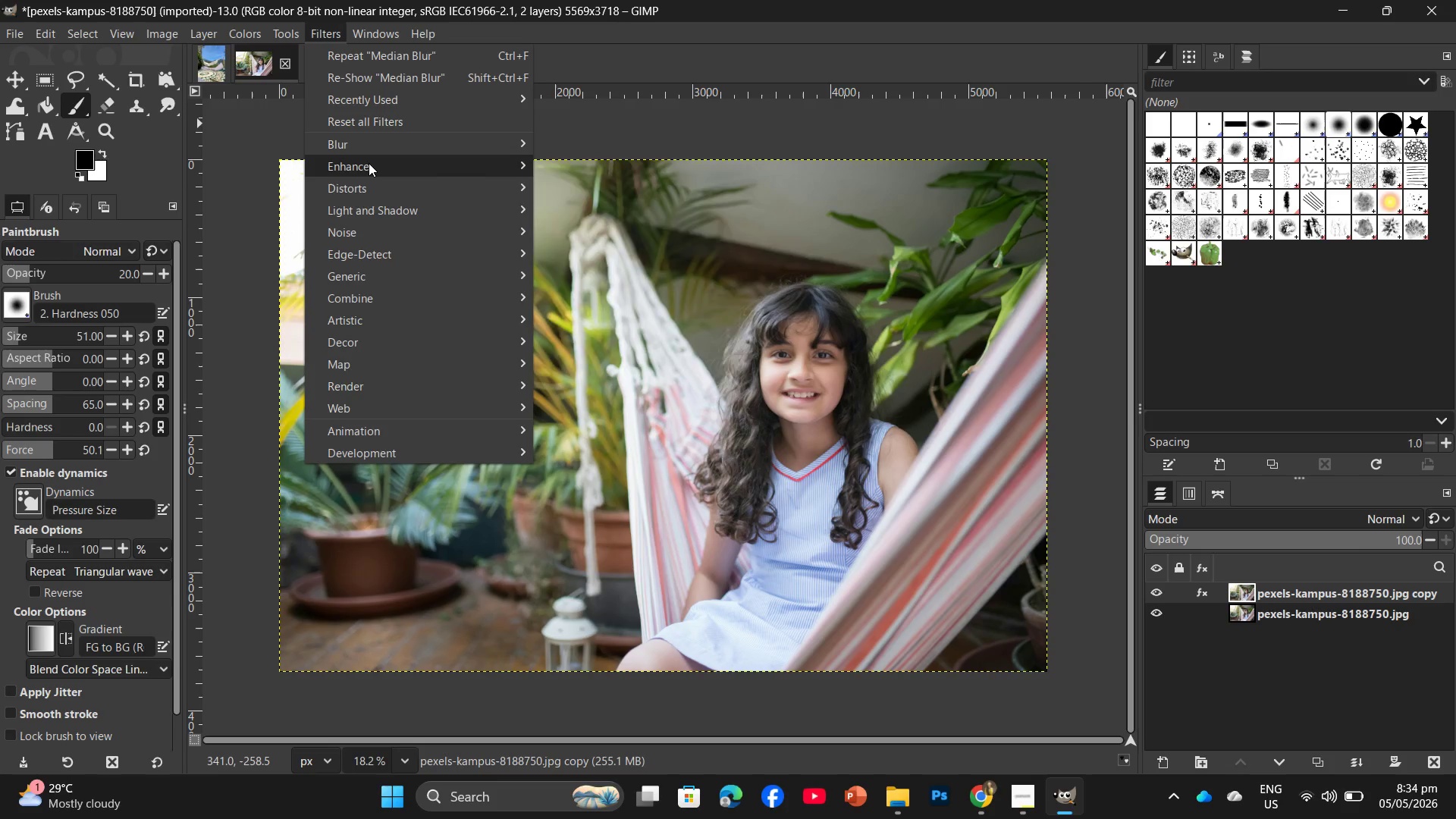 
left_click([372, 149])
 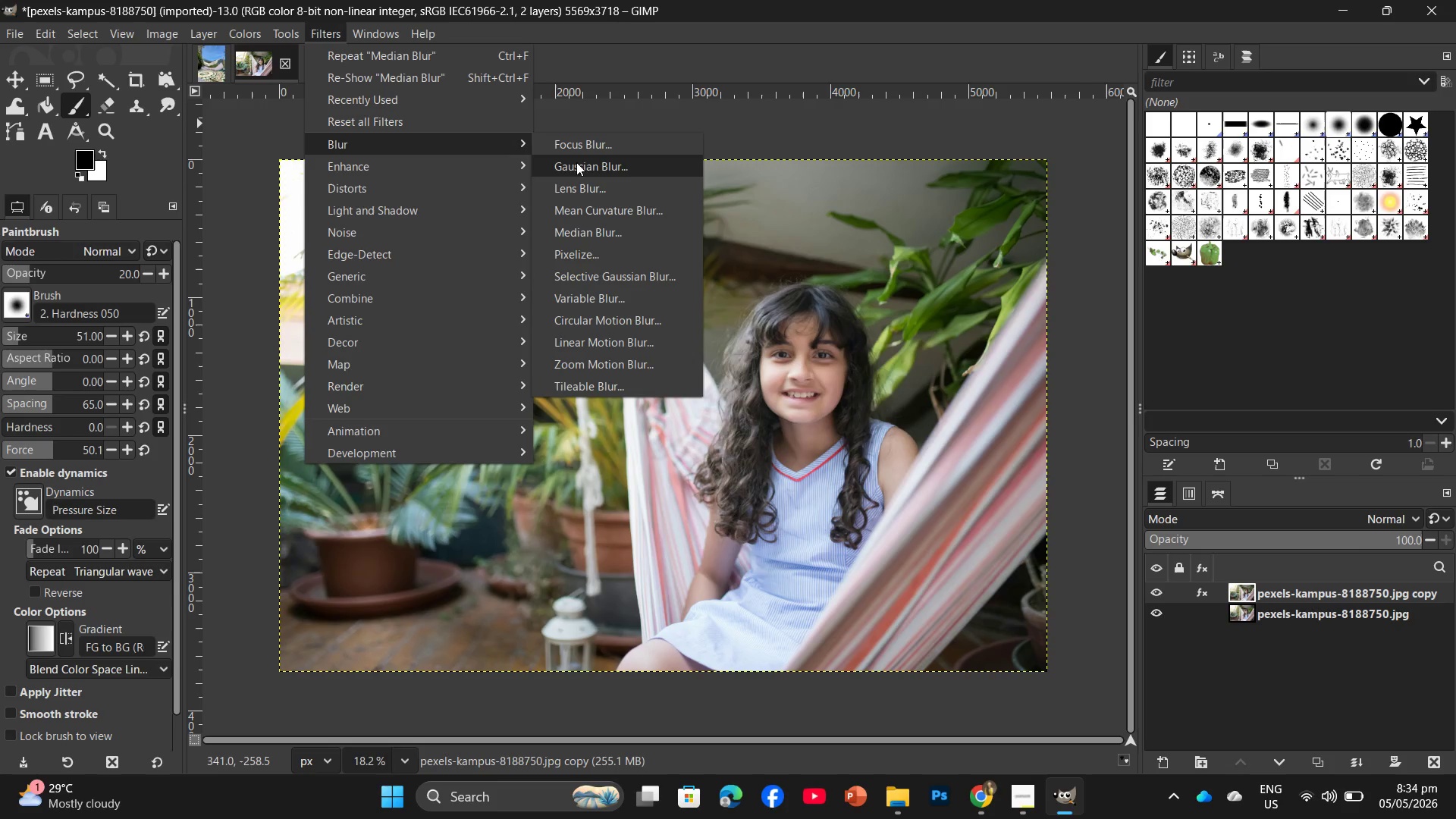 
left_click([576, 162])
 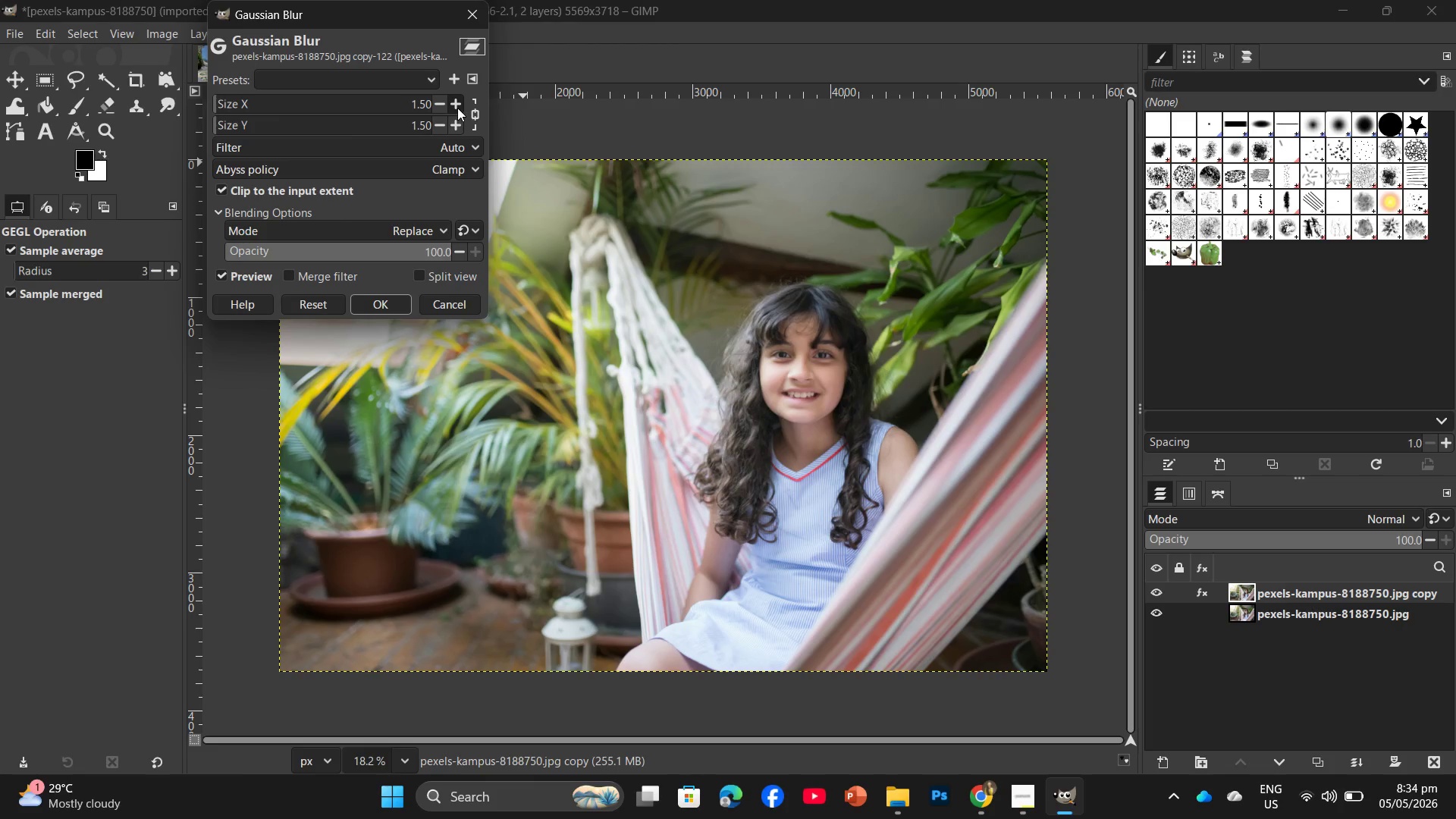 
left_click([457, 108])
 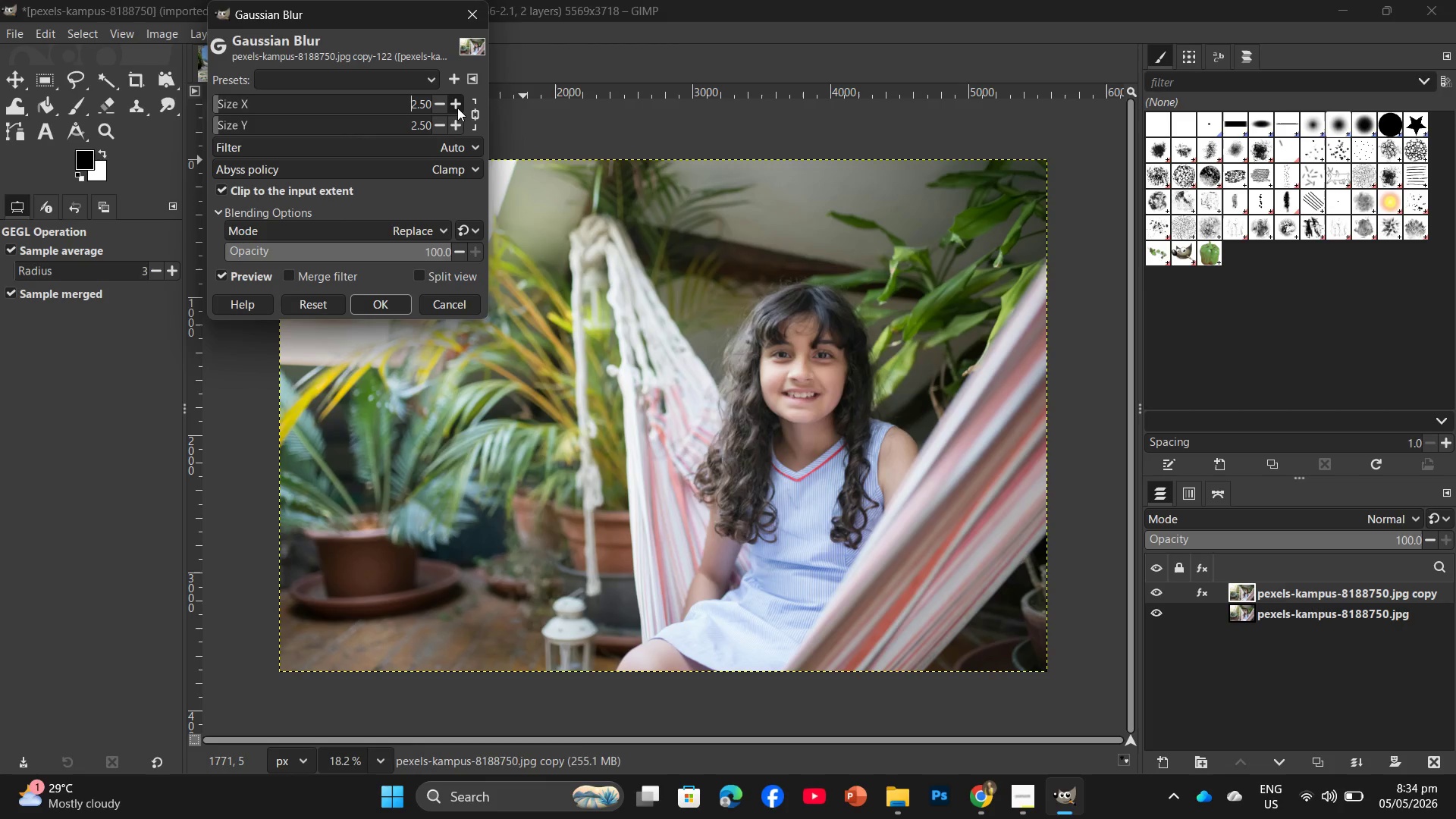 
left_click([457, 108])
 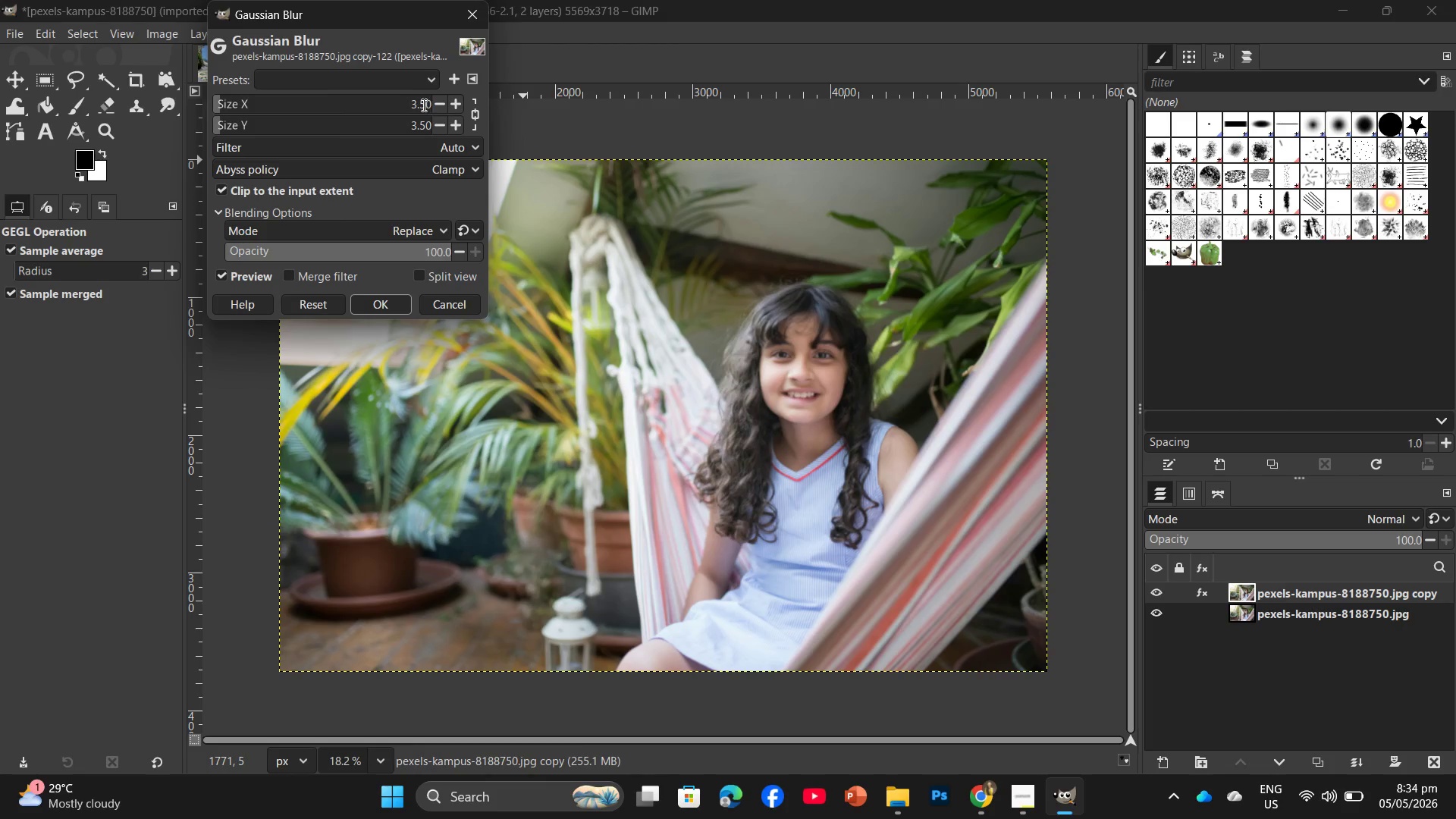 
left_click_drag(start_coordinate=[422, 105], to_coordinate=[431, 102])
 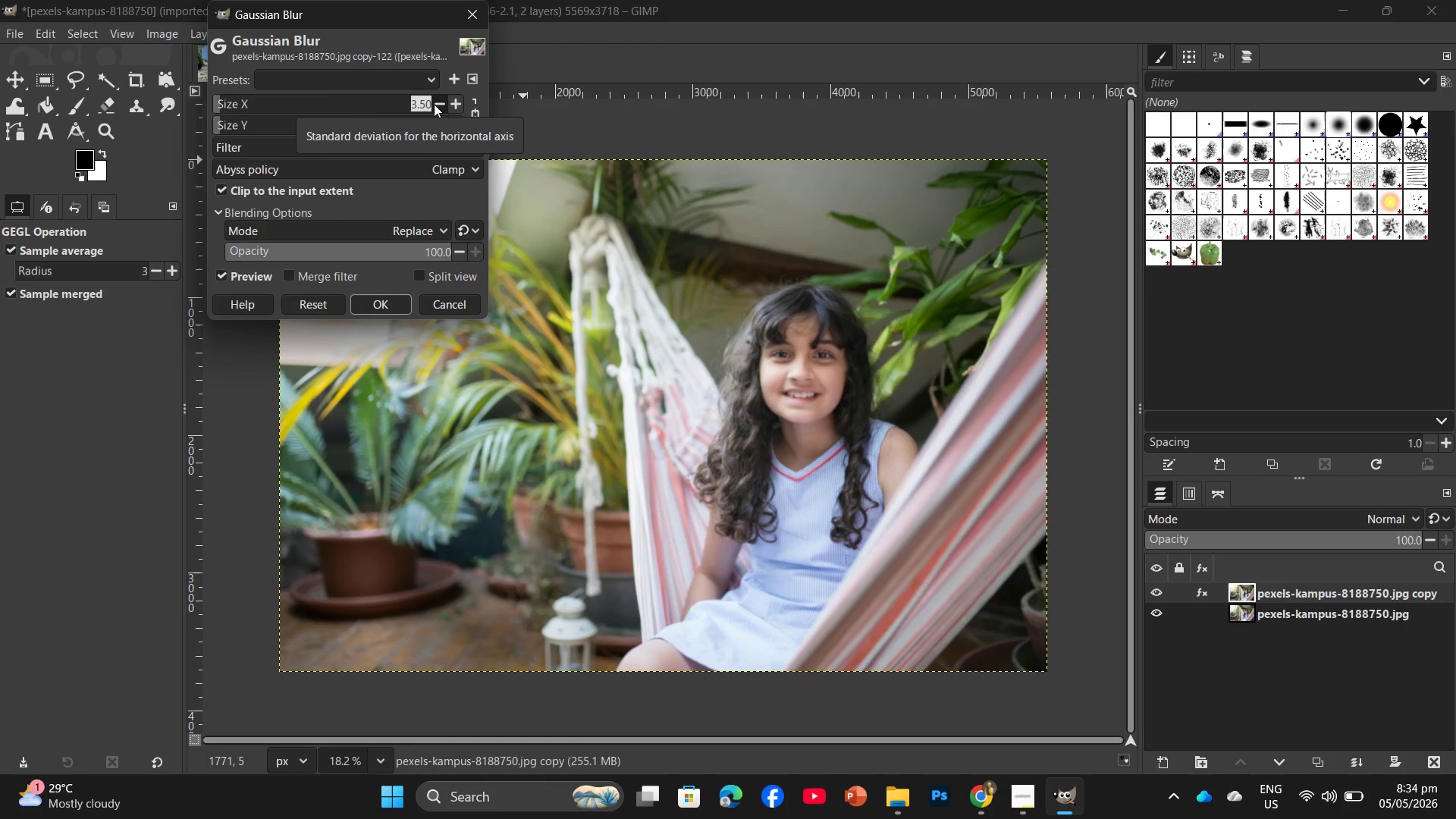 
key(Numpad3)
 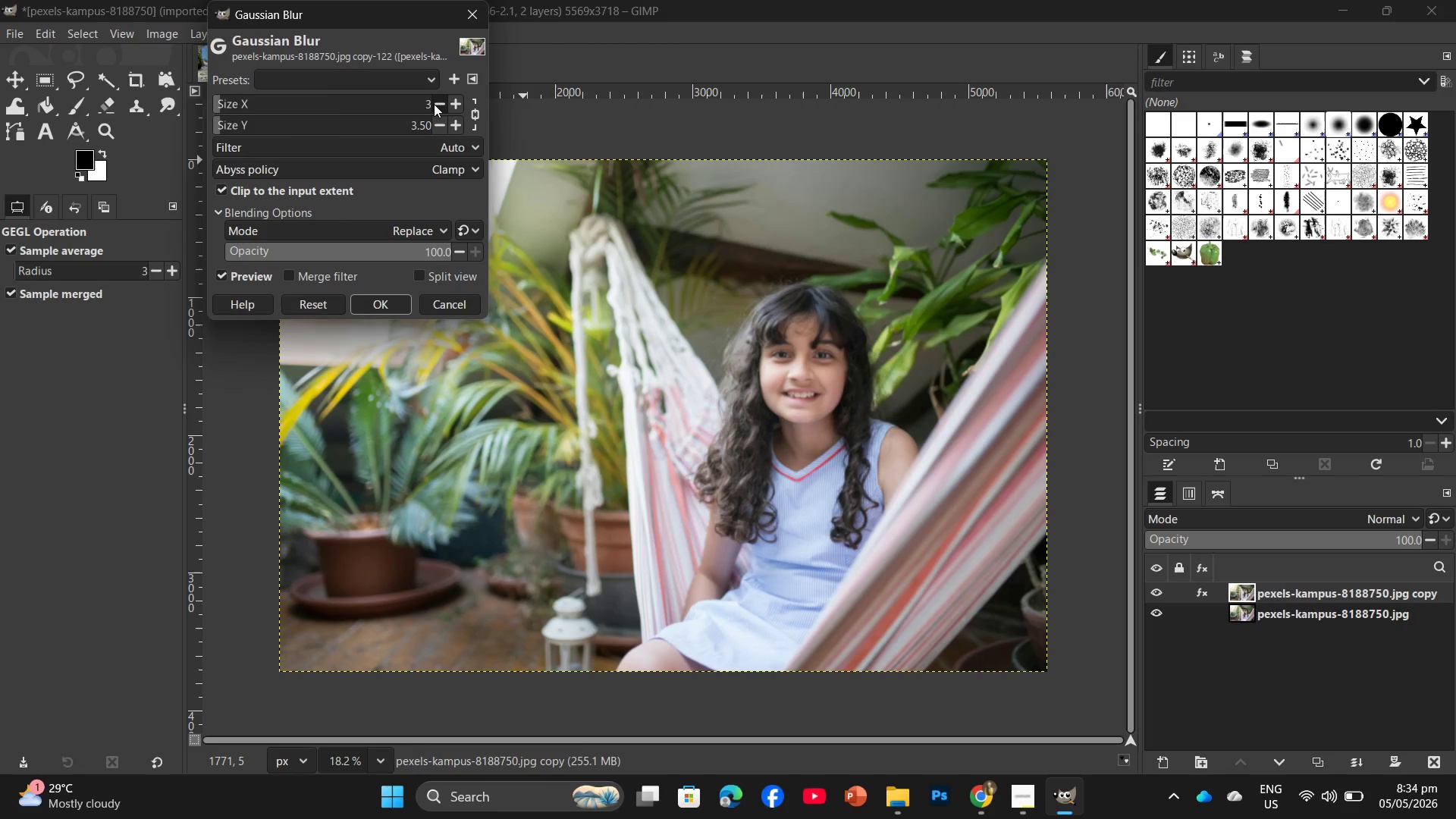 
key(Enter)
 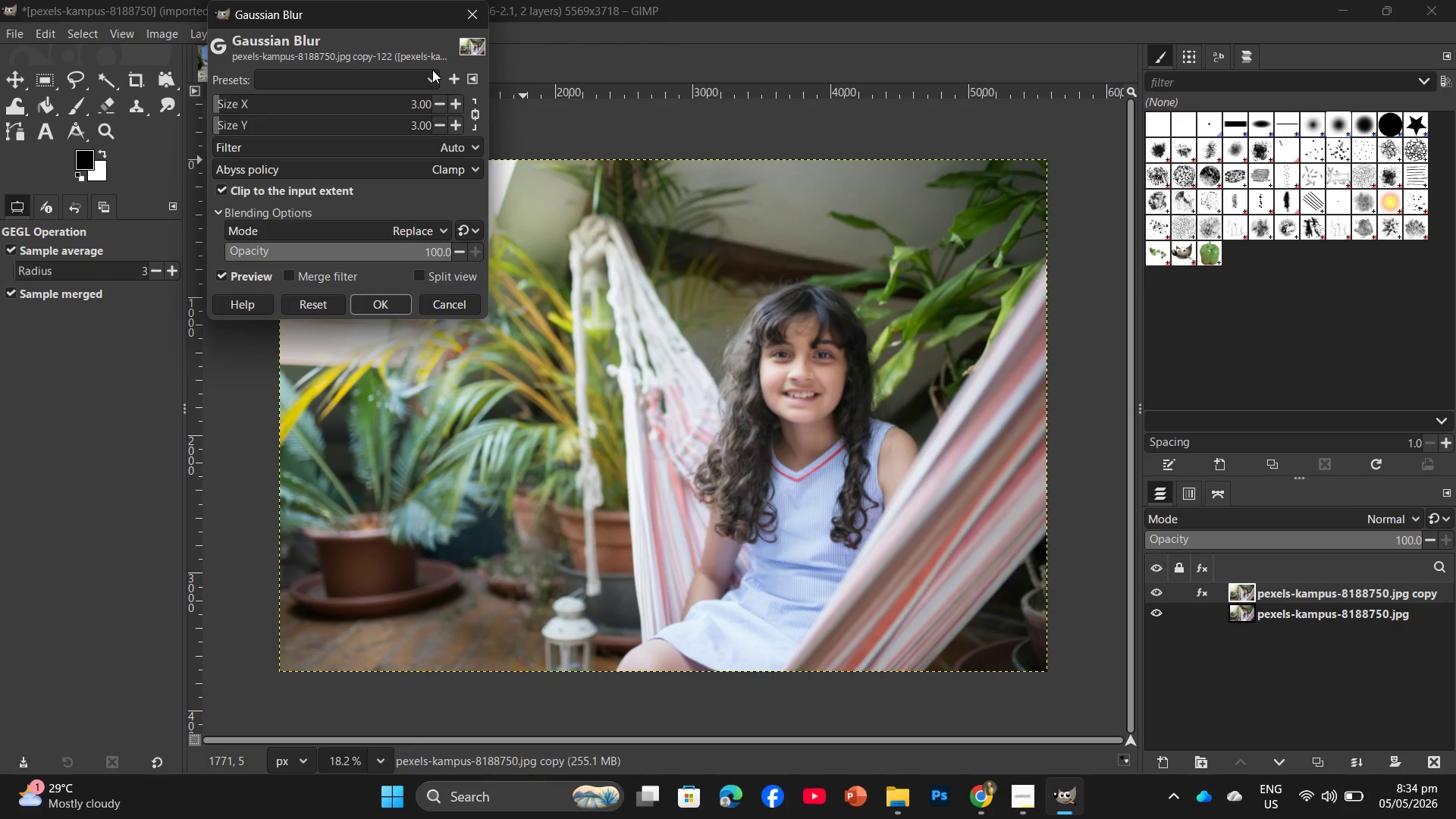 
left_click([435, 101])
 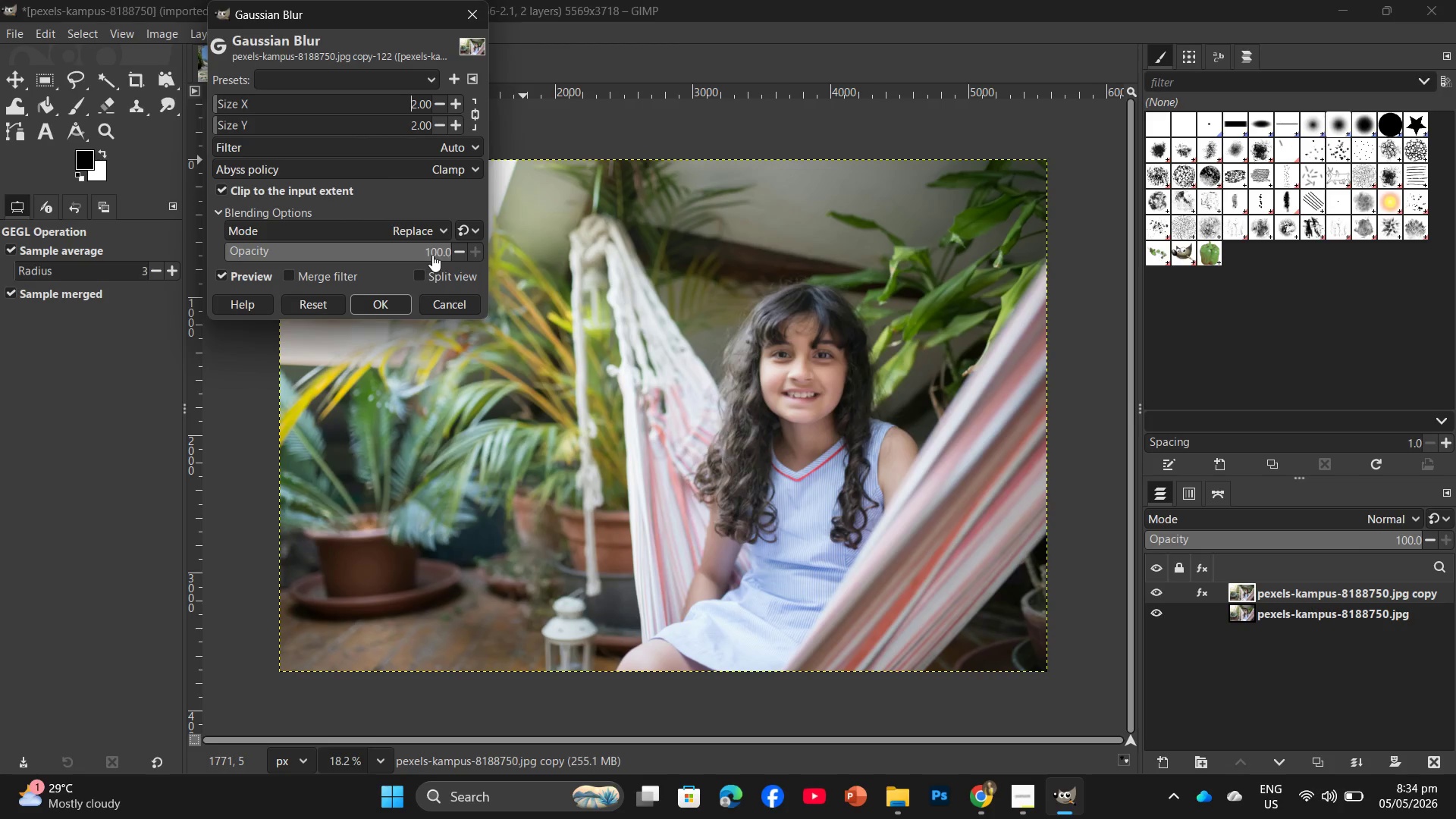 
left_click([387, 306])
 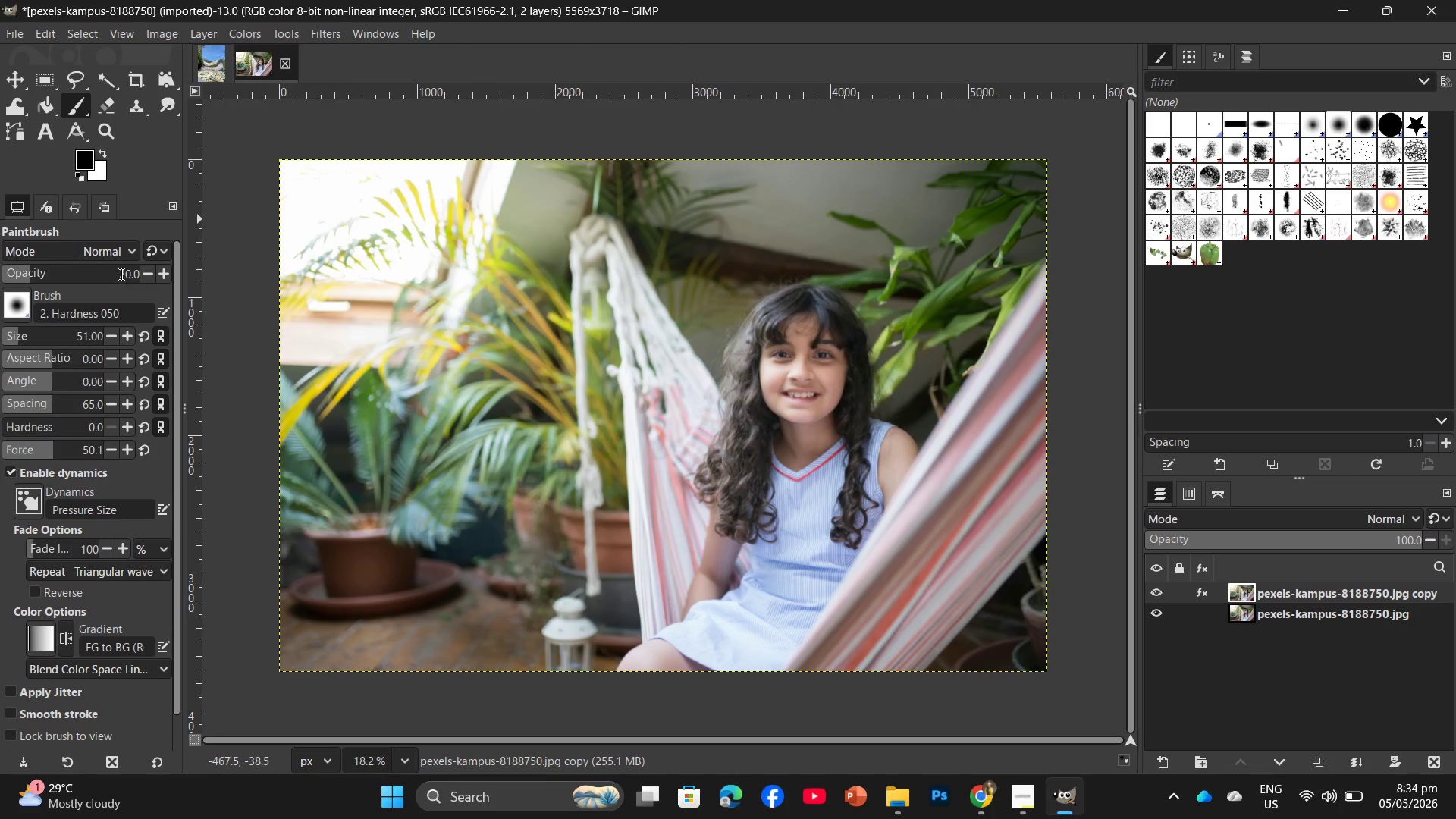 
left_click_drag(start_coordinate=[118, 273], to_coordinate=[143, 275])
 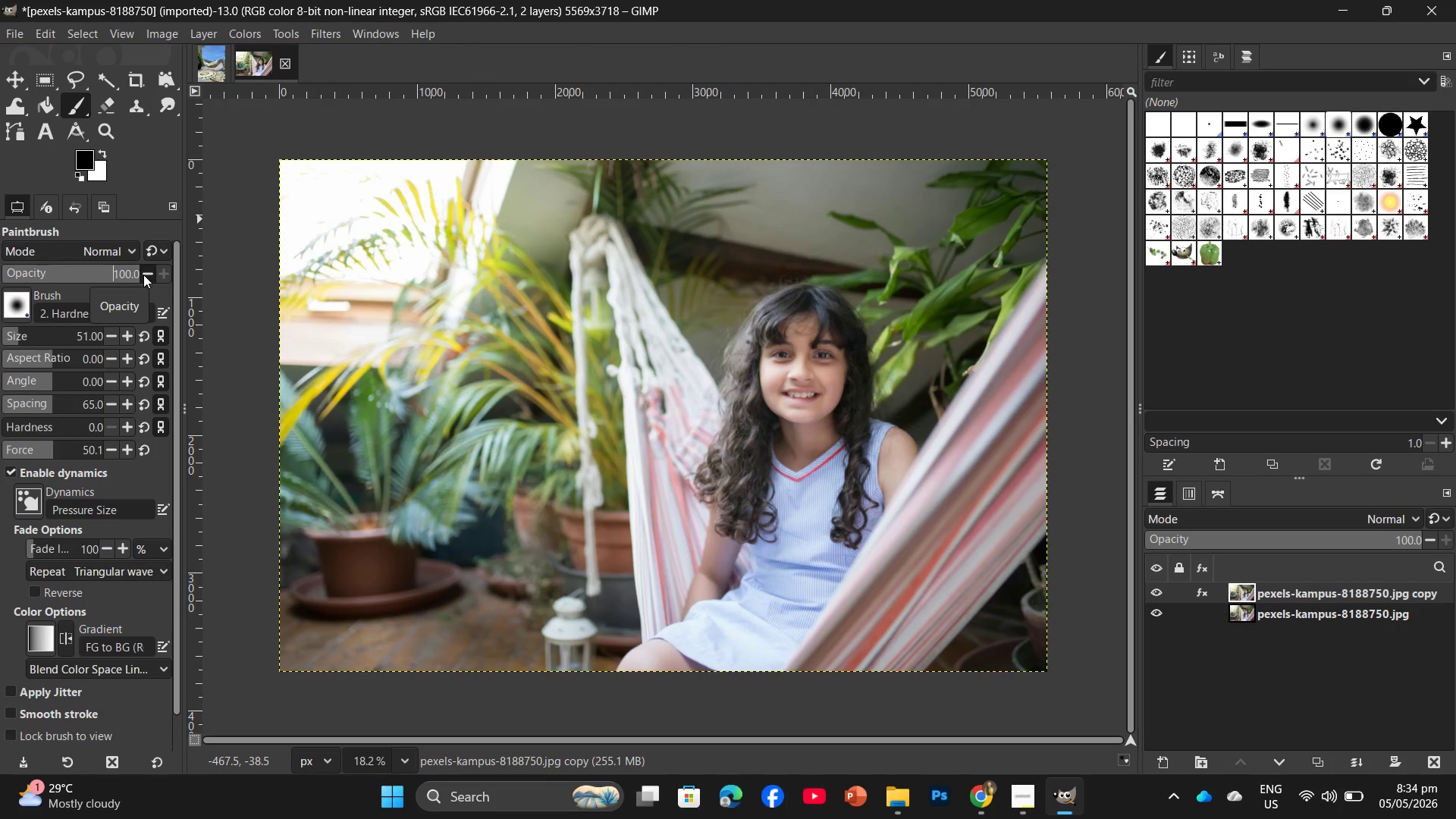 
key(ArrowRight)
 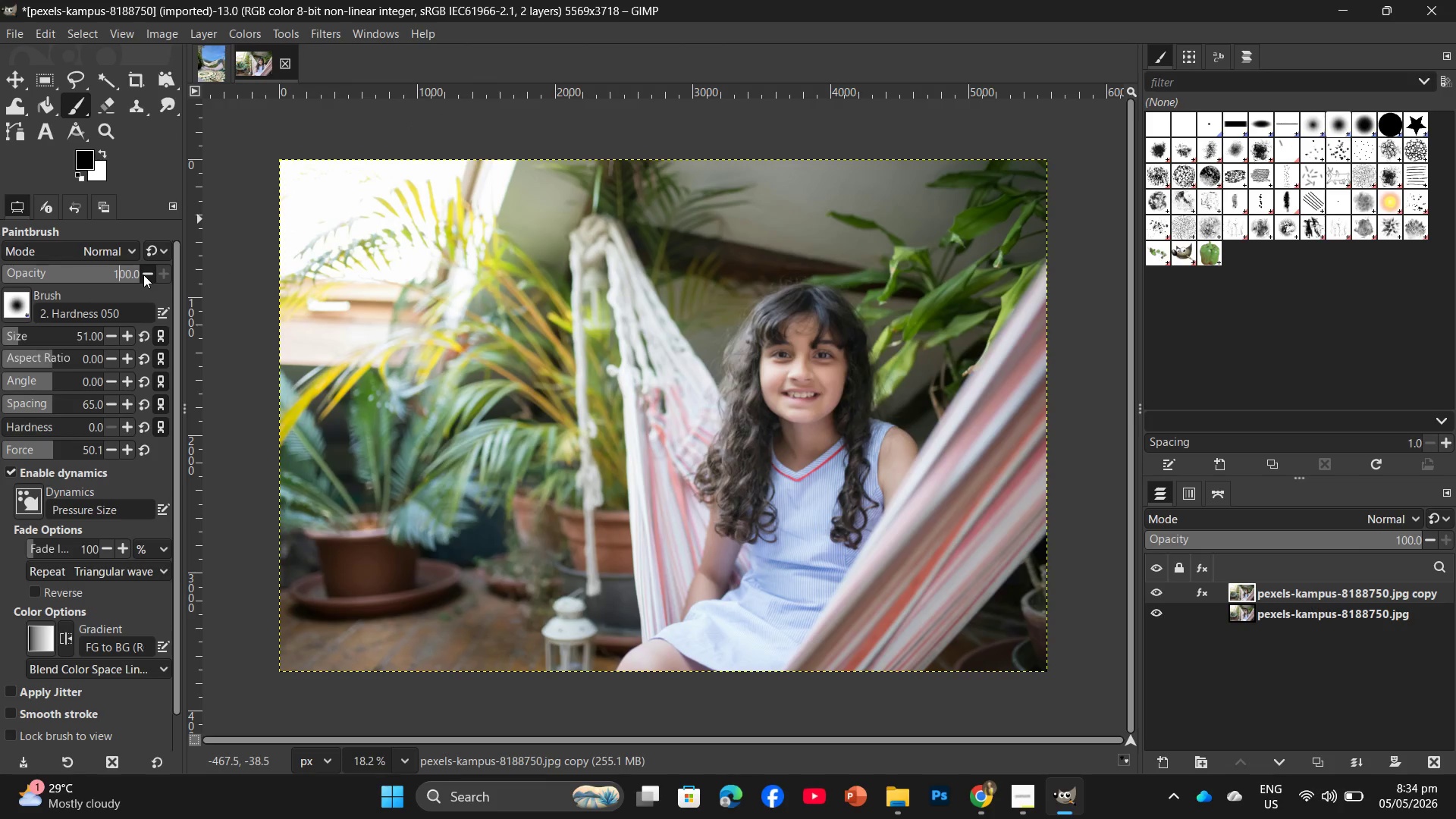 
key(ArrowRight)
 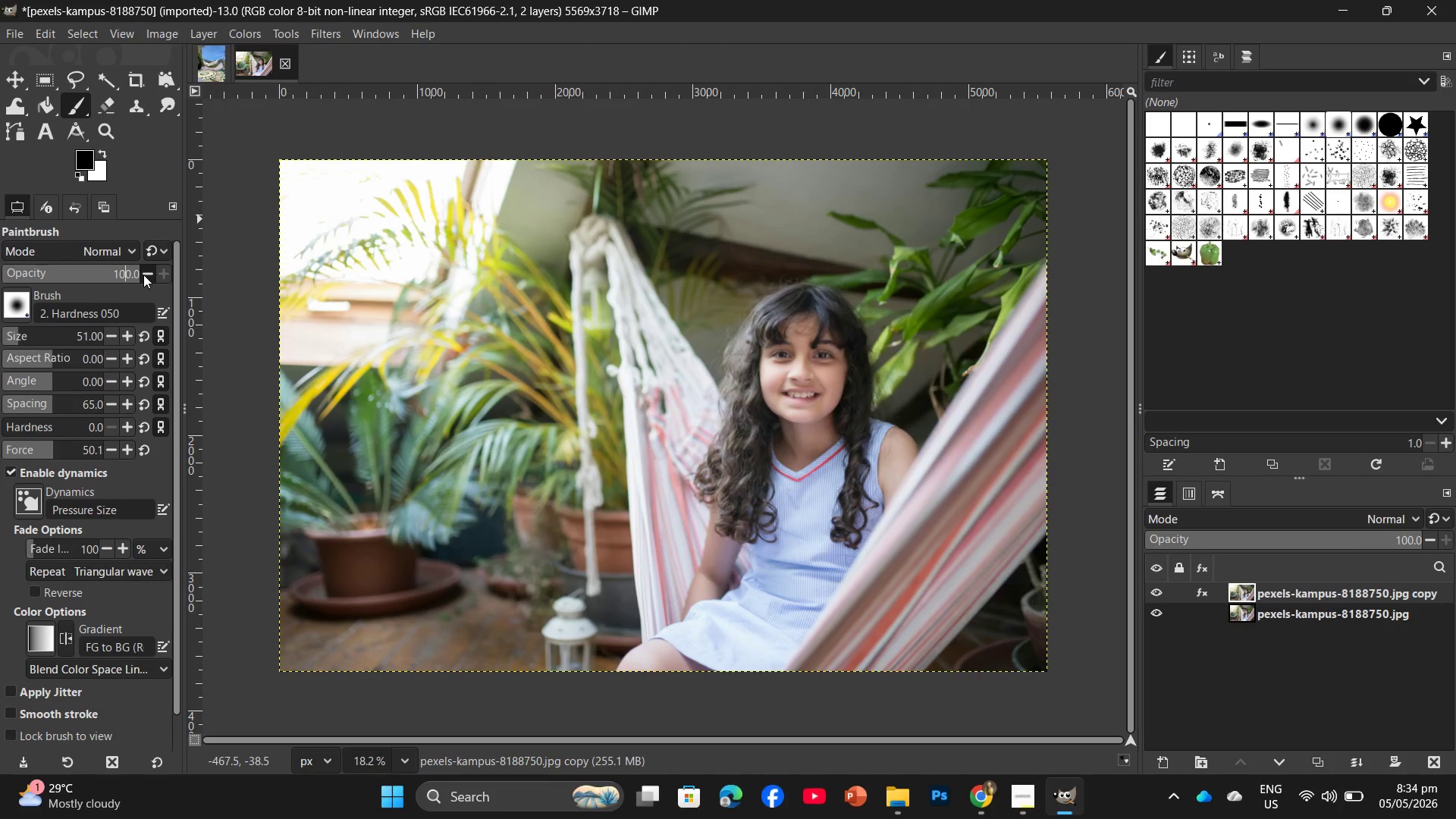 
key(ArrowRight)
 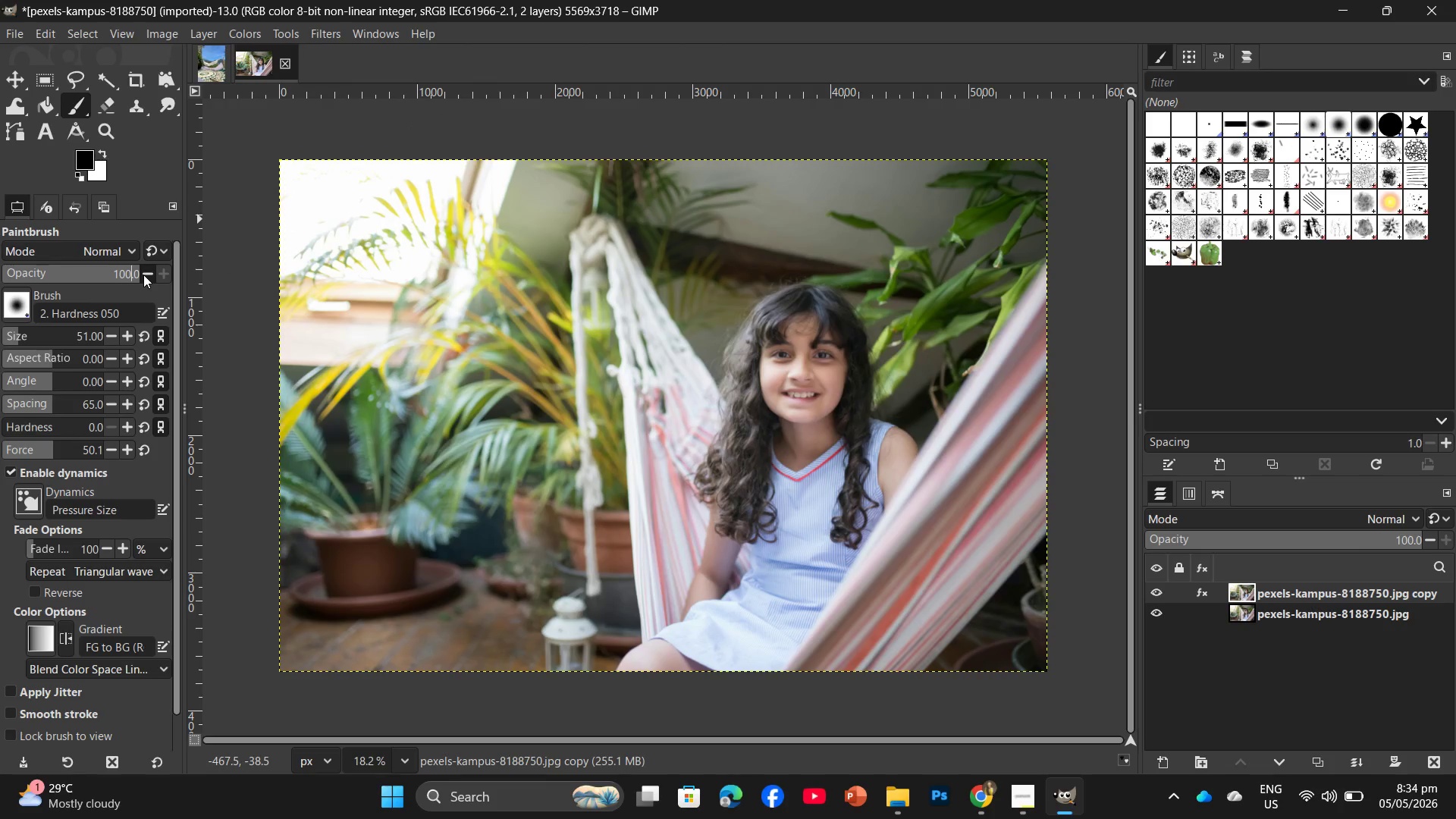 
key(Backspace)
 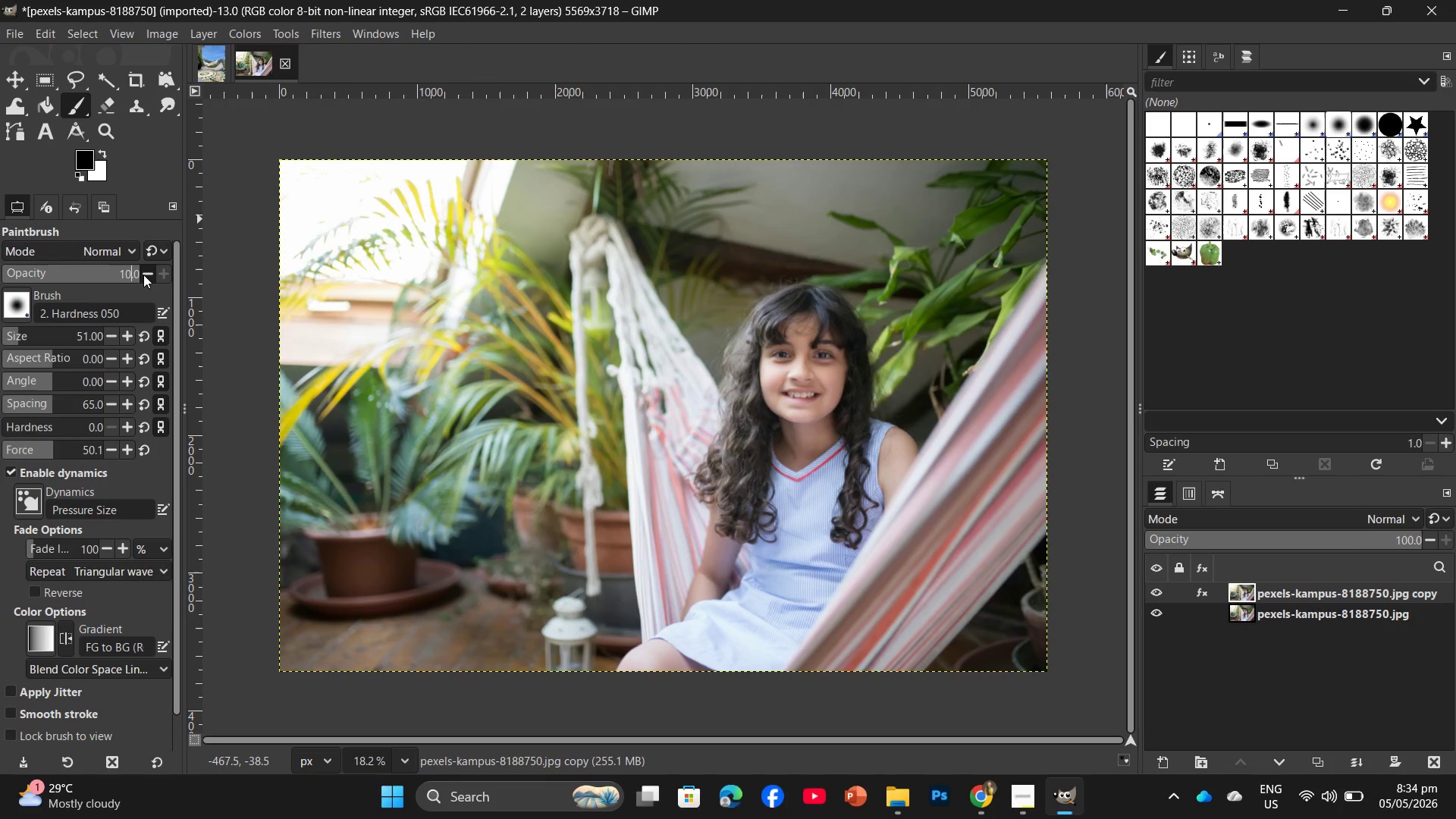 
key(Backspace)
 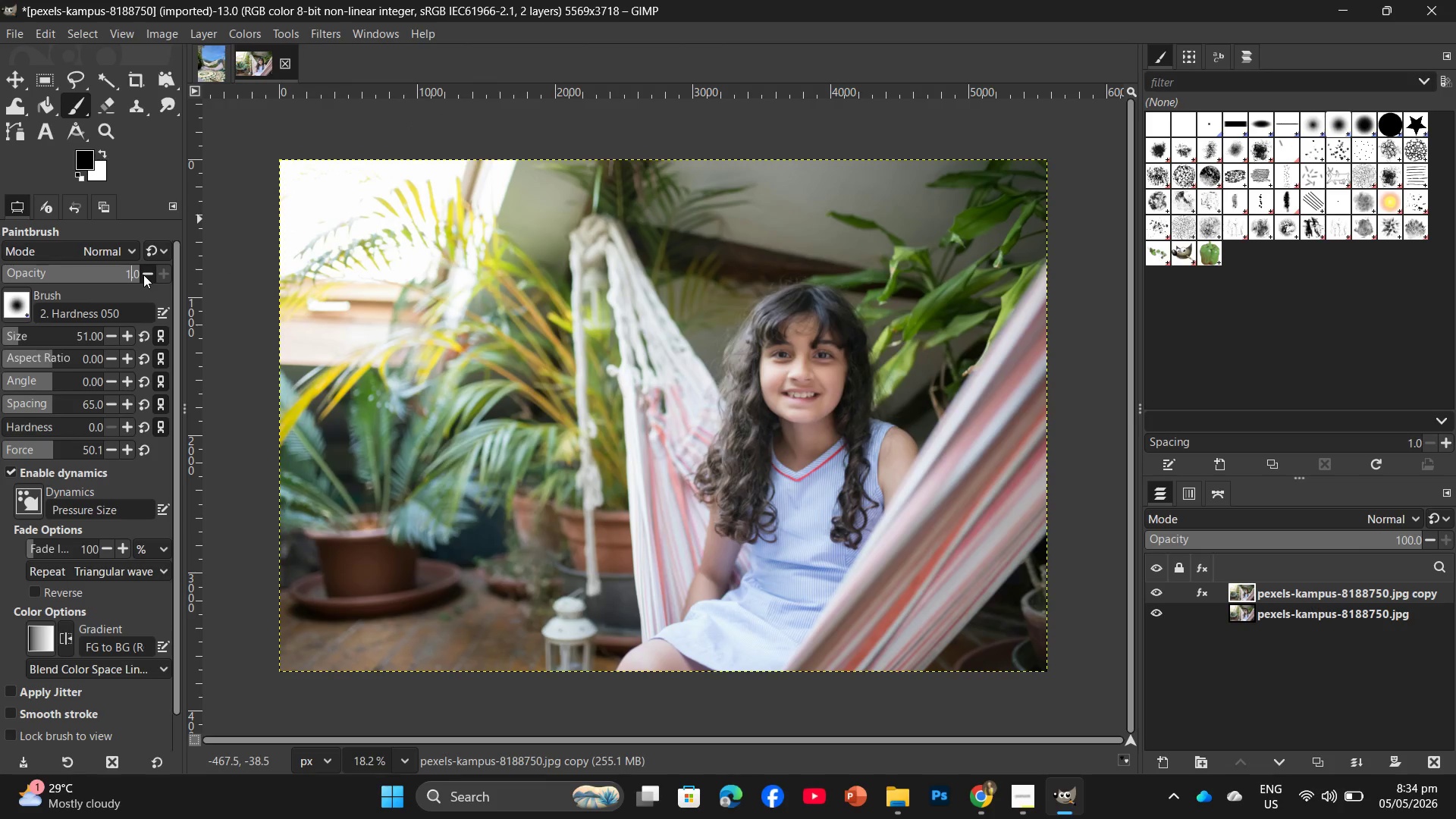 
key(Backspace)
 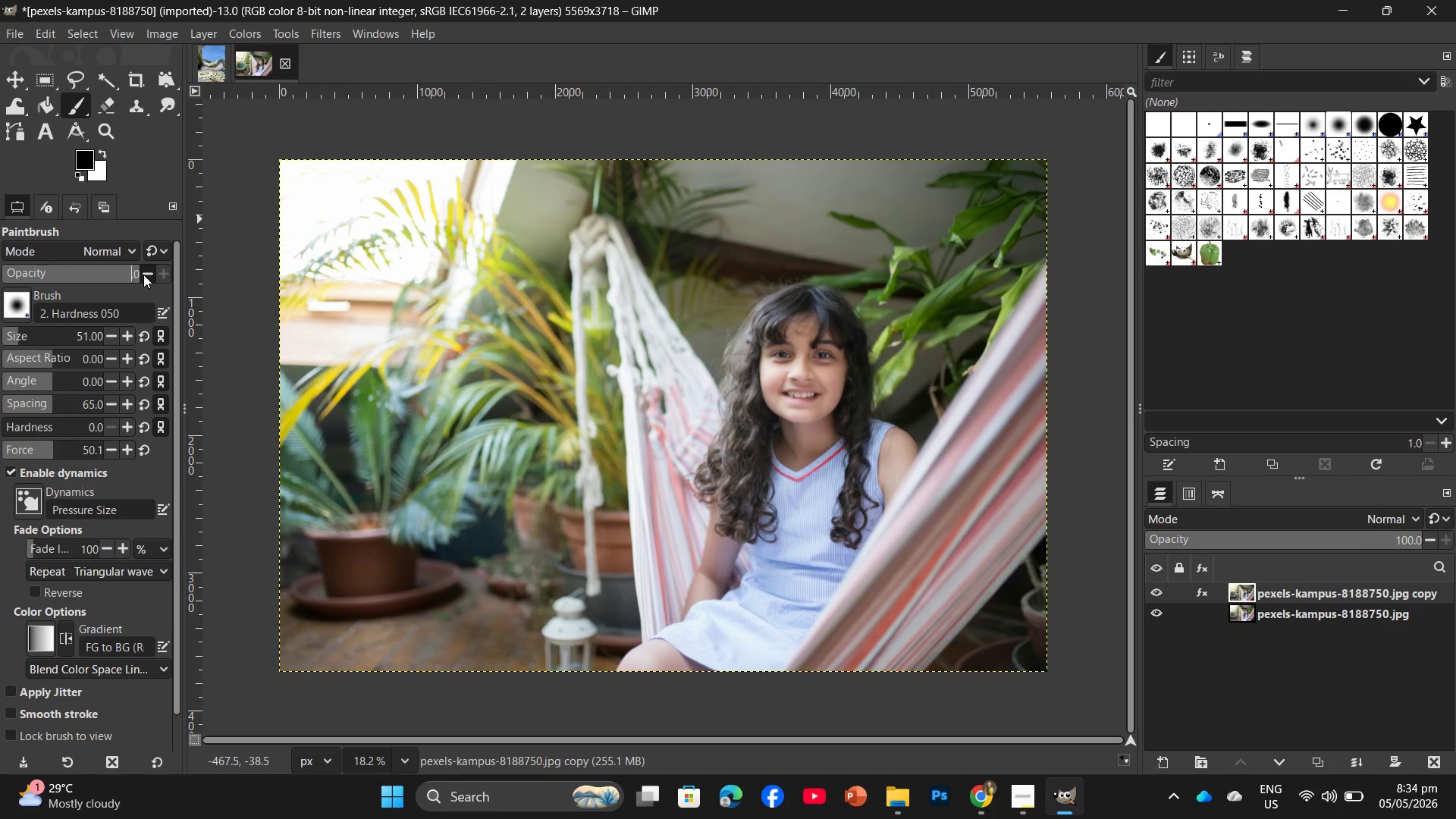 
key(Numpad4)
 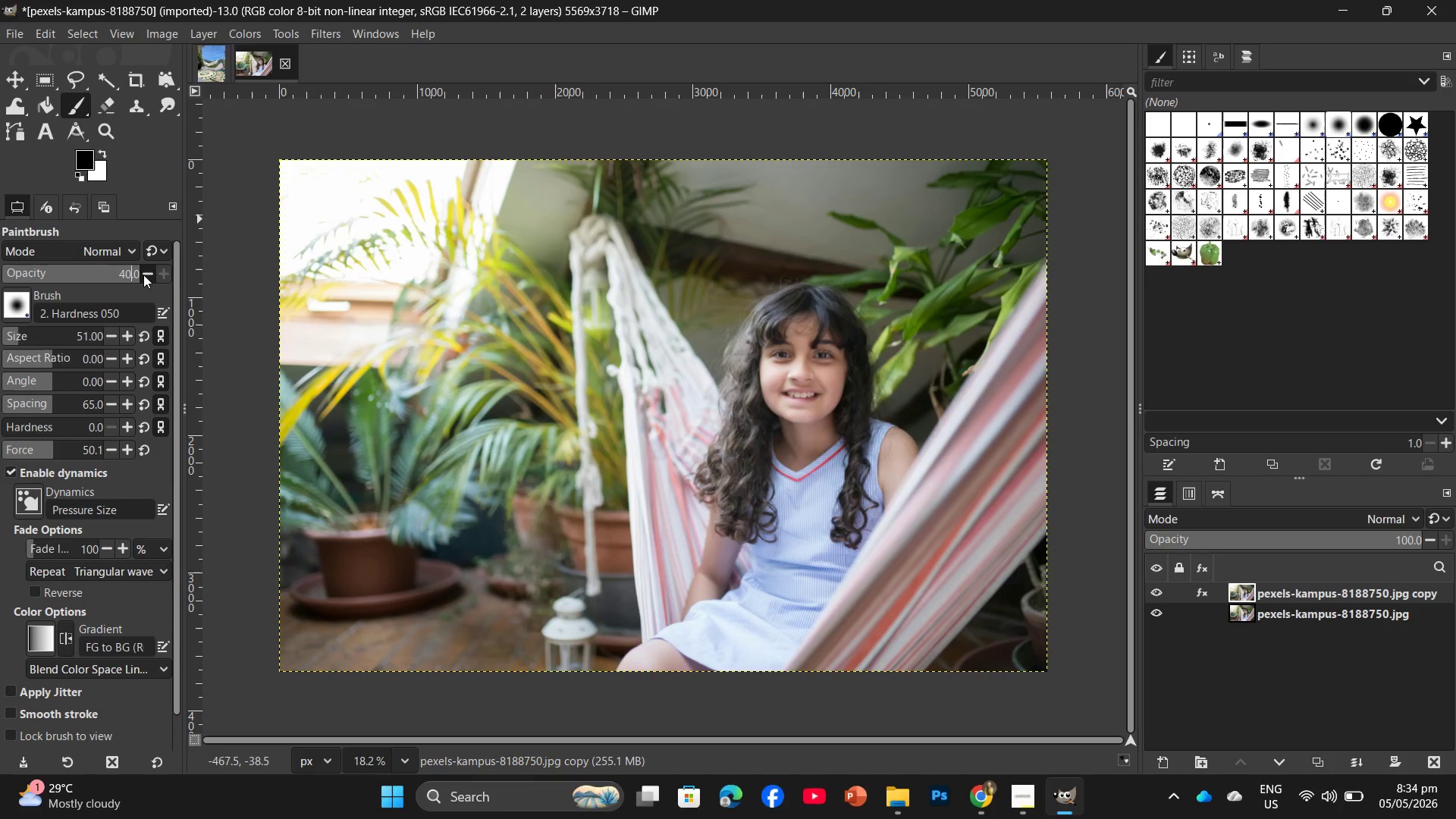 
key(Numpad0)
 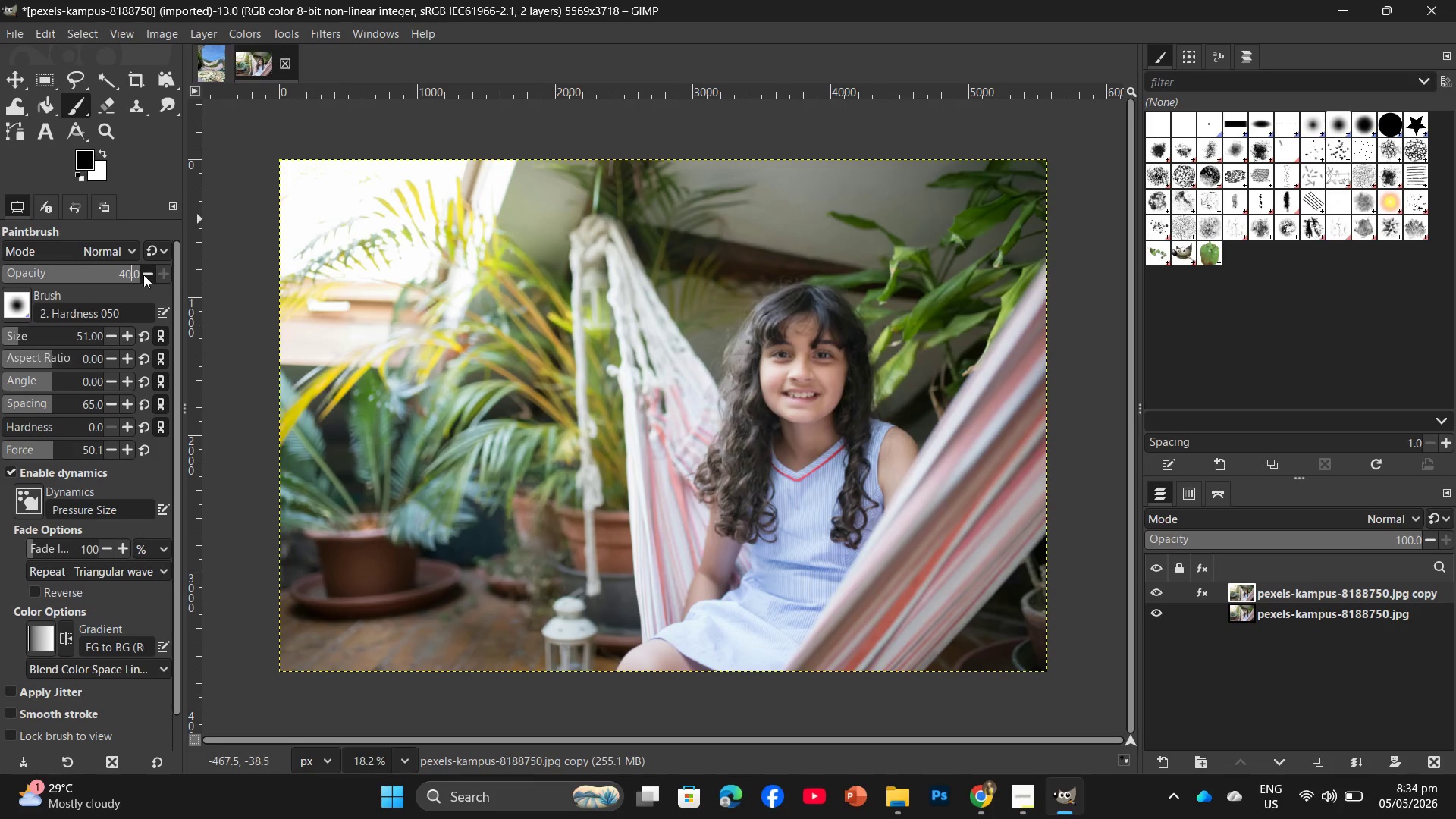 
key(Enter)
 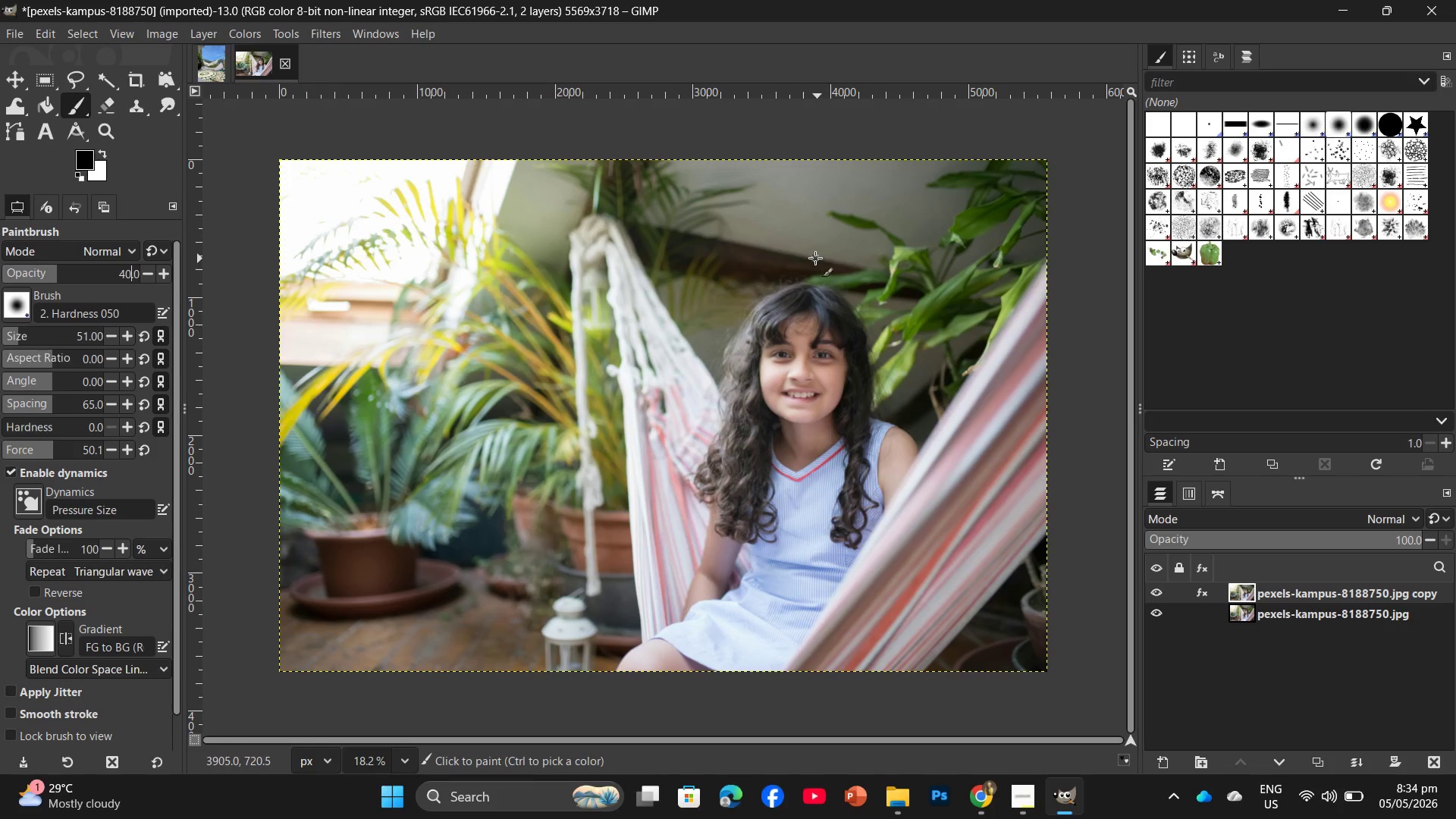 
left_click([1154, 595])
 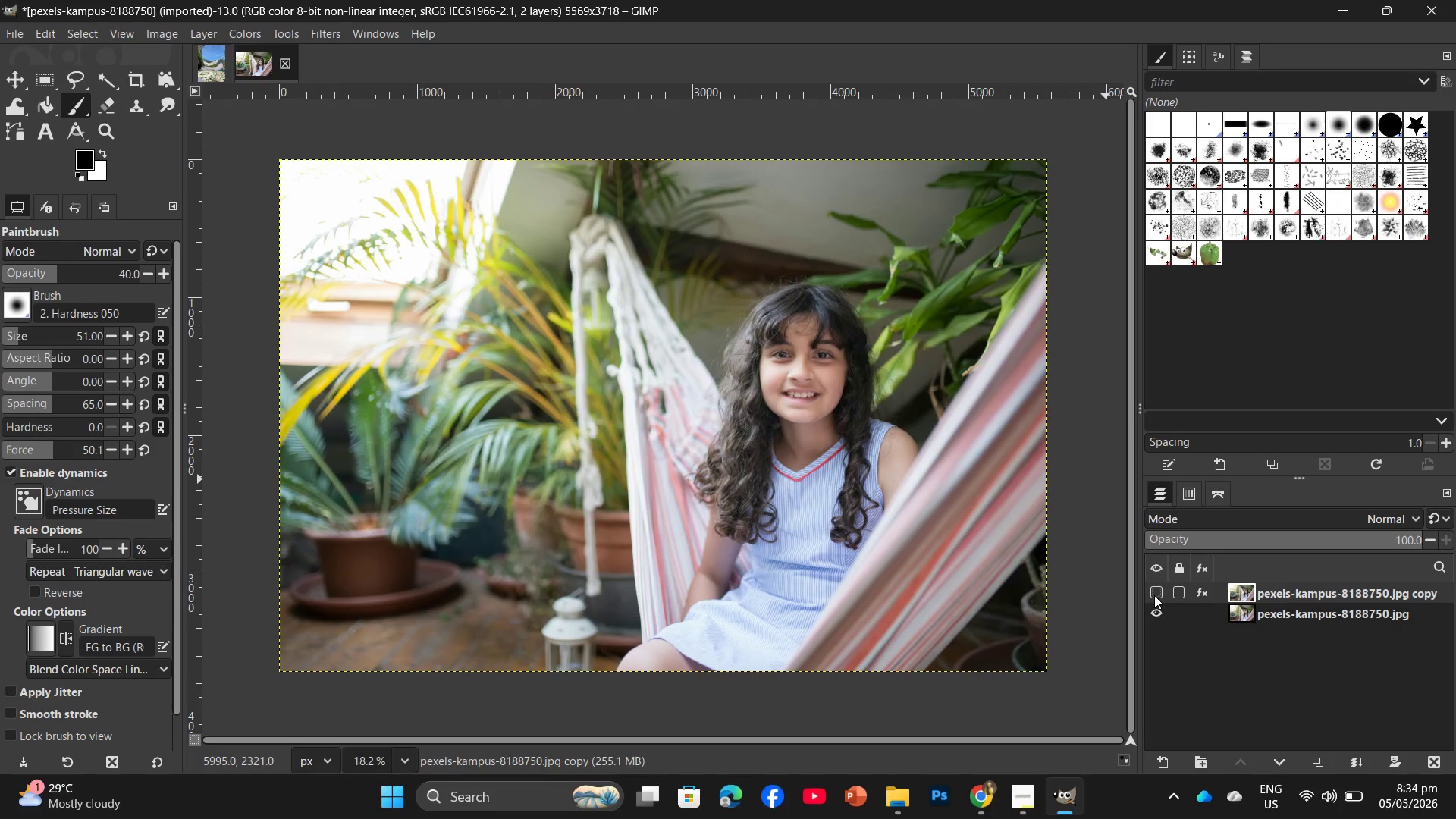 
left_click([1154, 595])
 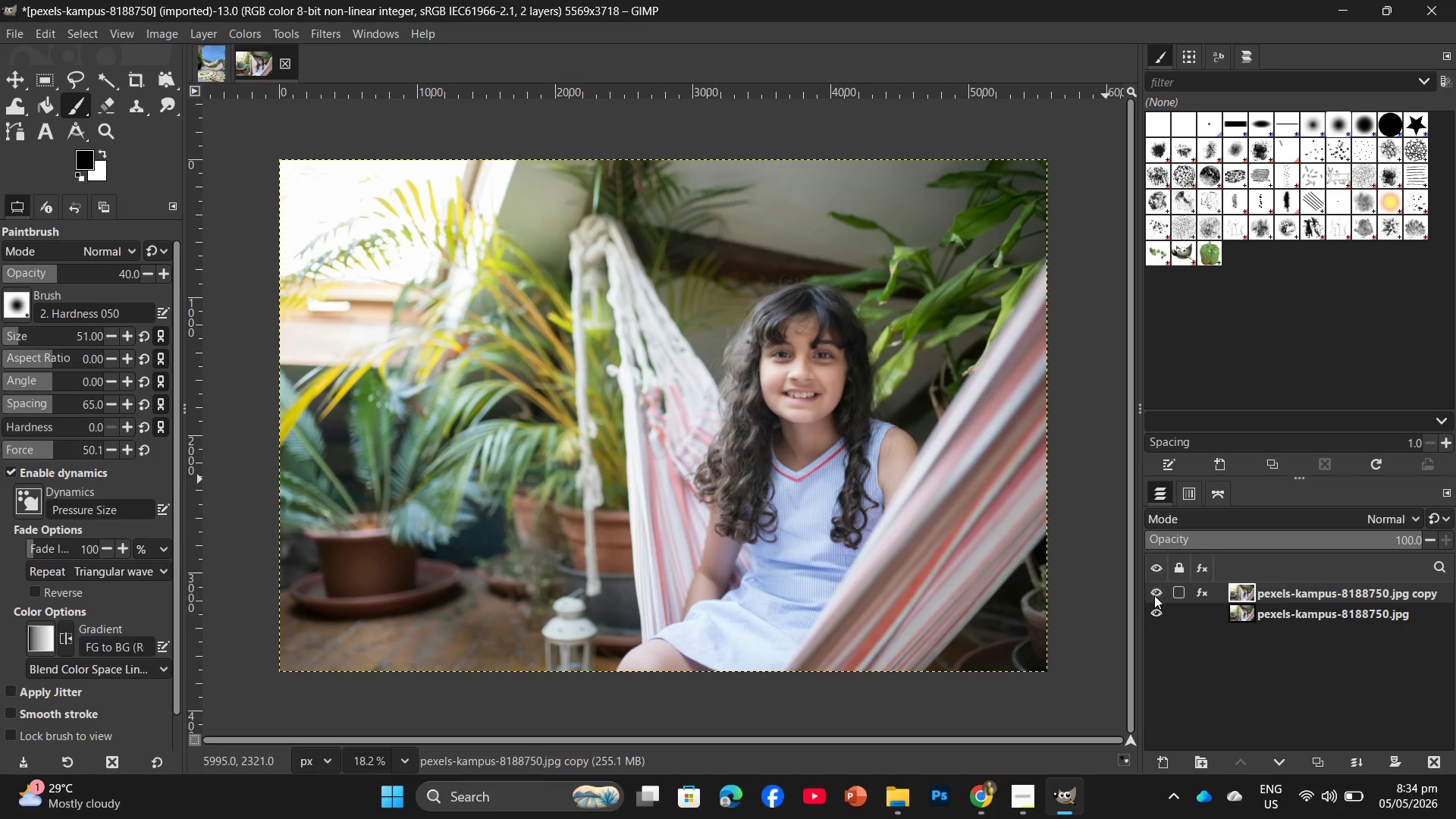 
left_click([1154, 595])
 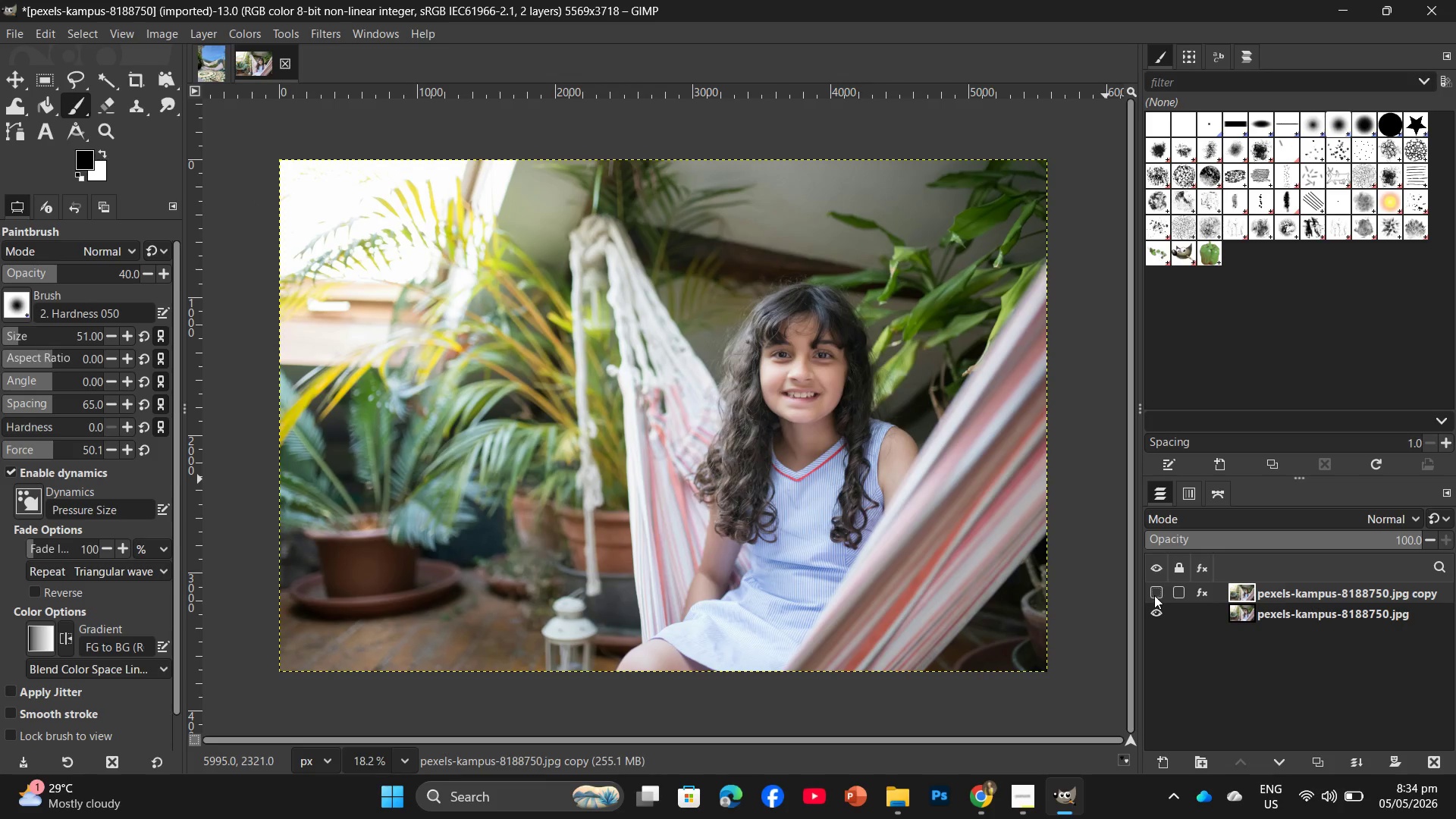 
left_click([1154, 595])
 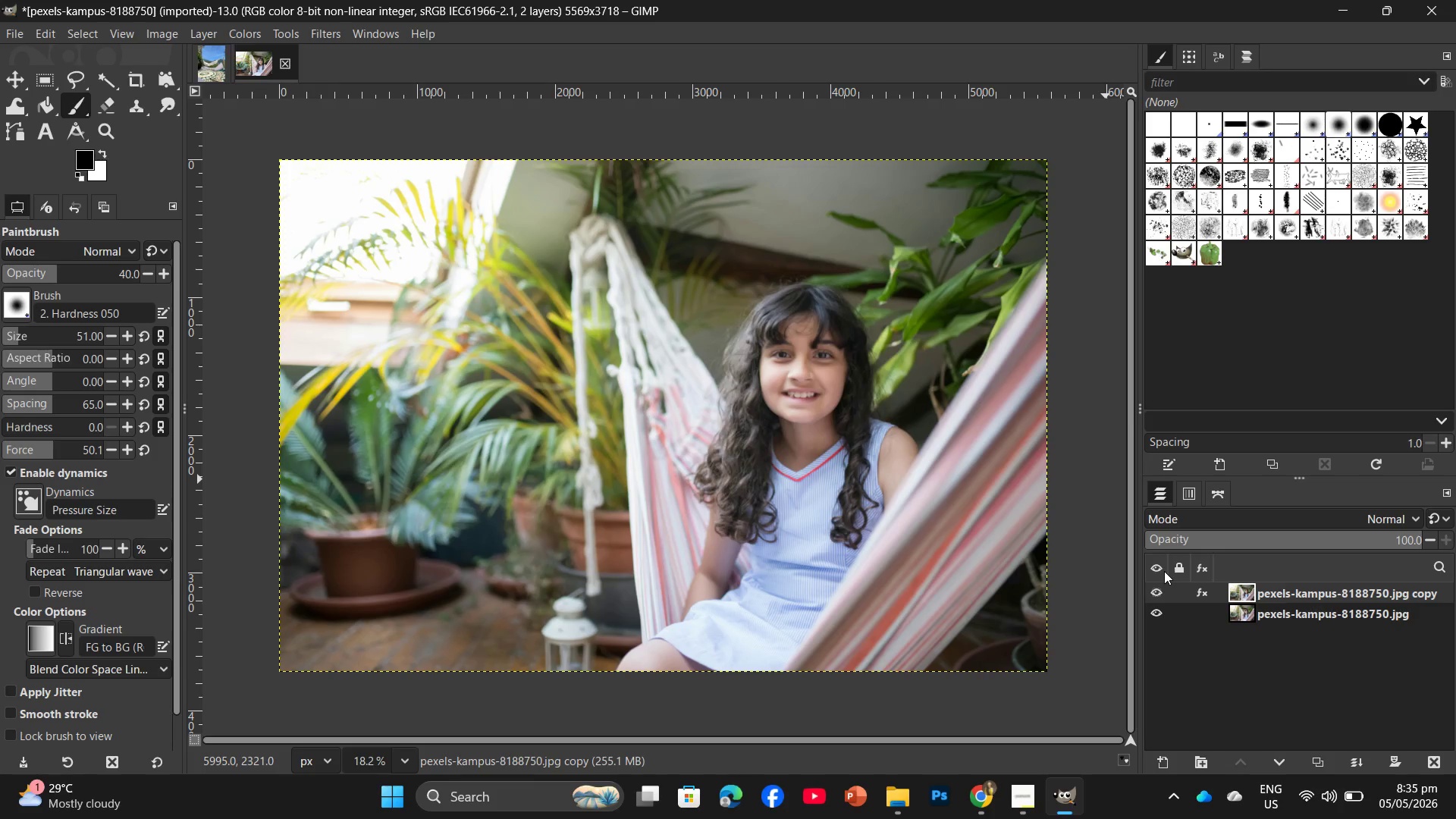 
wait(27.42)
 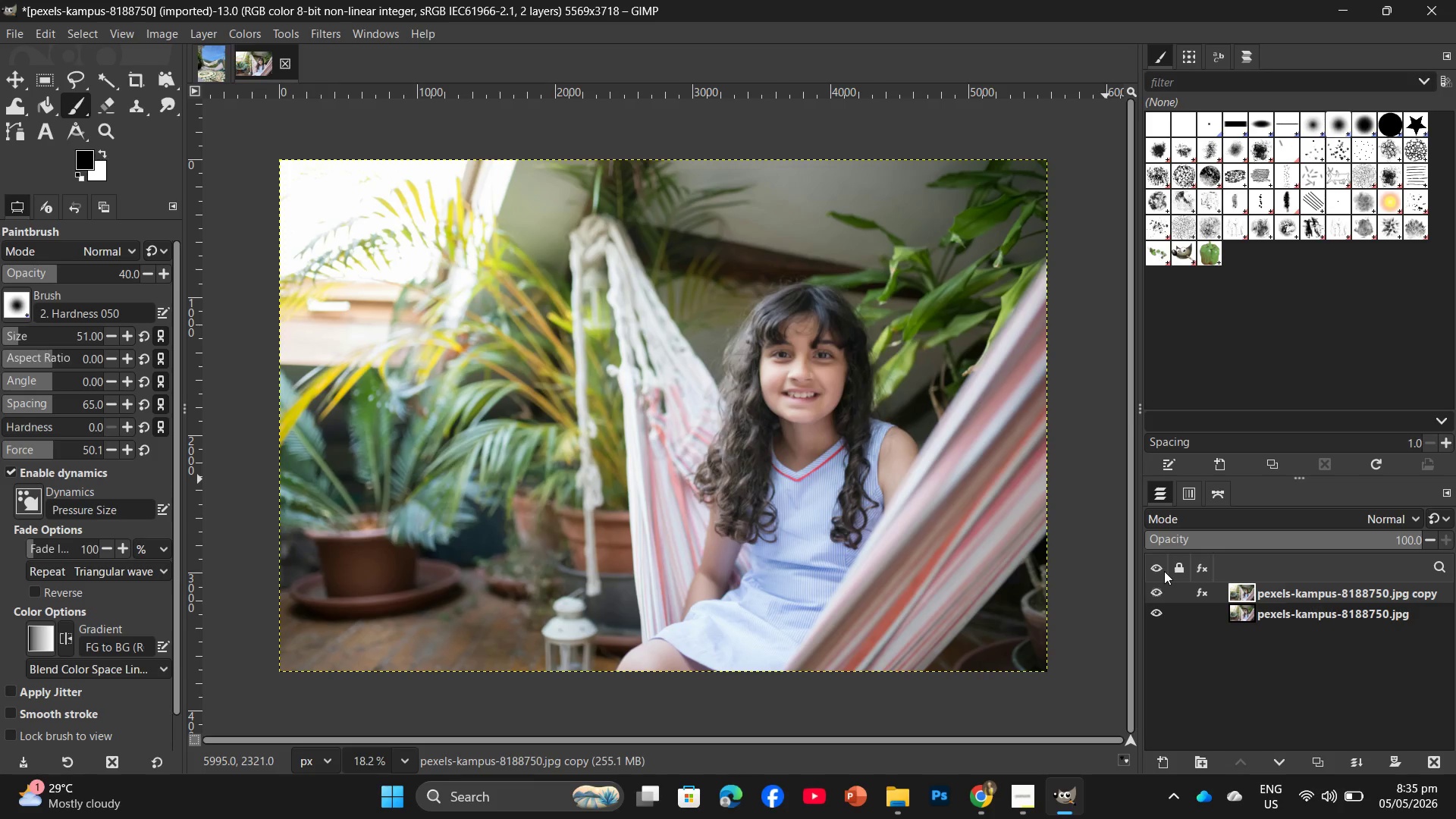 
scroll: coordinate [127, 565], scroll_direction: down, amount: 2.0
 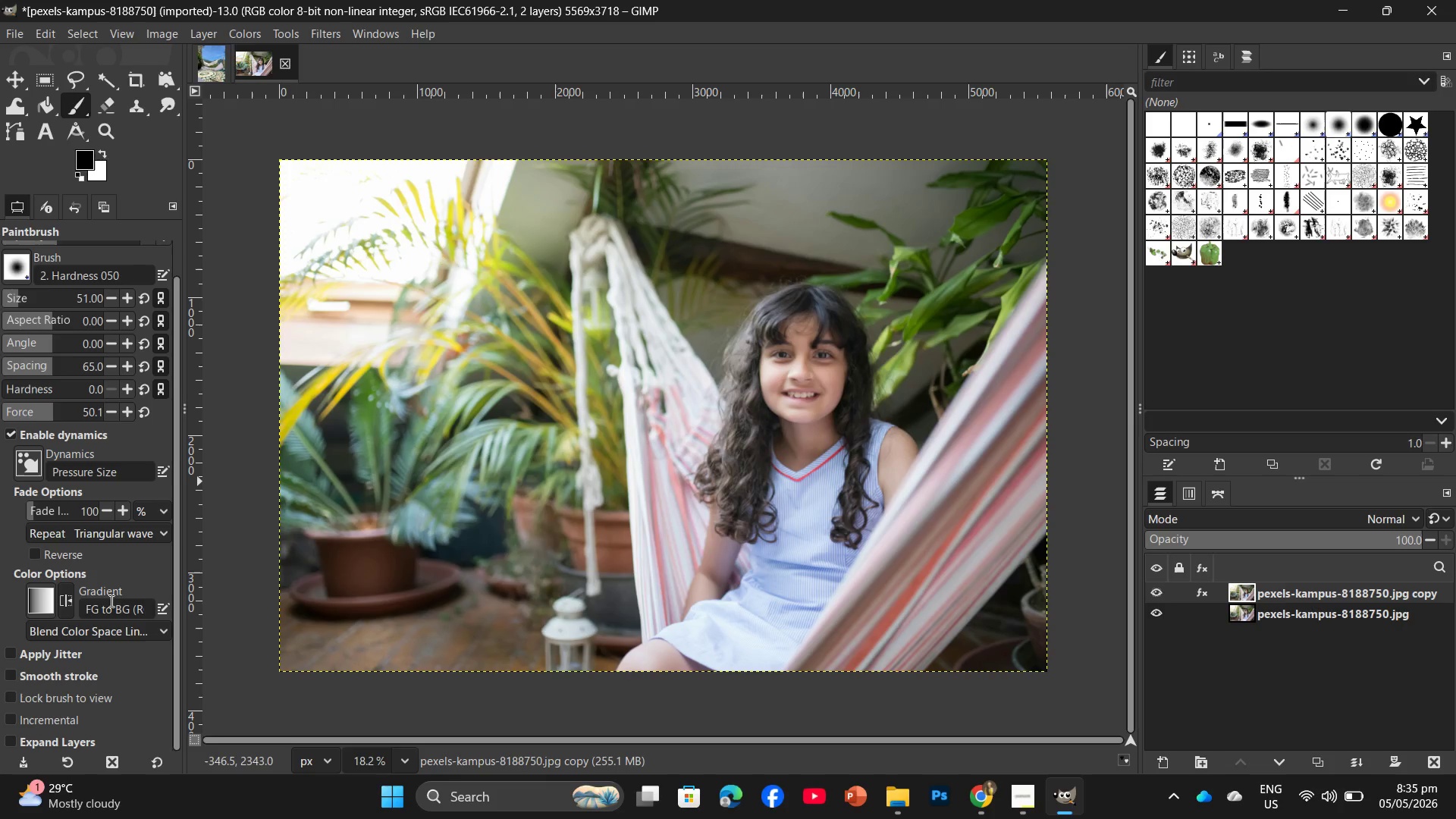 
scroll: coordinate [126, 591], scroll_direction: up, amount: 2.0
 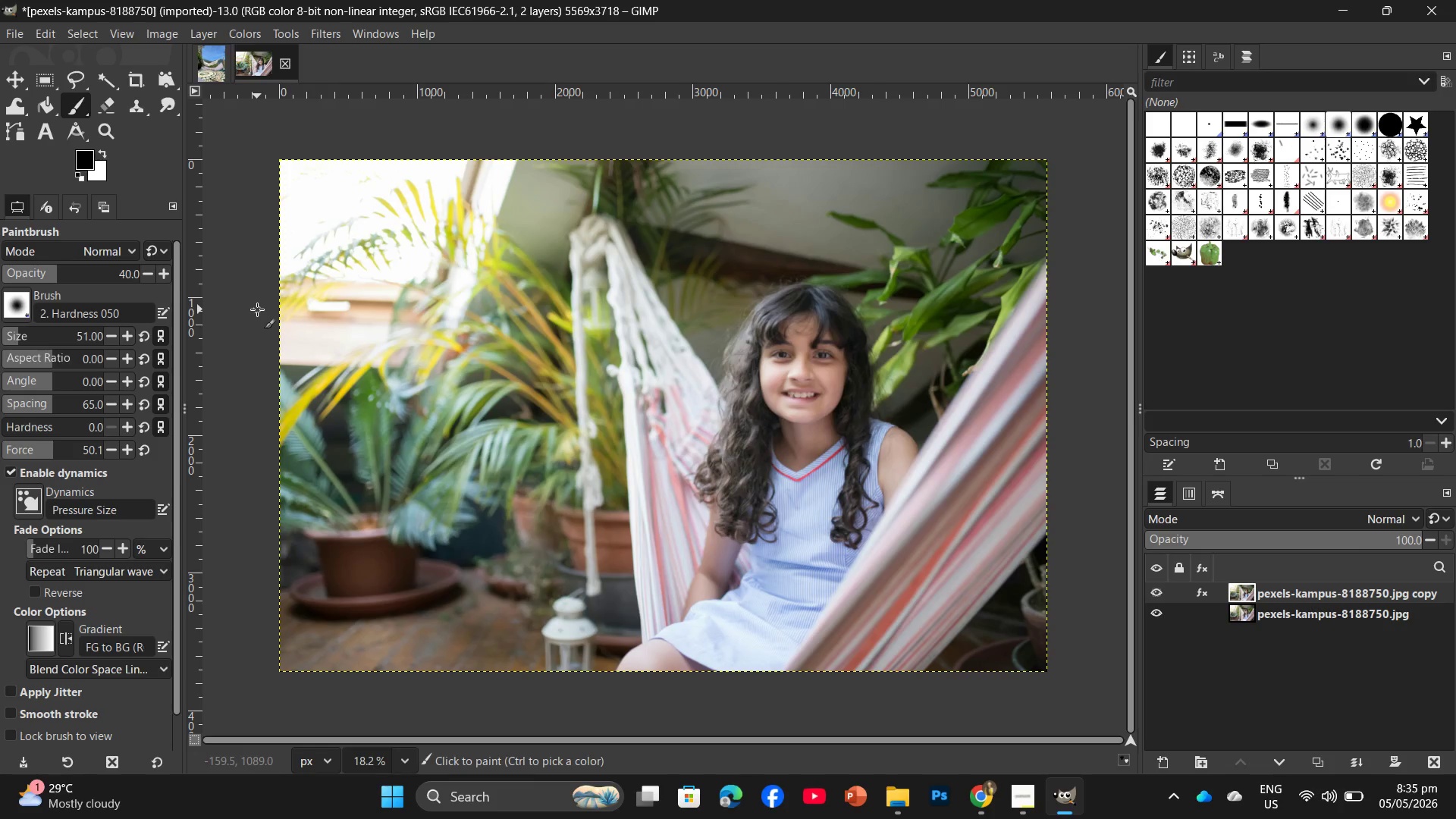 
wait(15.77)
 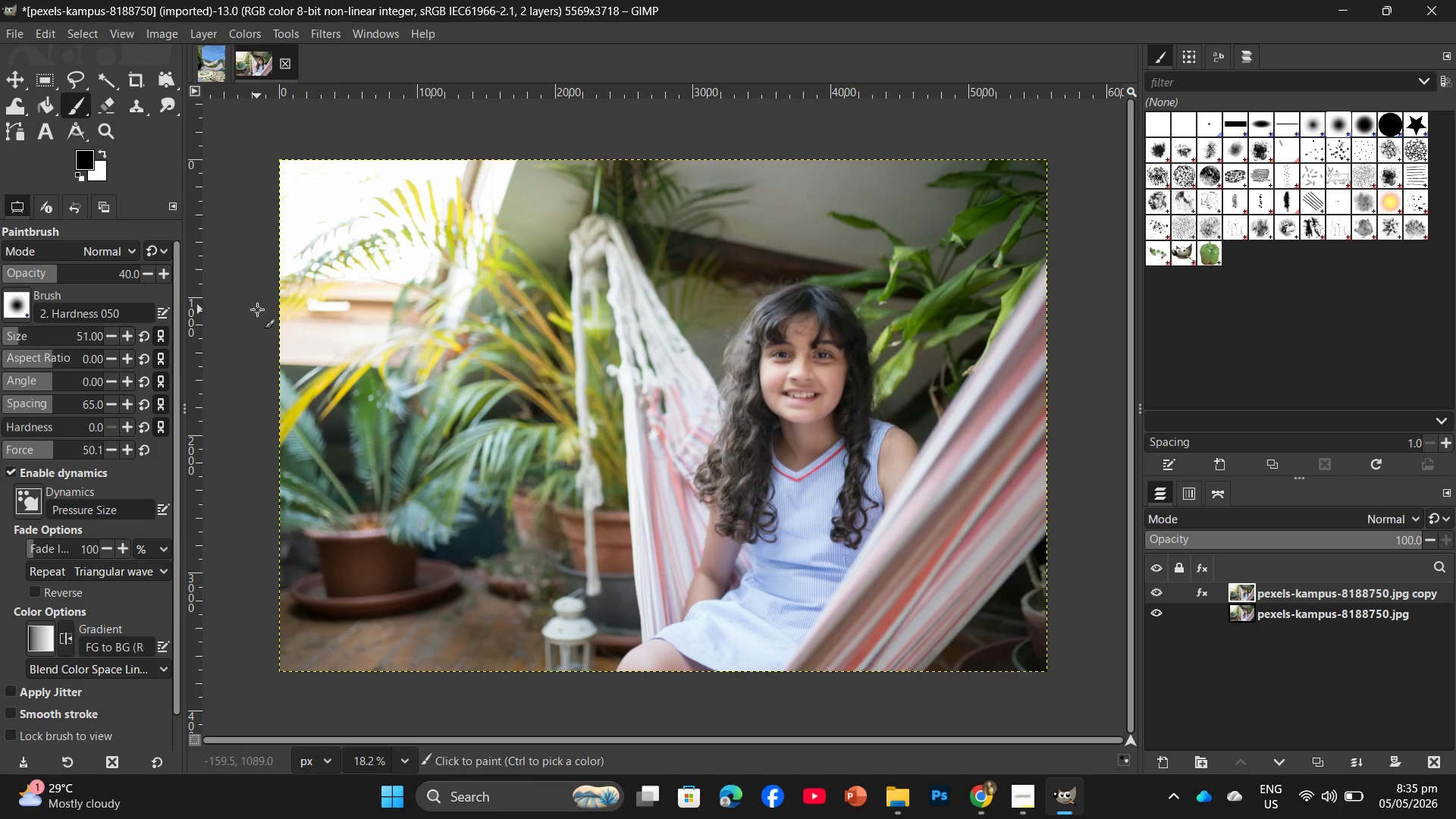 
left_click([16, 39])
 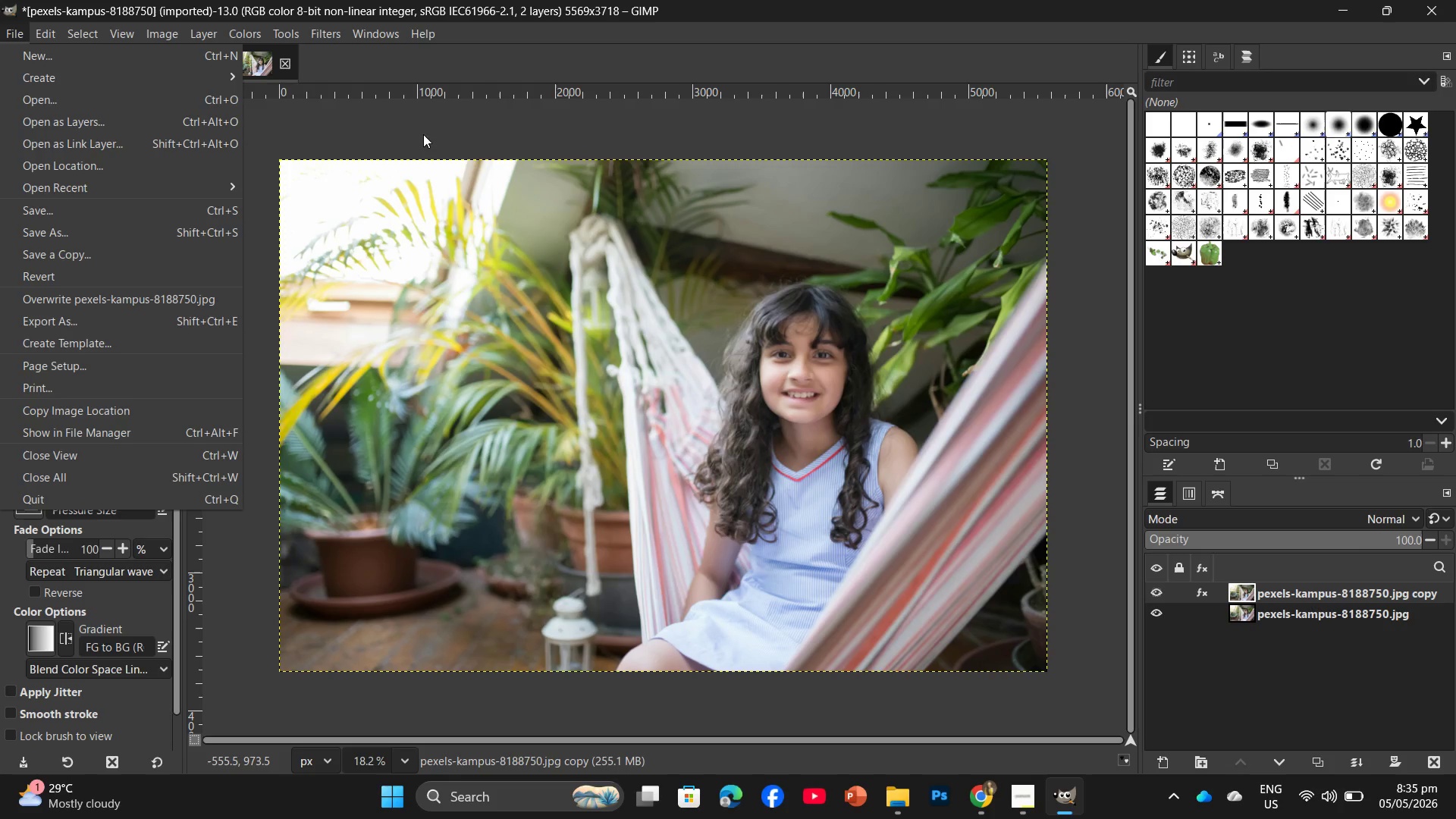 
left_click([482, 143])
 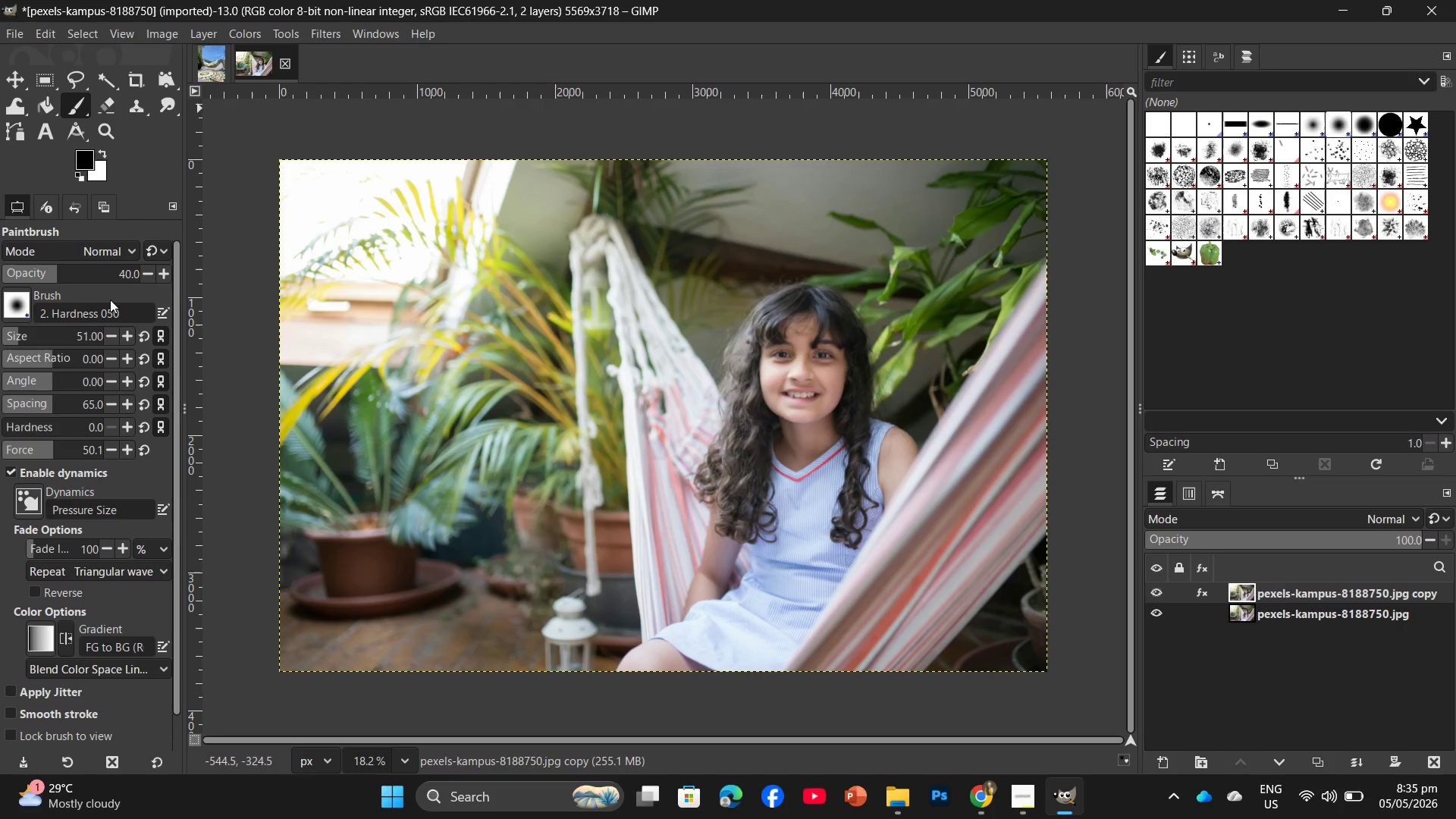 
scroll: coordinate [132, 364], scroll_direction: down, amount: 1.0
 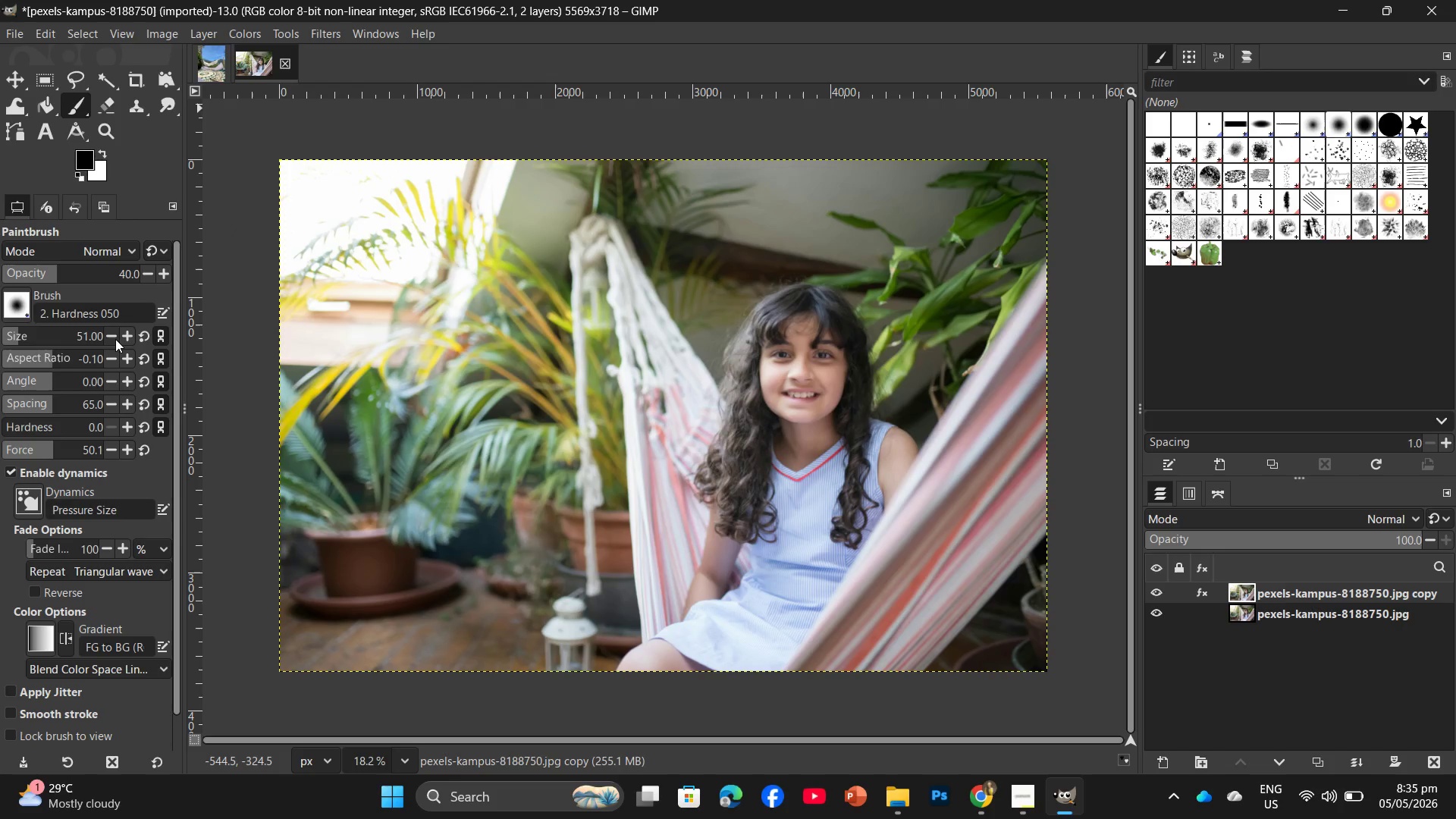 
left_click([117, 339])
 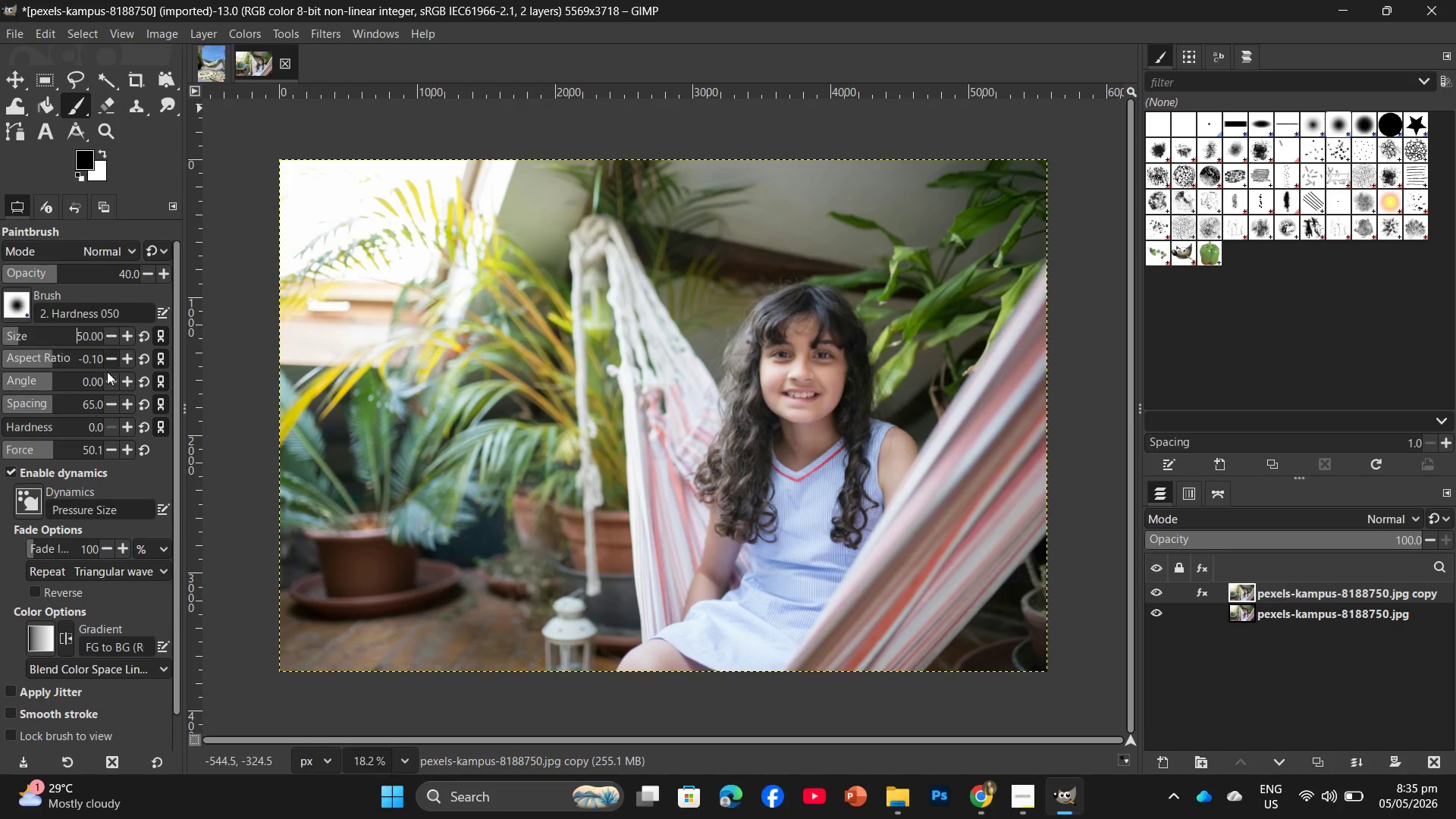 
scroll: coordinate [104, 389], scroll_direction: down, amount: 1.0
 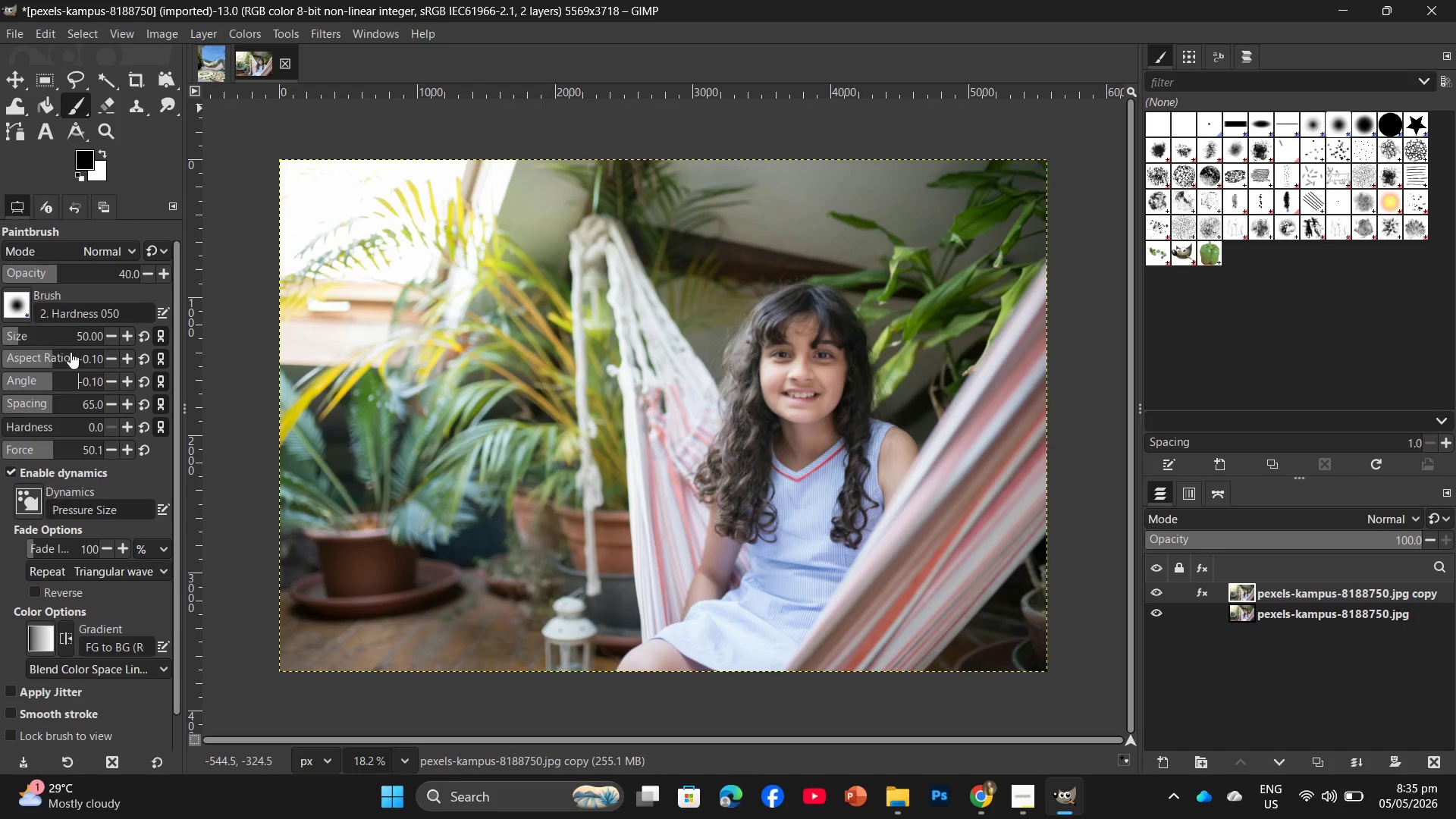 
left_click_drag(start_coordinate=[81, 350], to_coordinate=[168, 363])
 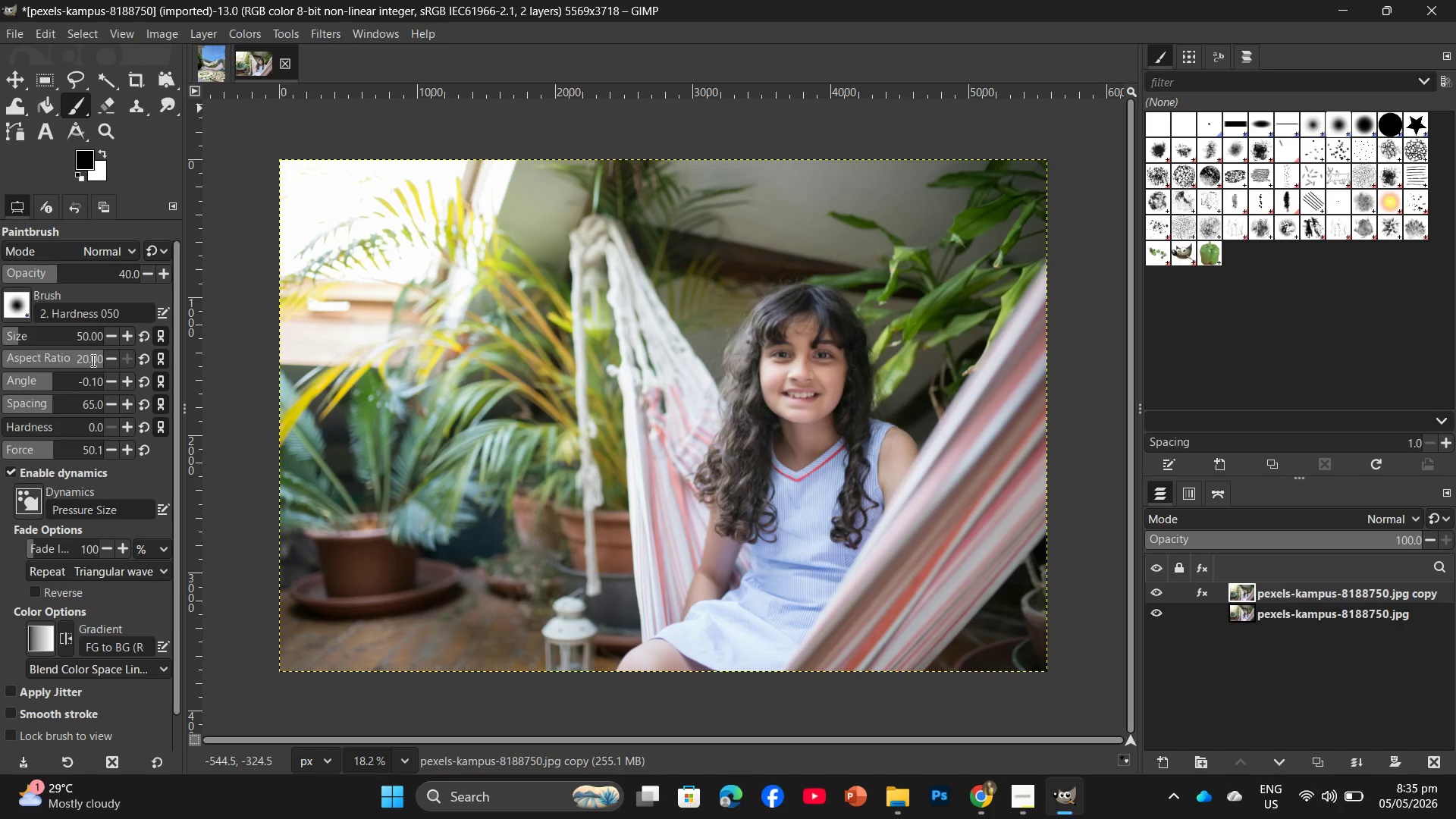 
left_click([92, 359])
 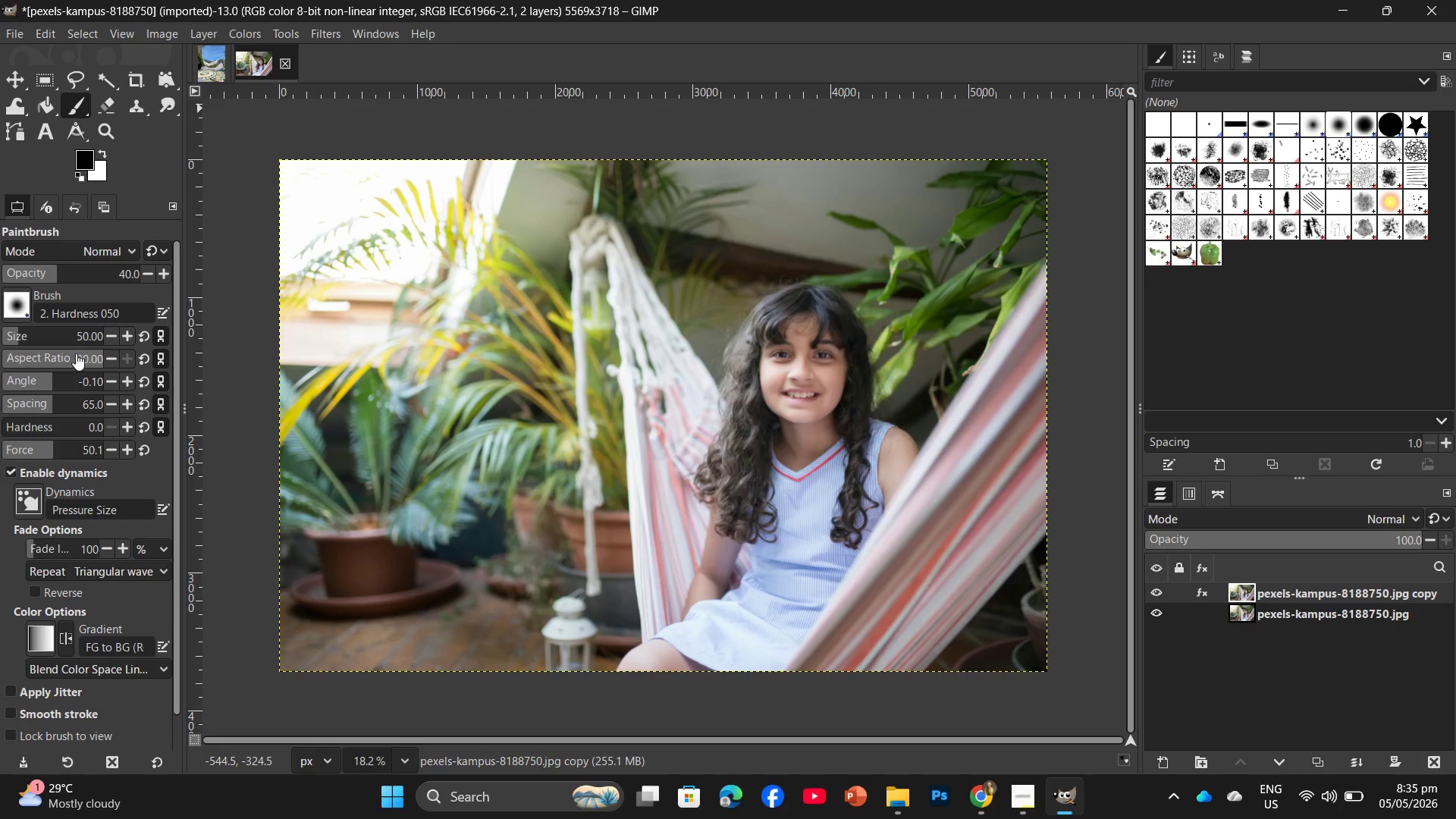 
left_click([77, 352])
 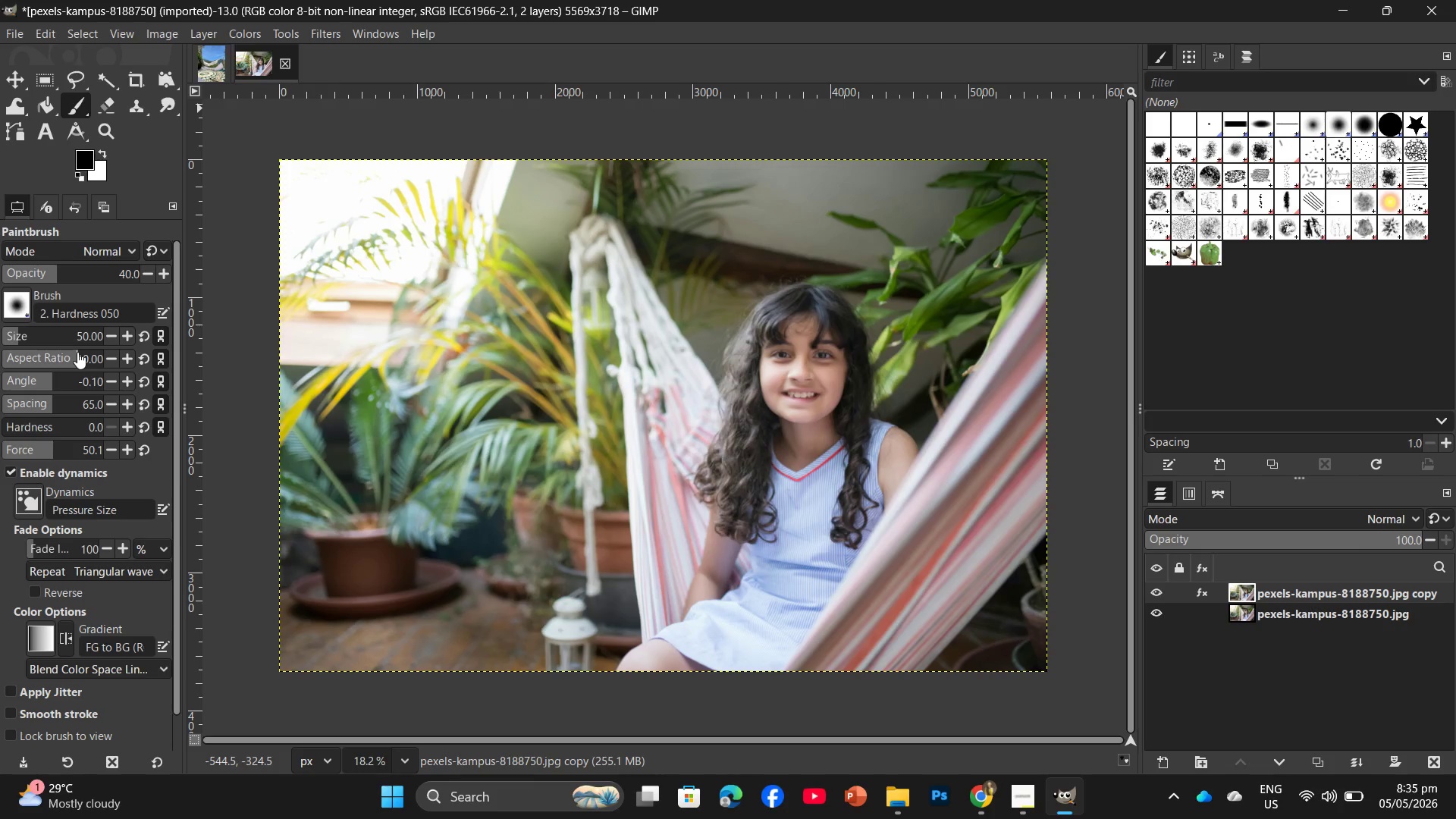 
left_click_drag(start_coordinate=[77, 352], to_coordinate=[106, 353])
 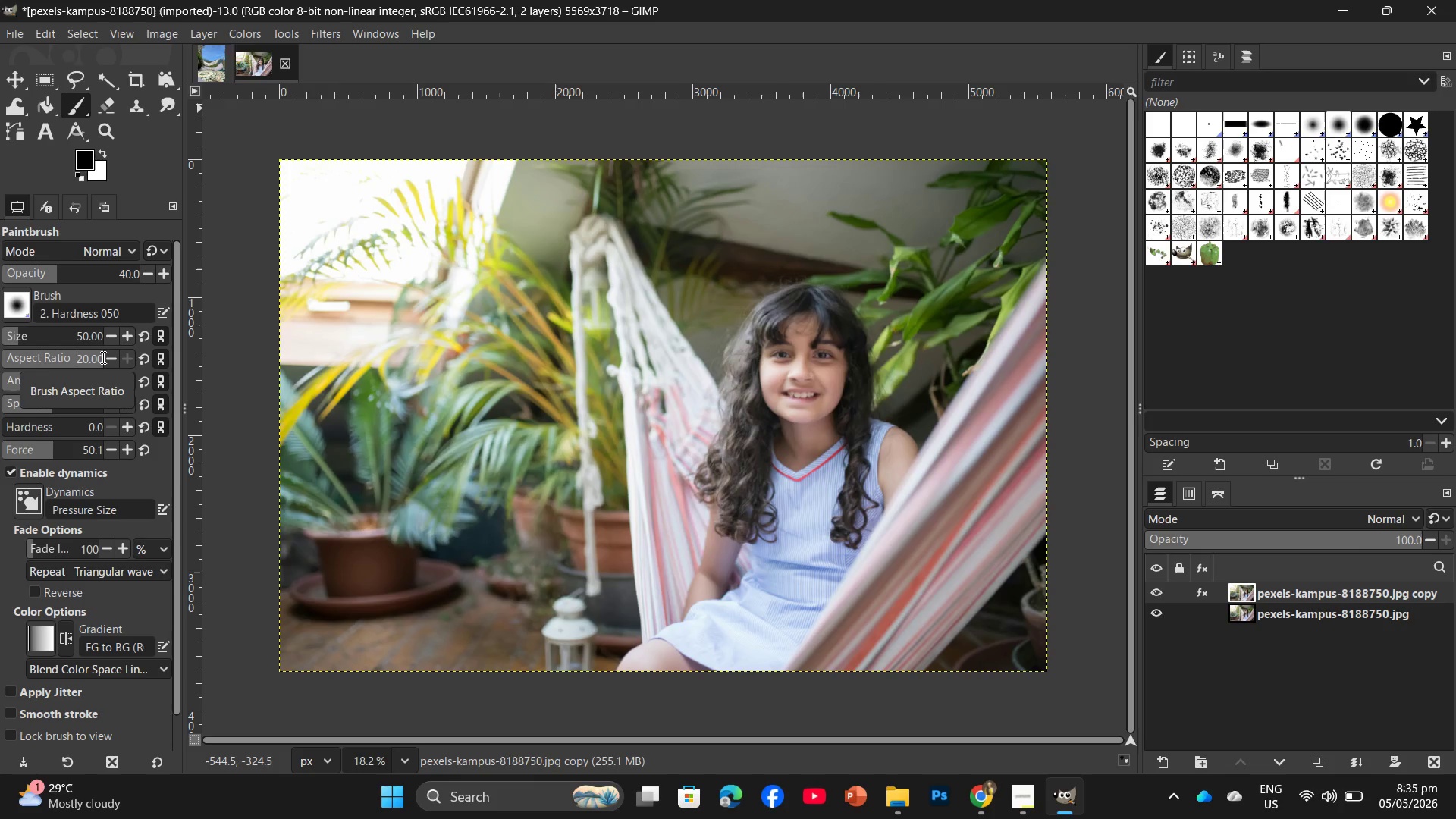 
key(Backspace)
 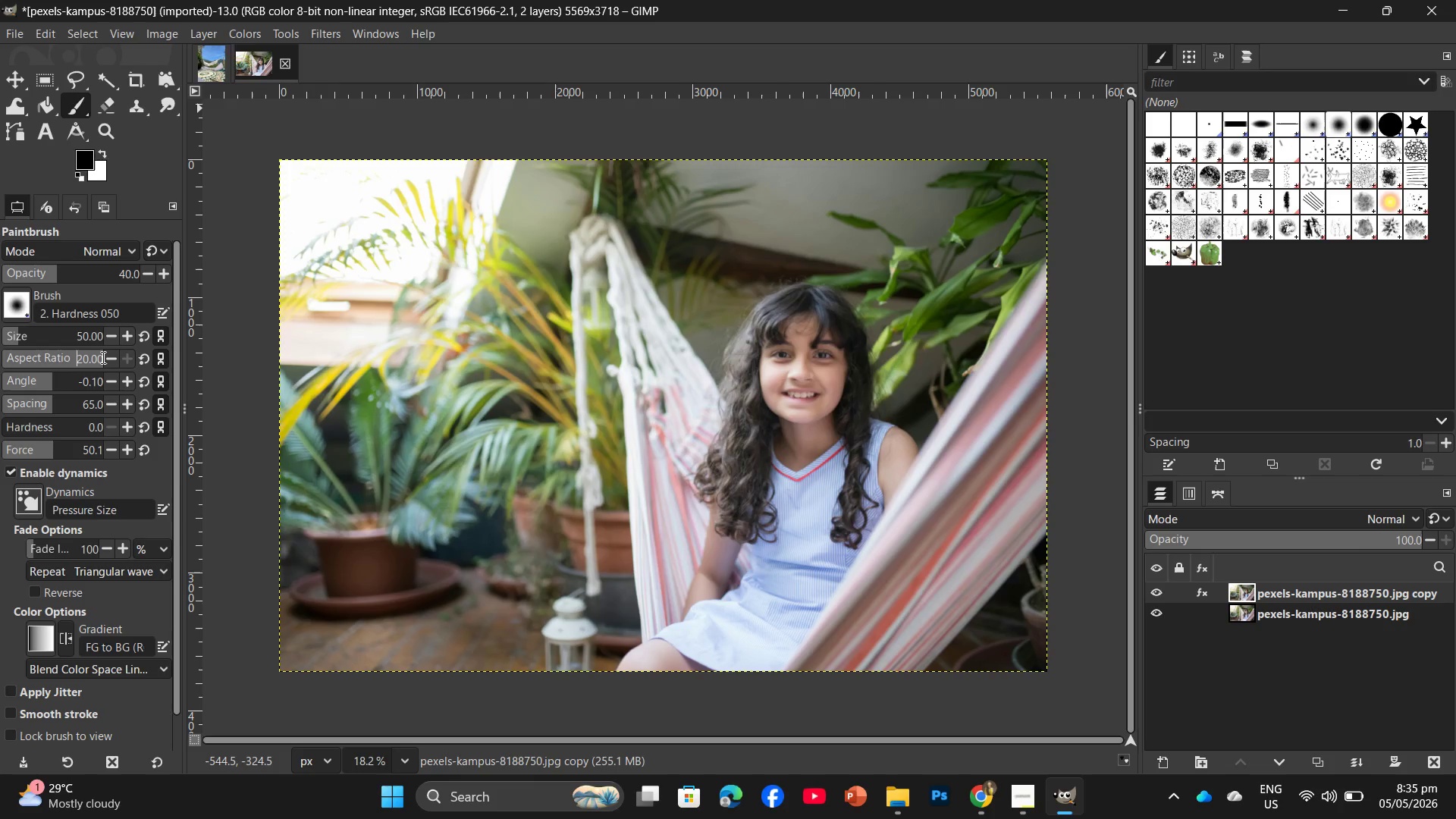 
key(Backspace)
 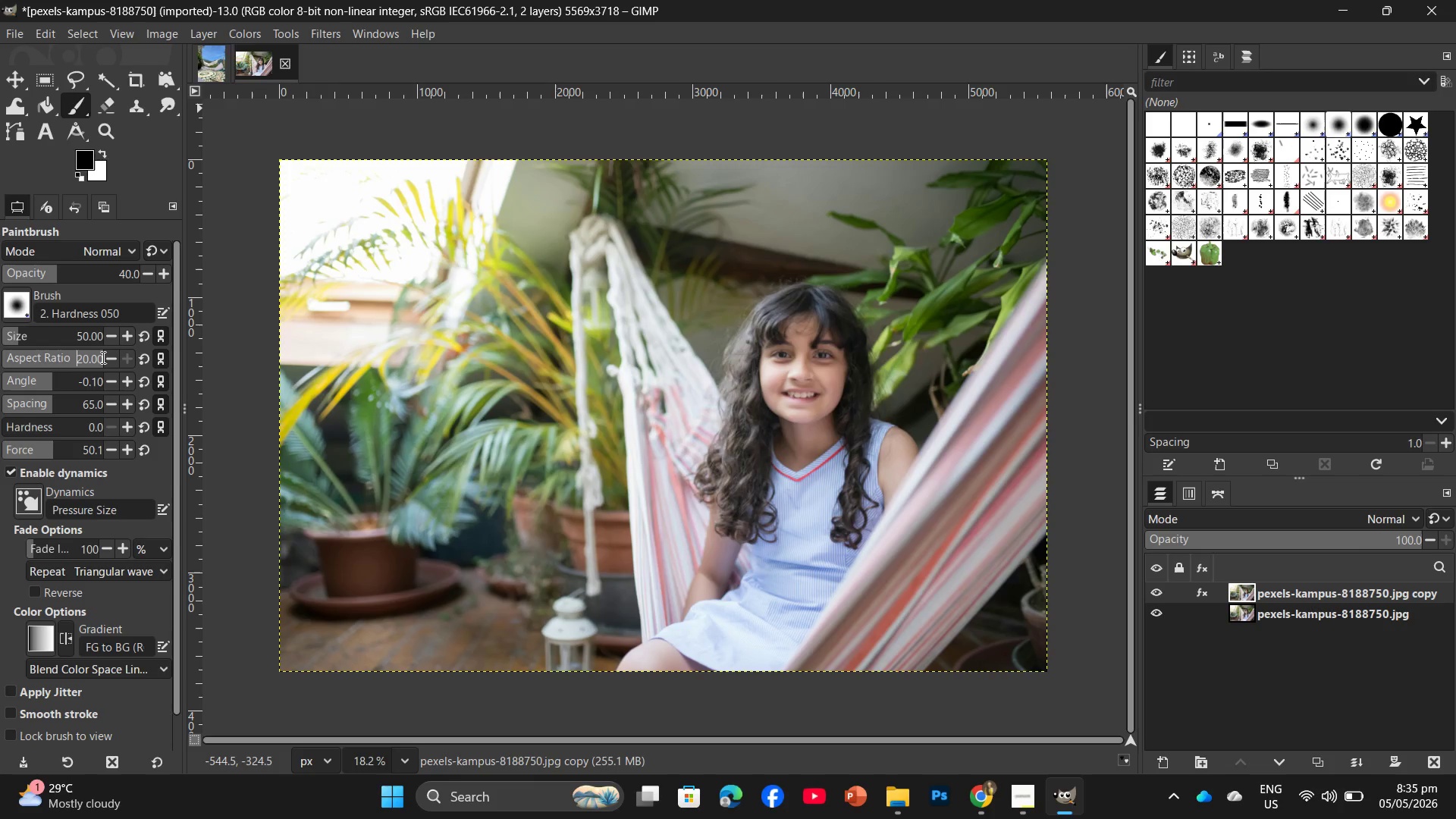 
key(Backspace)
 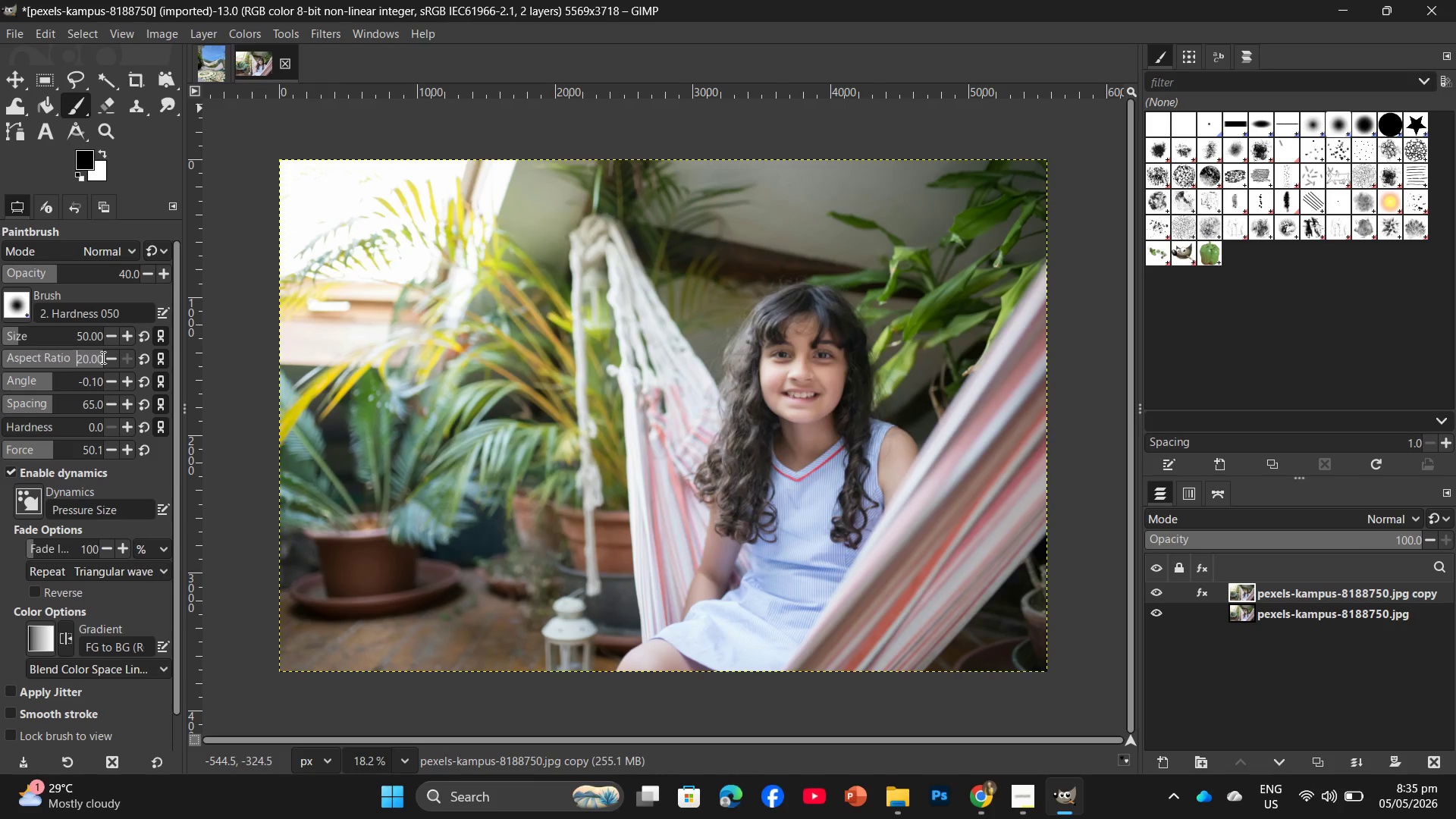 
key(Backspace)
 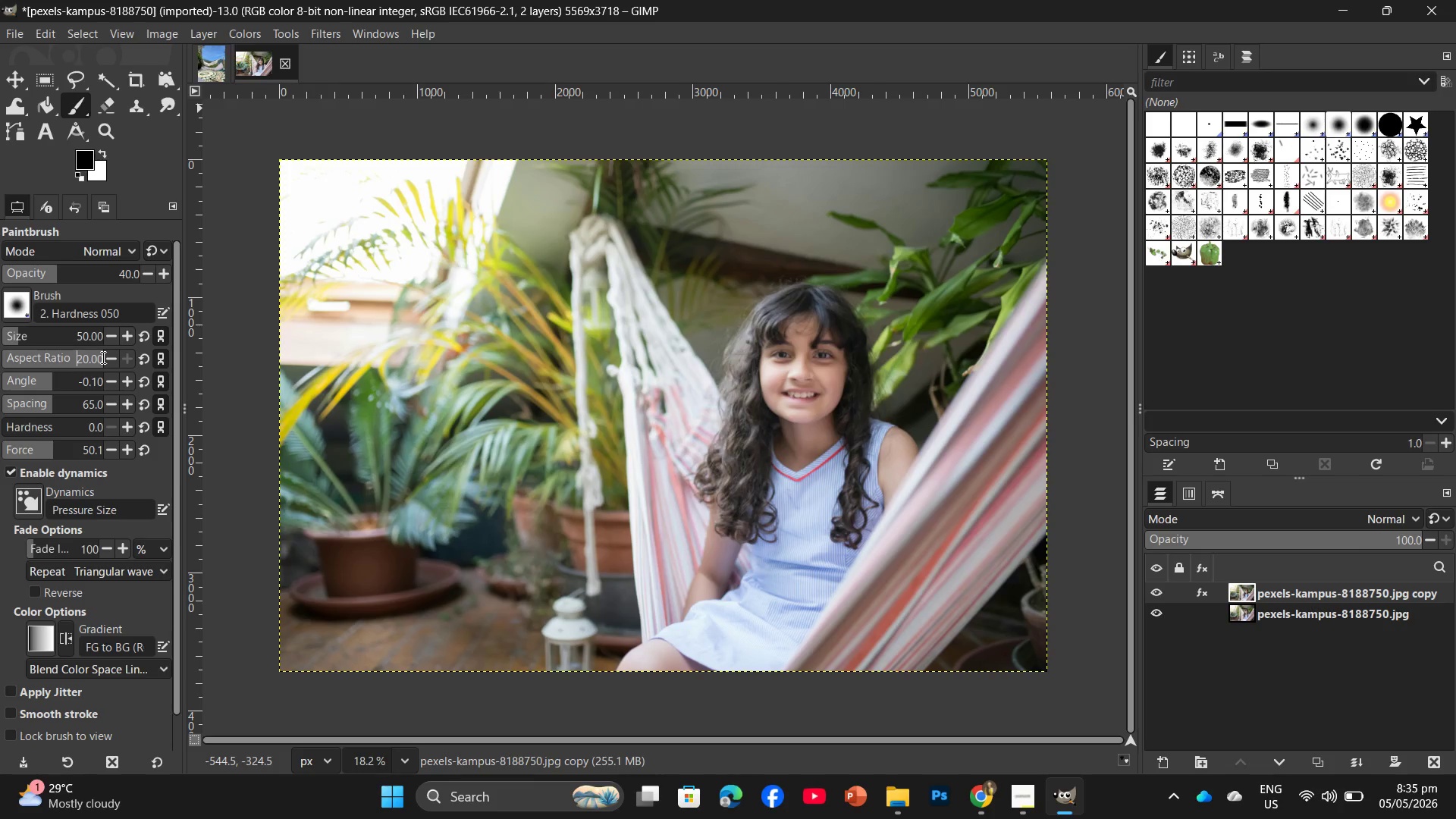 
hold_key(key=ArrowRight, duration=0.56)
 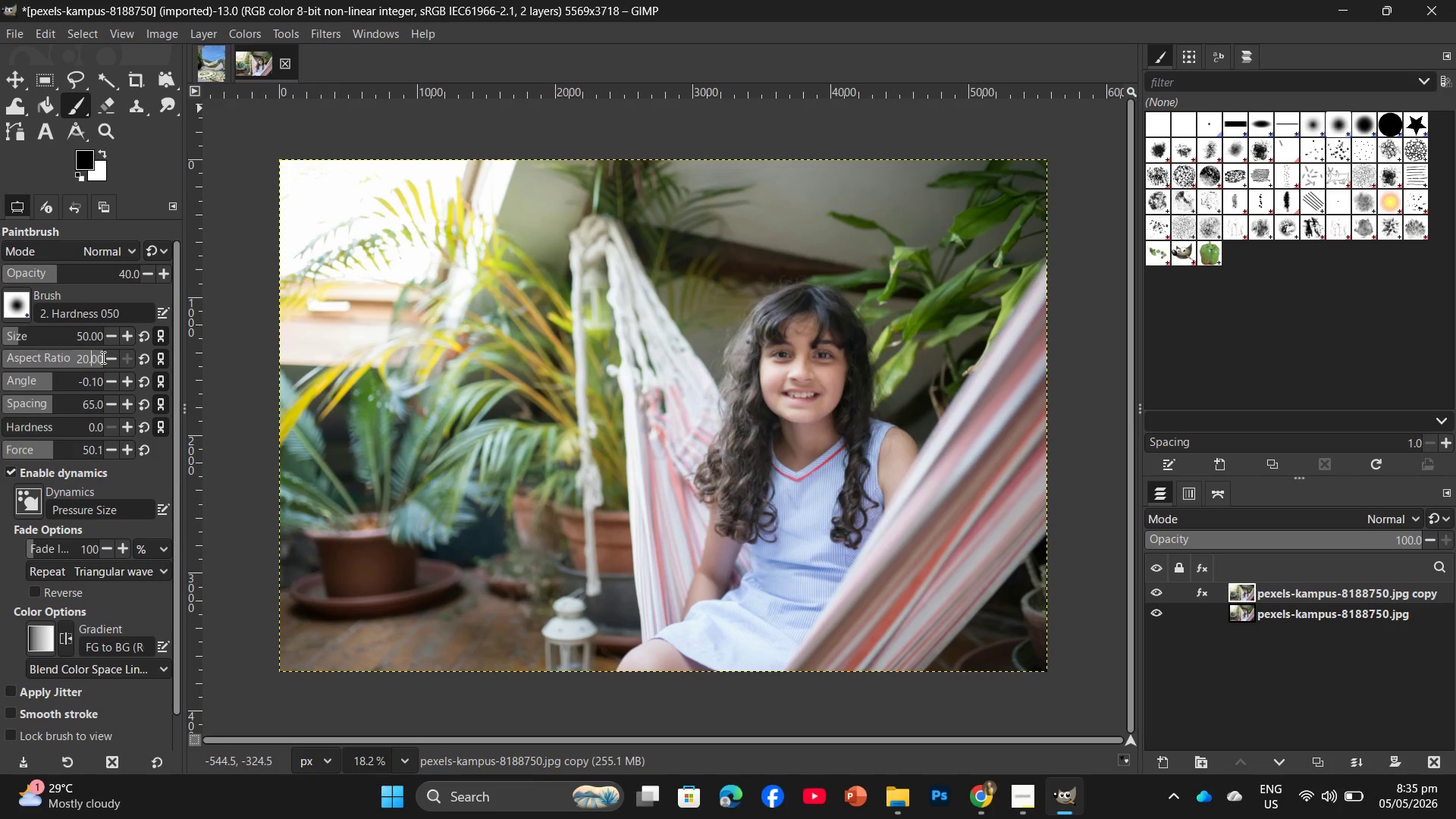 
key(ArrowRight)
 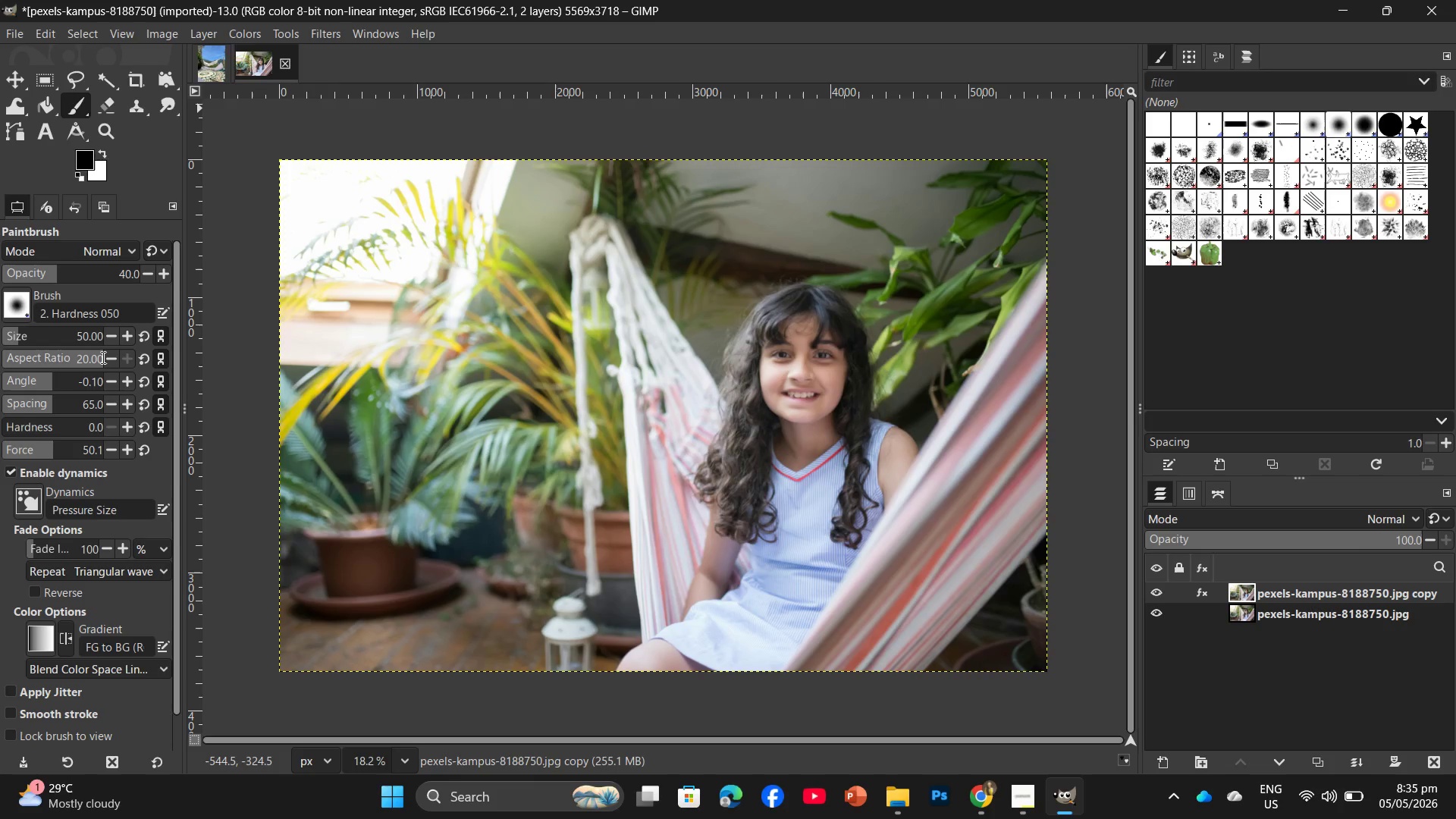 
key(ArrowRight)
 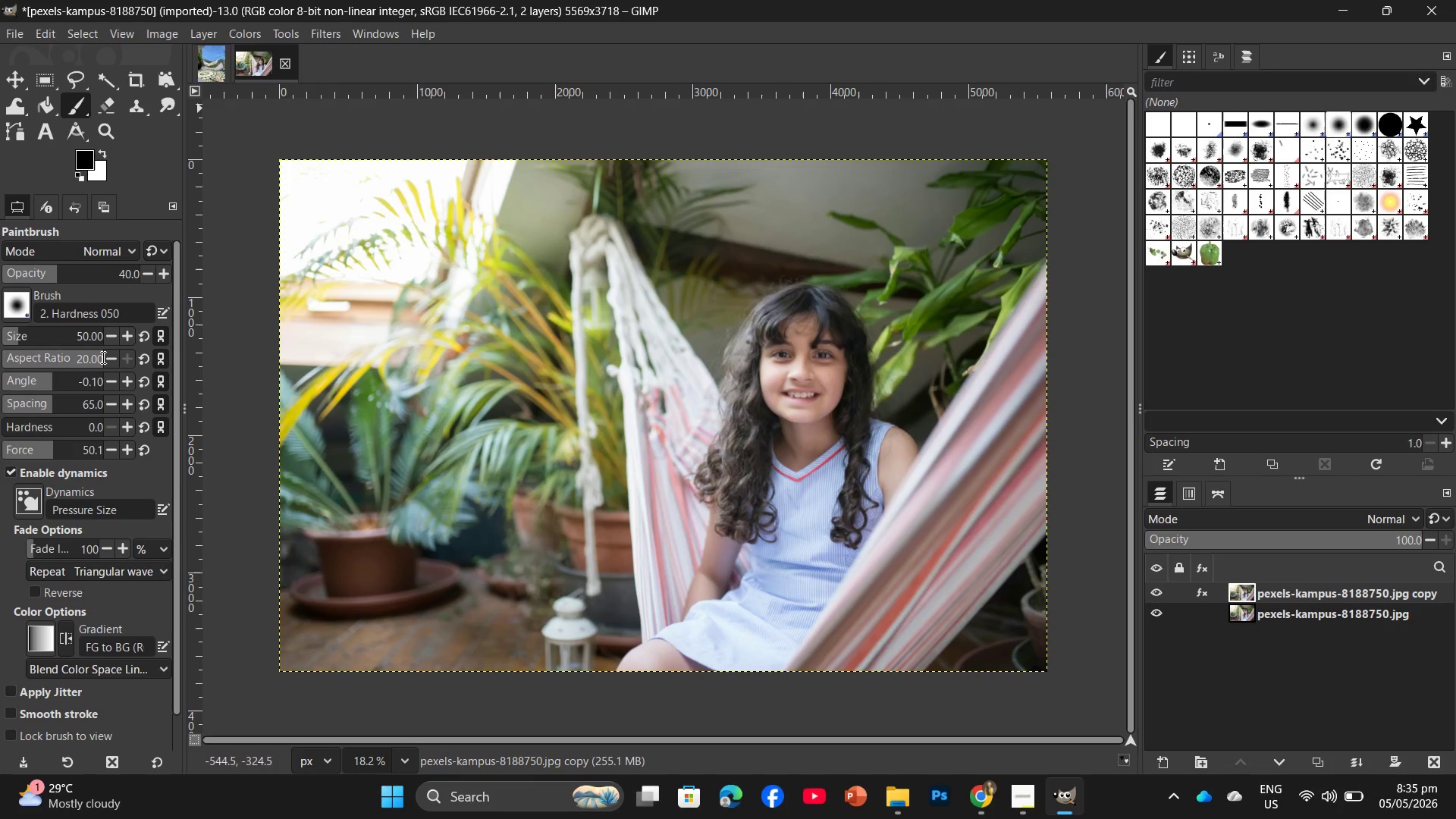 
key(ArrowRight)
 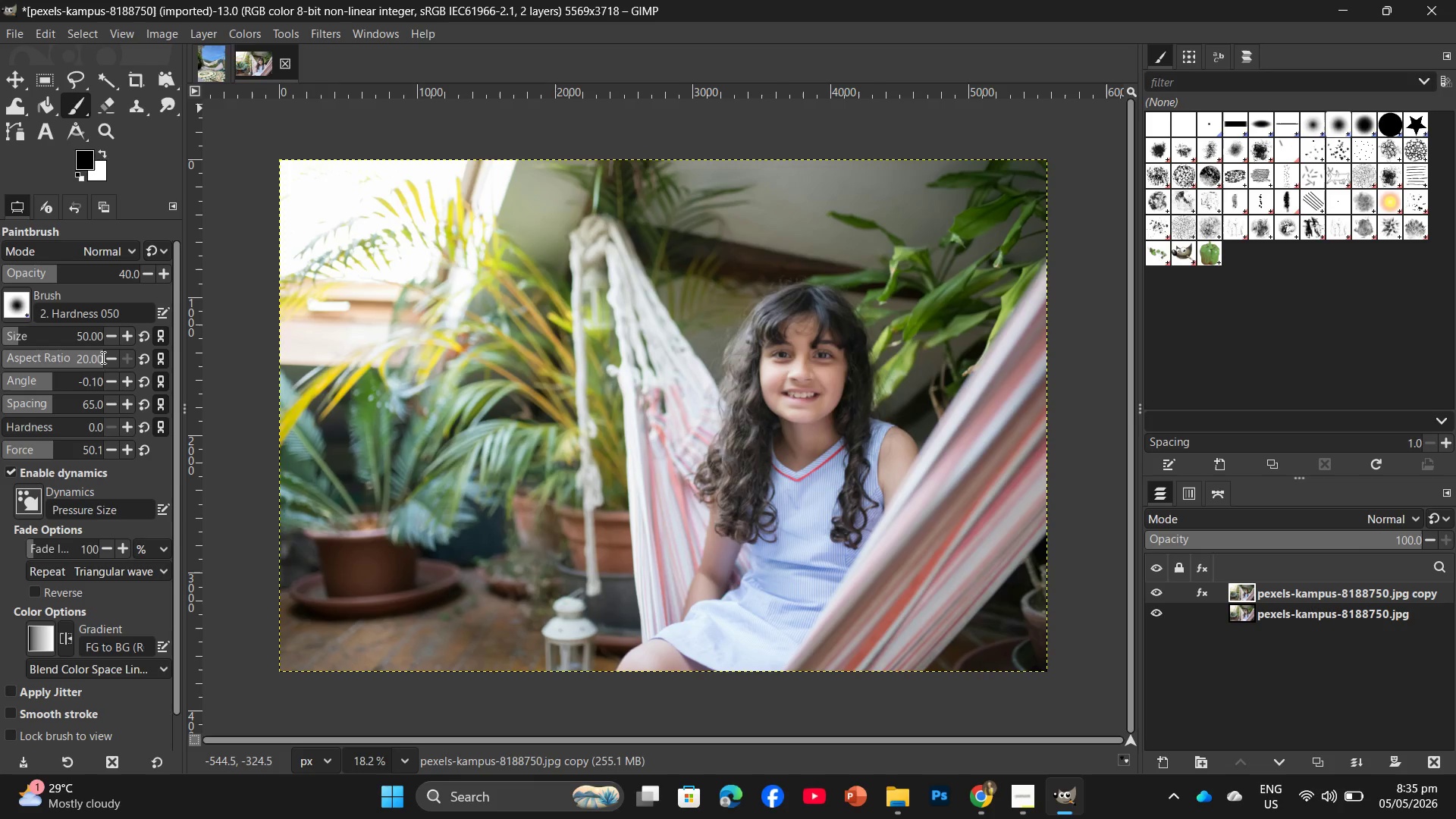 
key(Backspace)
 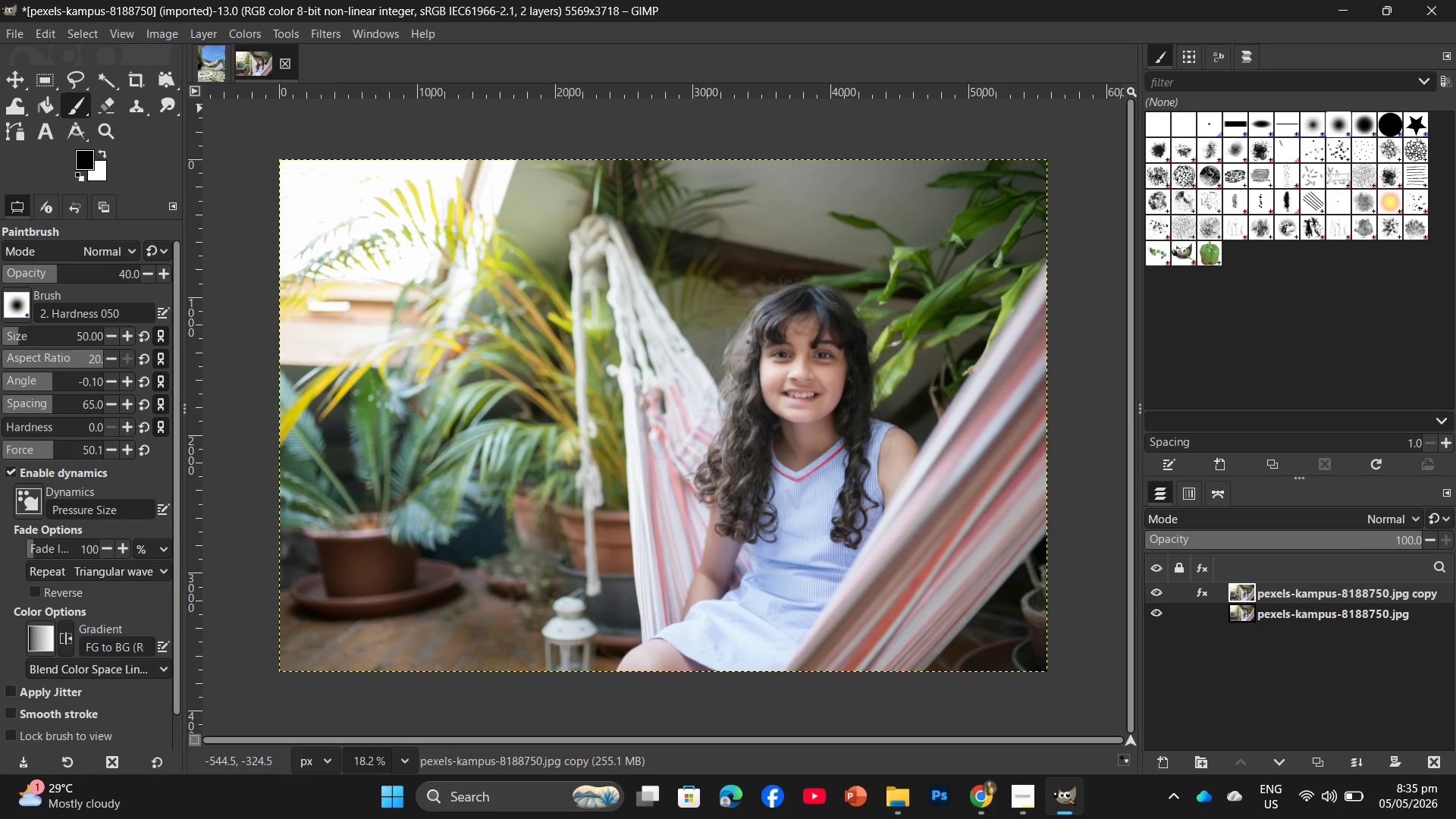 
key(Backspace)
 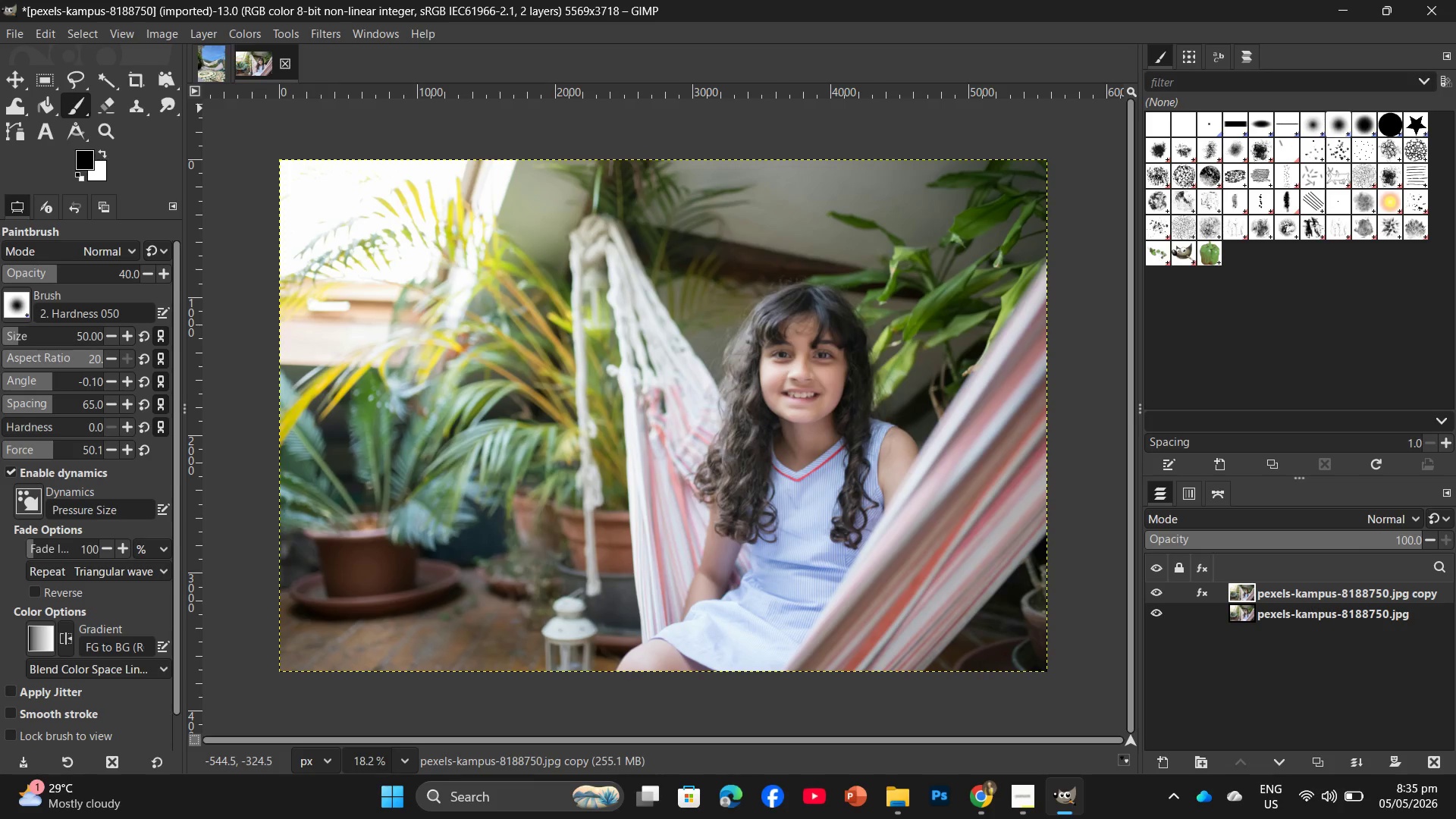 
key(Backspace)
 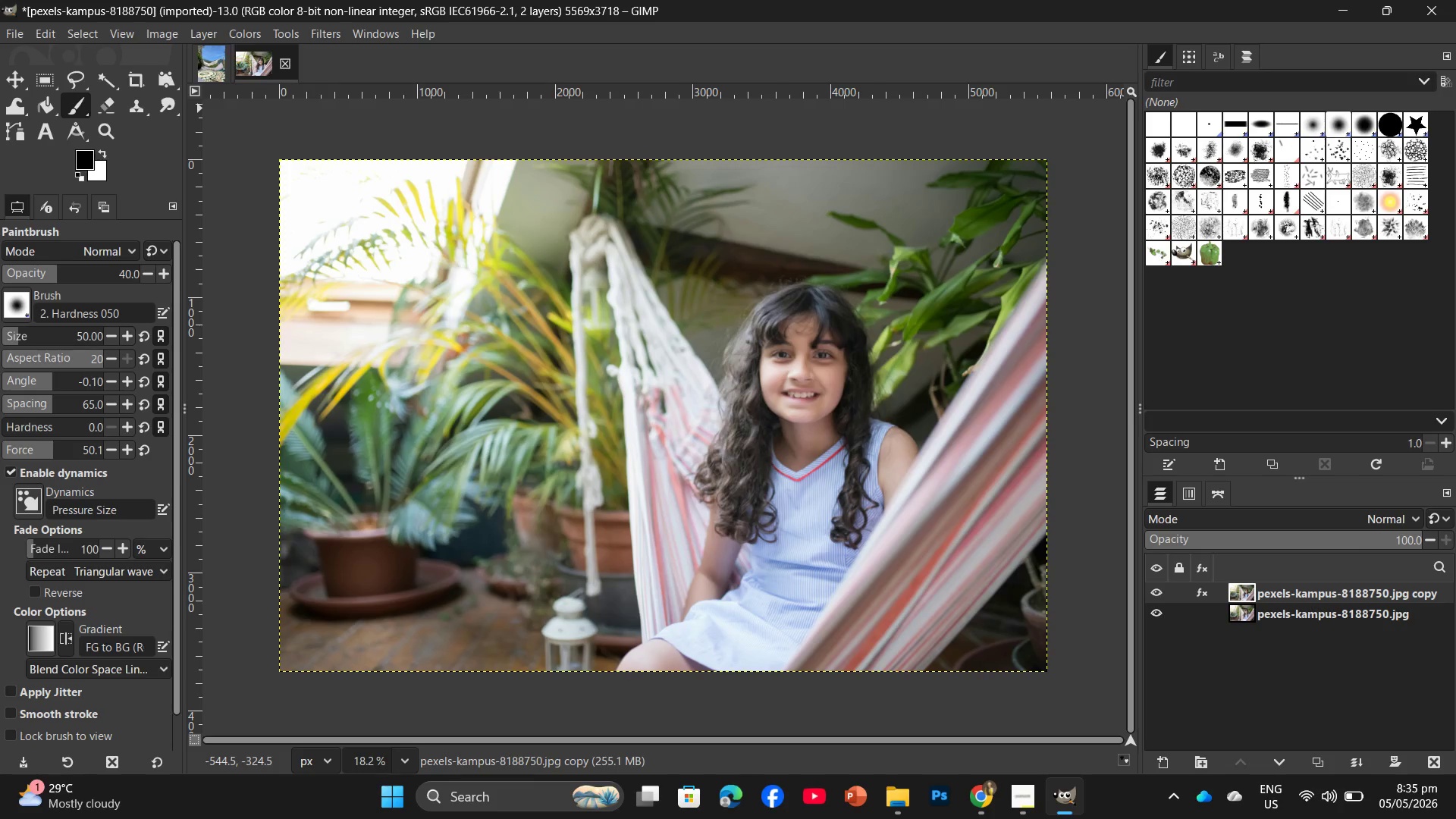 
key(Backspace)
 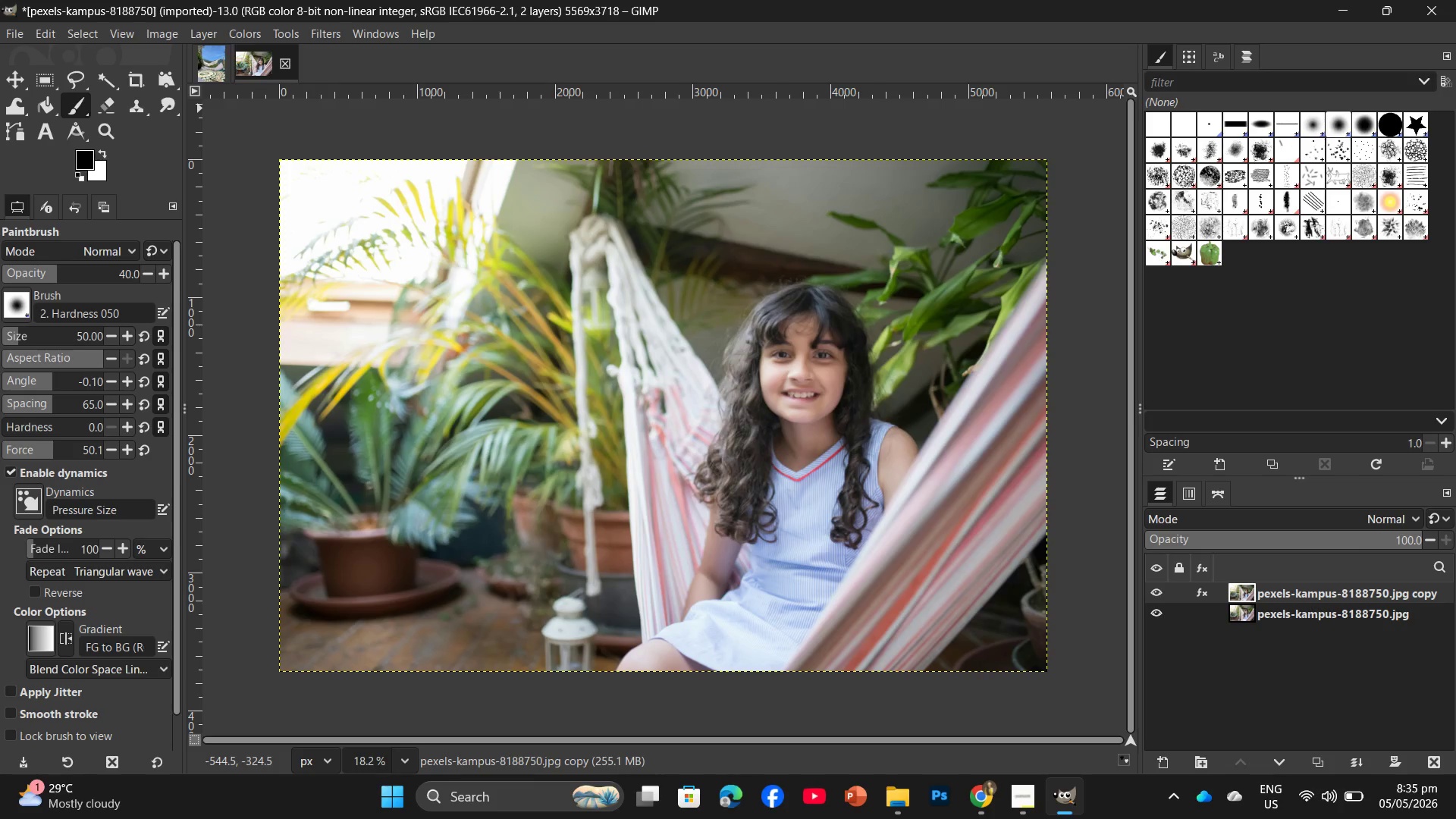 
key(Backspace)
 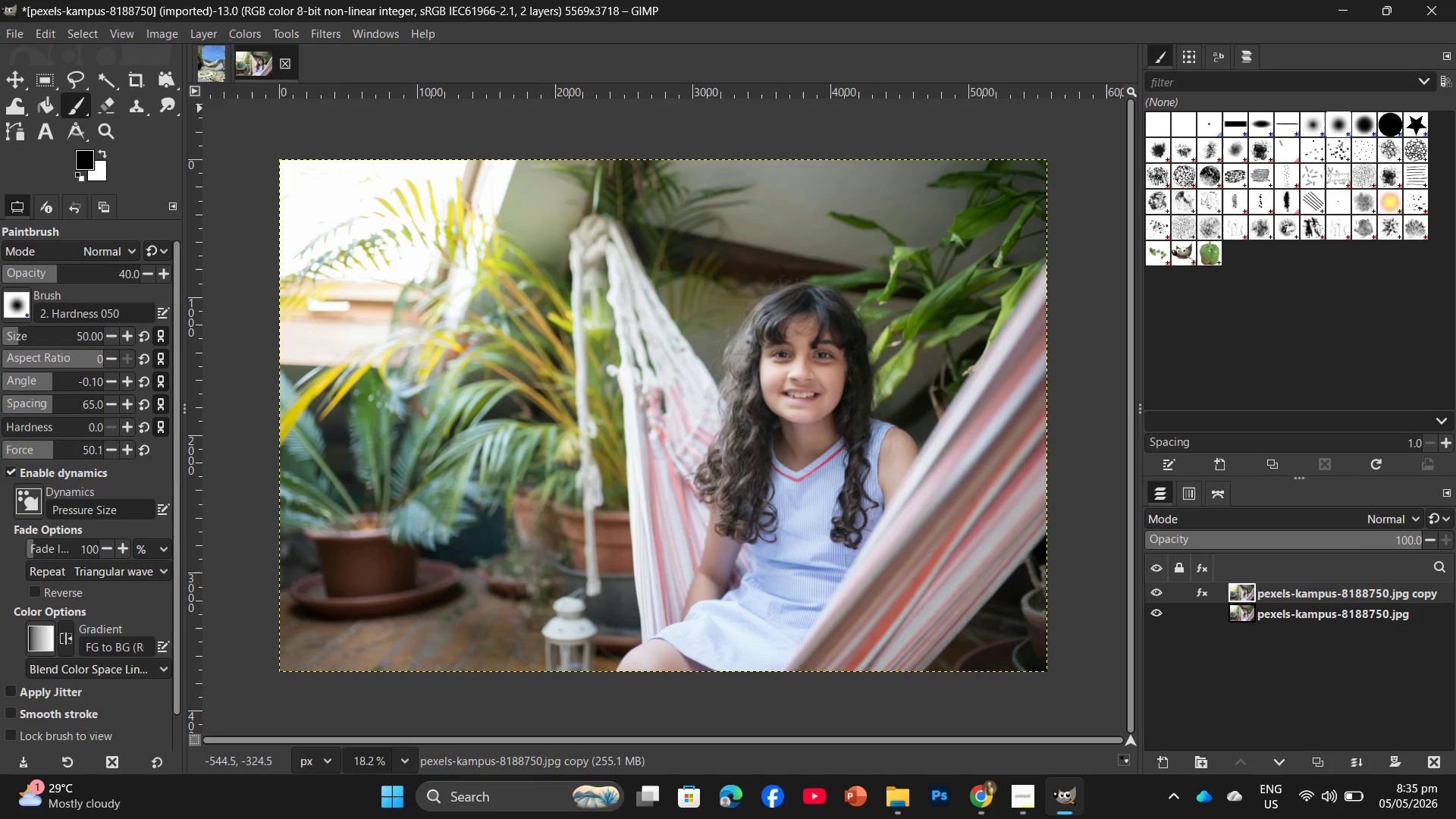 
key(Numpad0)
 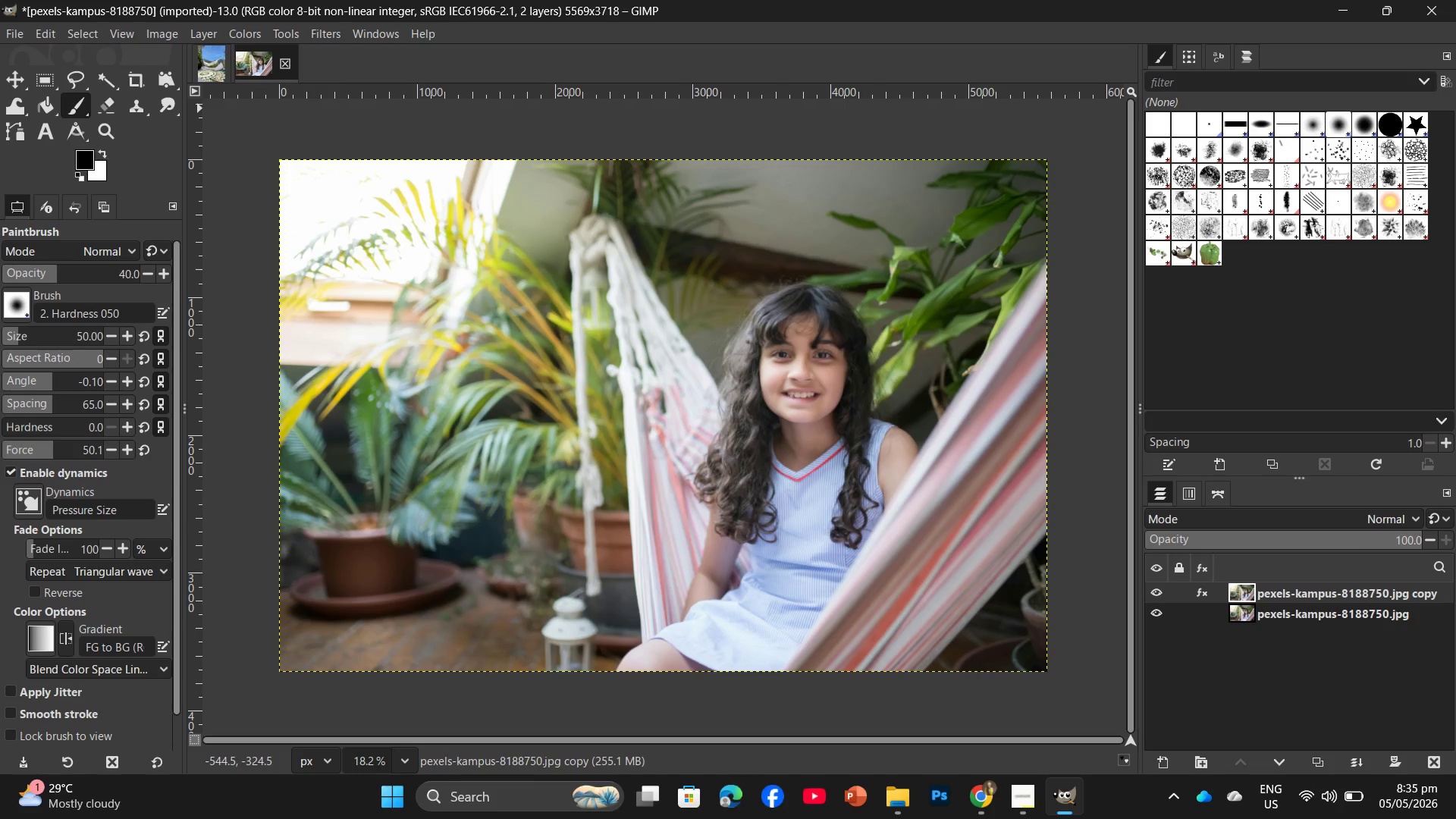 
key(Enter)
 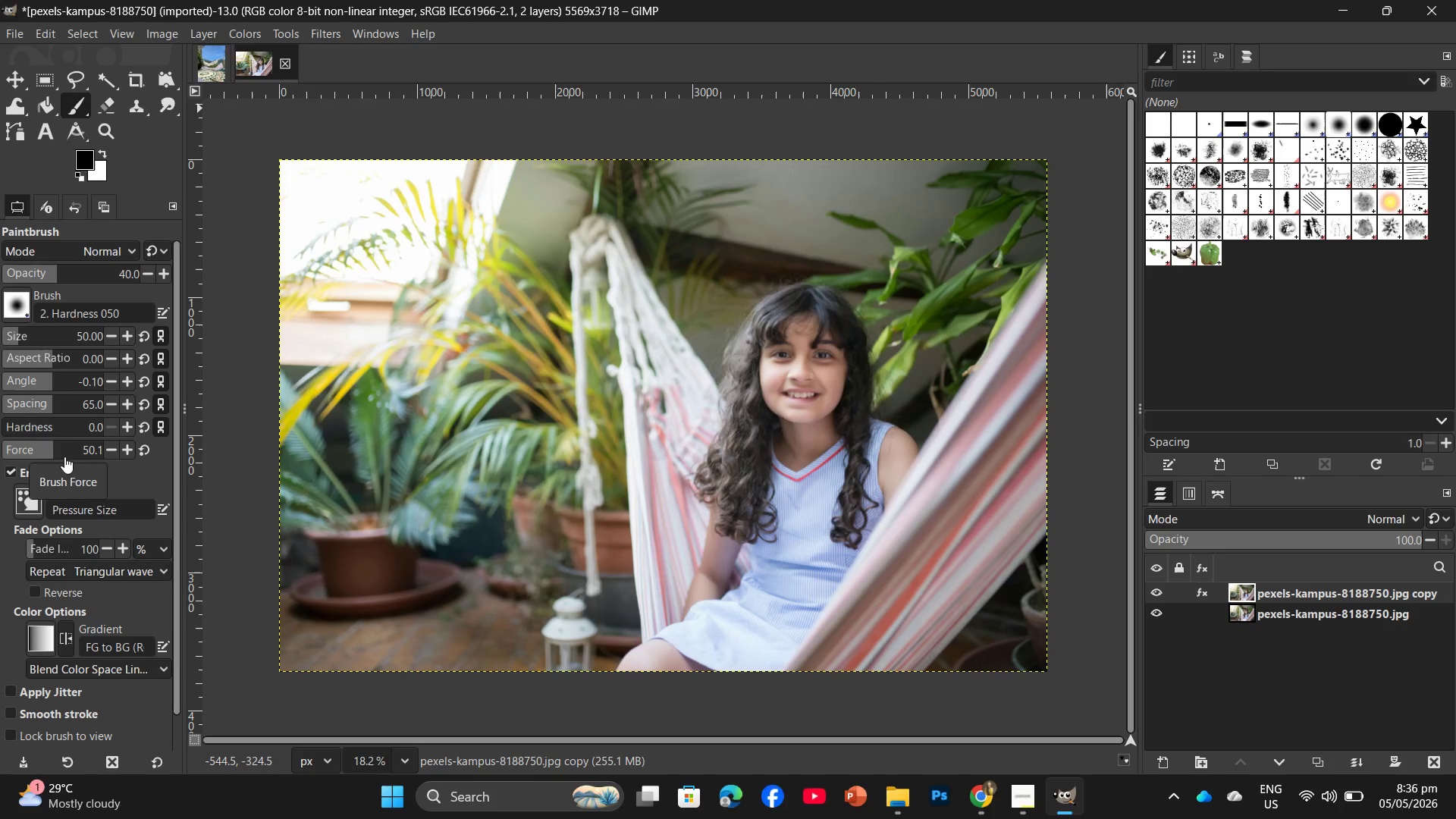 
scroll: coordinate [171, 516], scroll_direction: down, amount: 2.0
 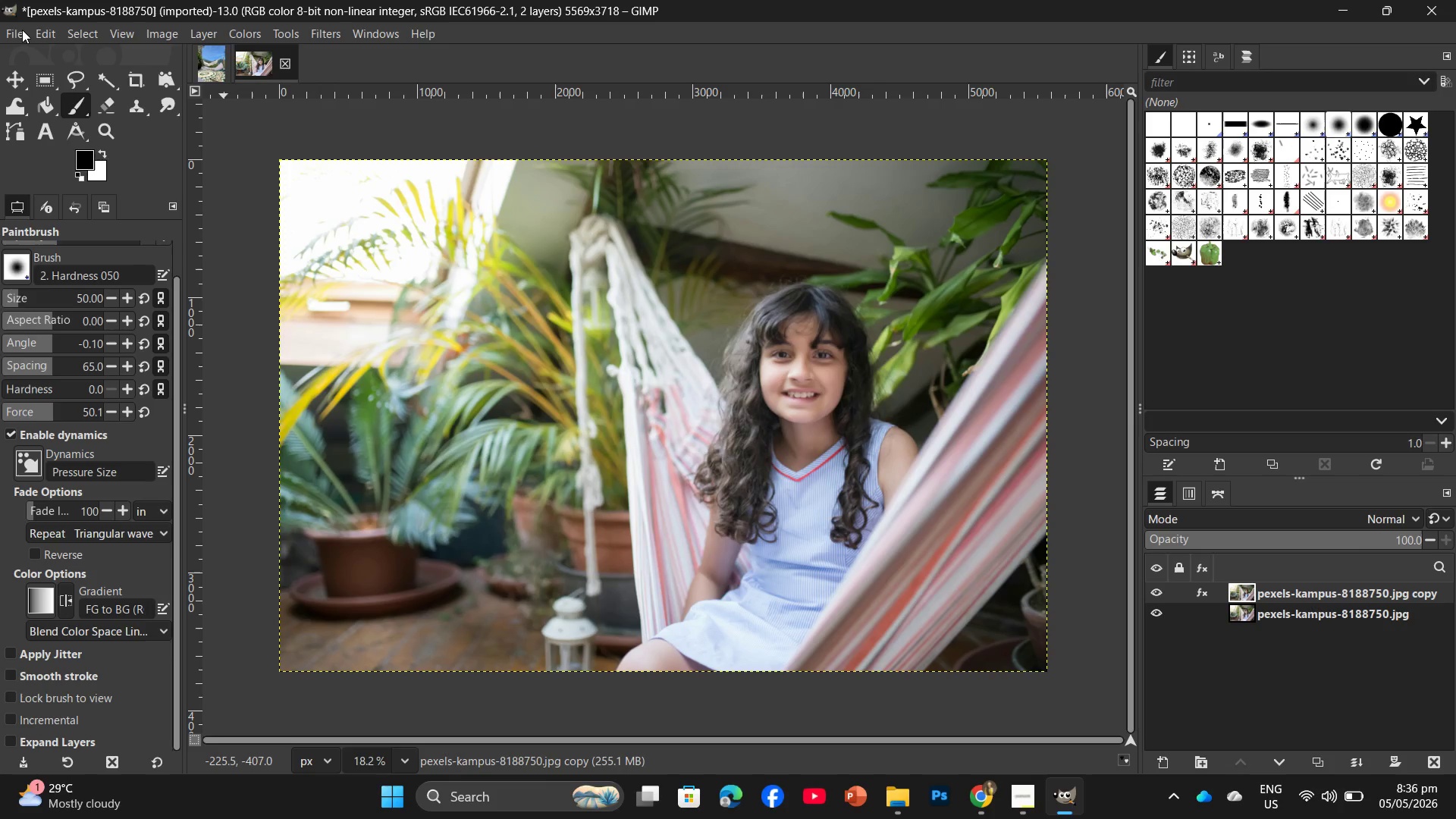 
left_click([22, 30])
 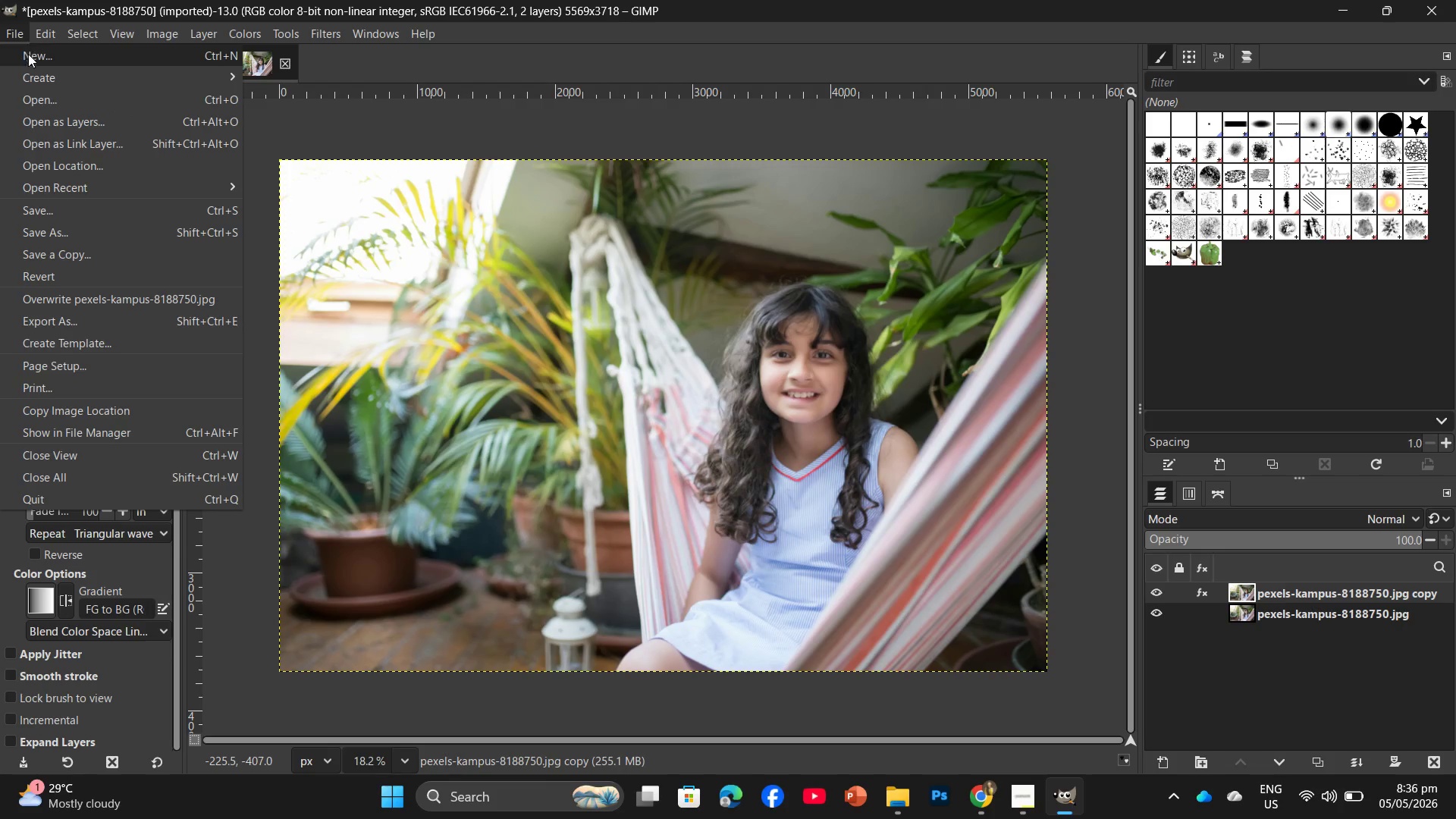 
mouse_move([102, 228])
 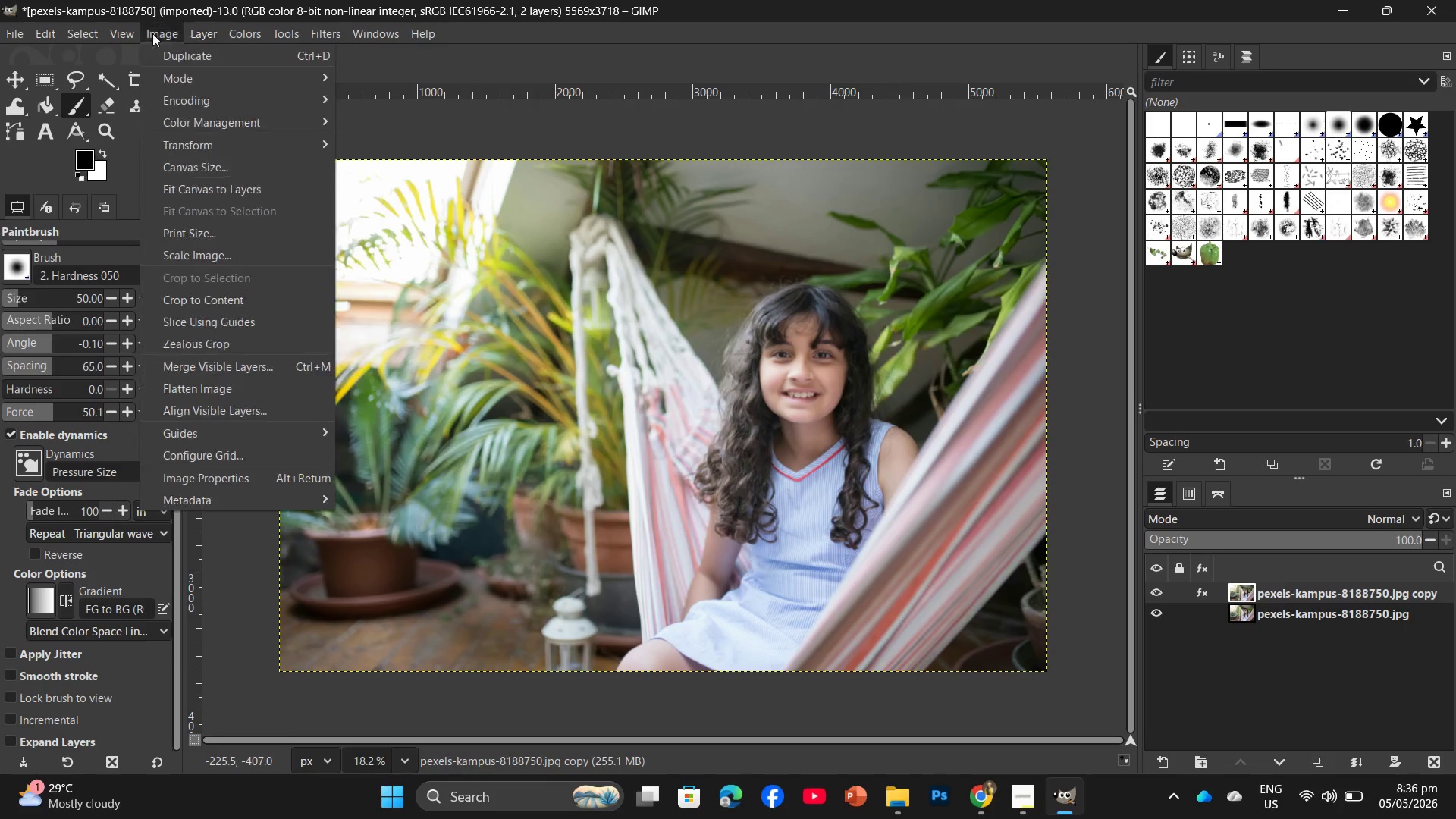 
double_click([159, 34])
 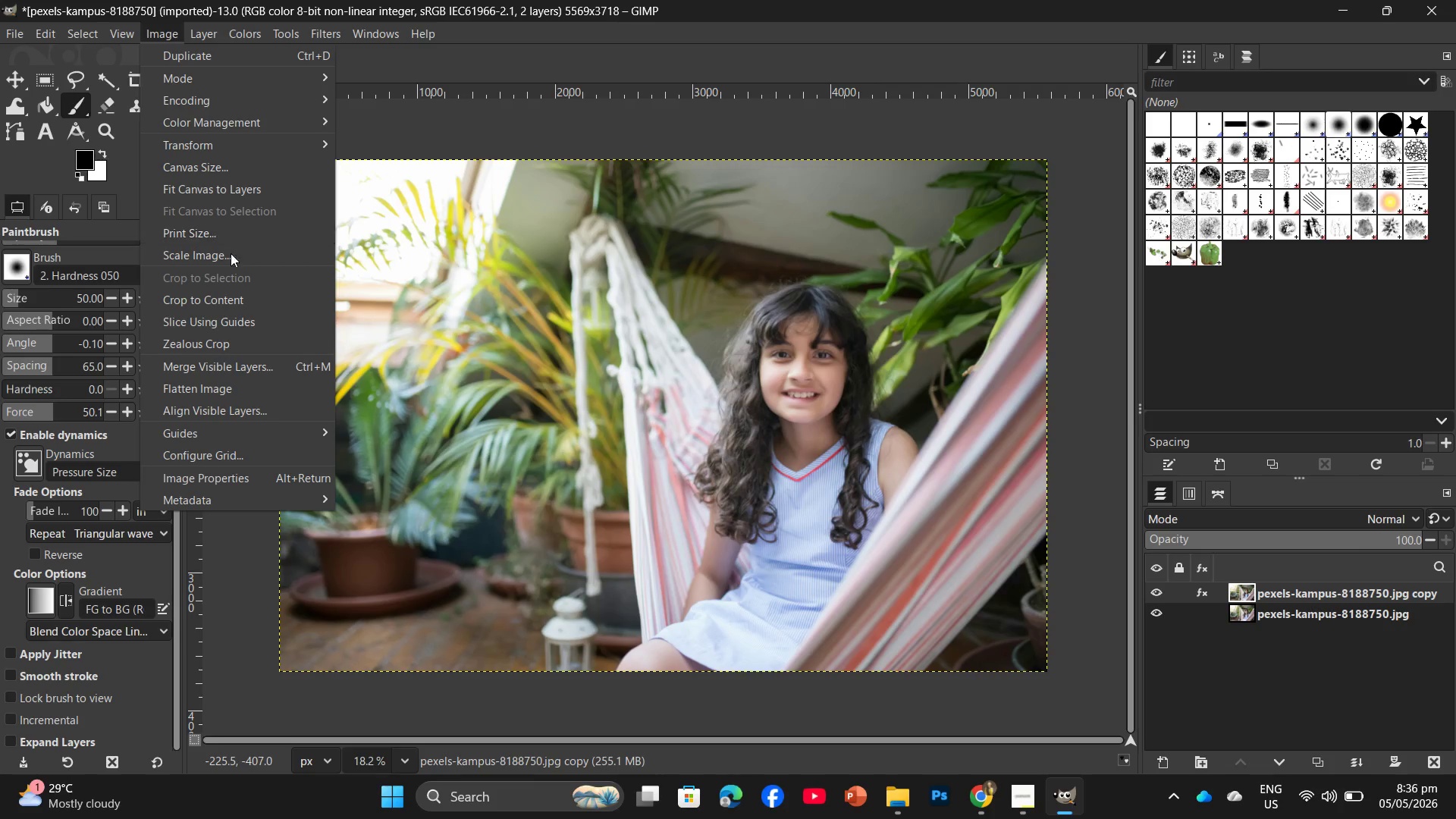 
left_click([242, 253])
 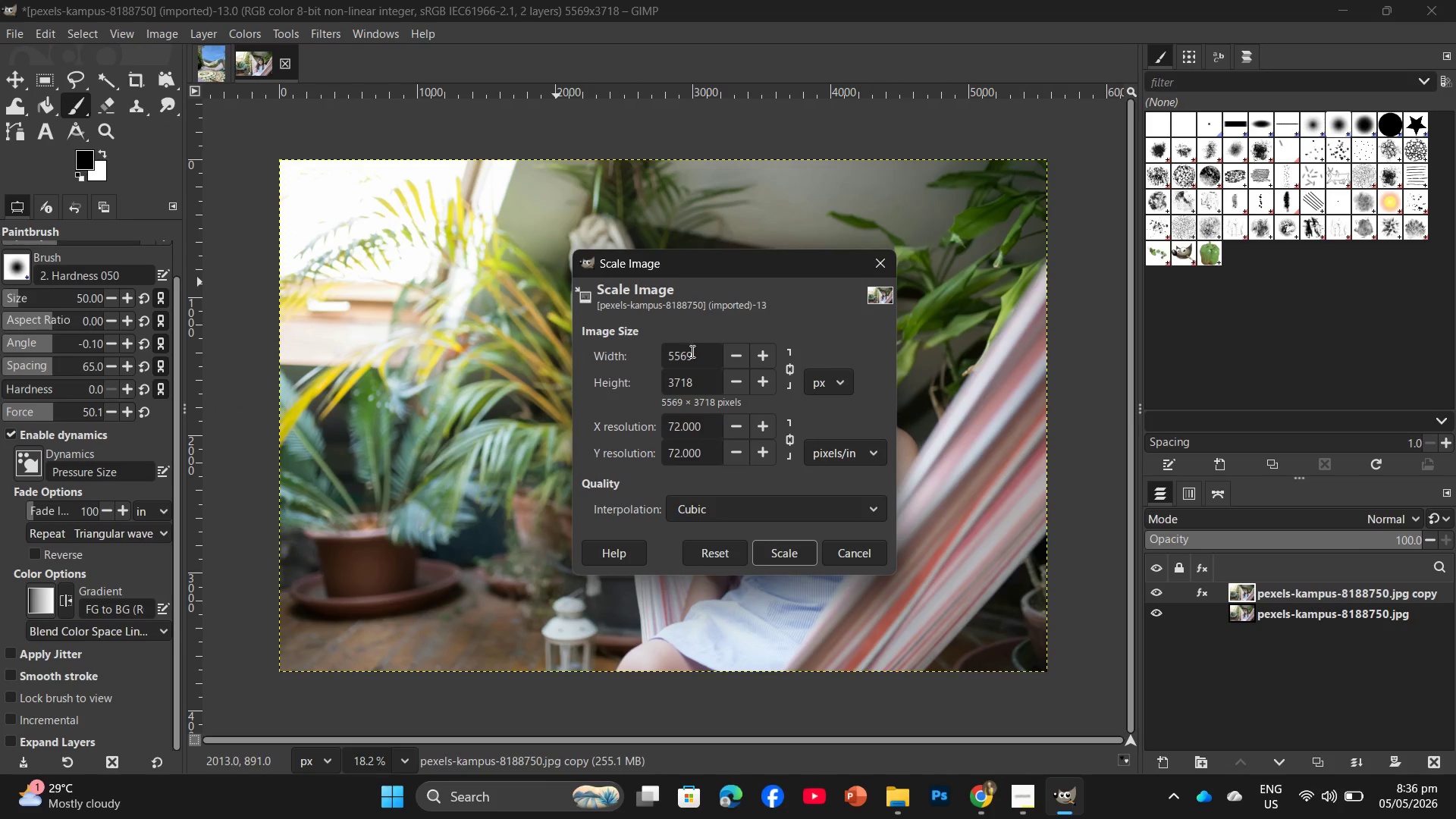 
left_click_drag(start_coordinate=[699, 352], to_coordinate=[609, 369])
 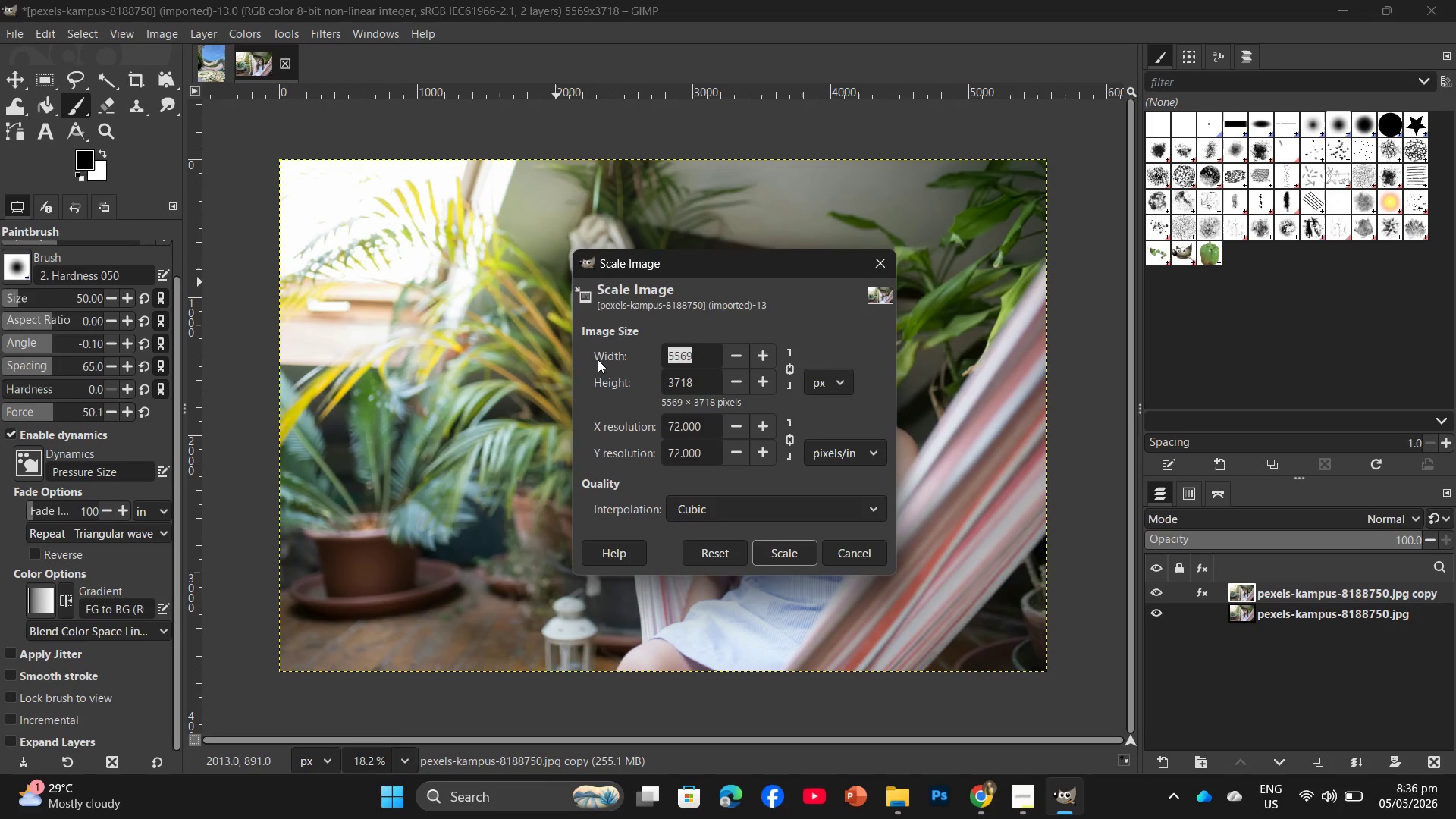 
key(Numpad2)
 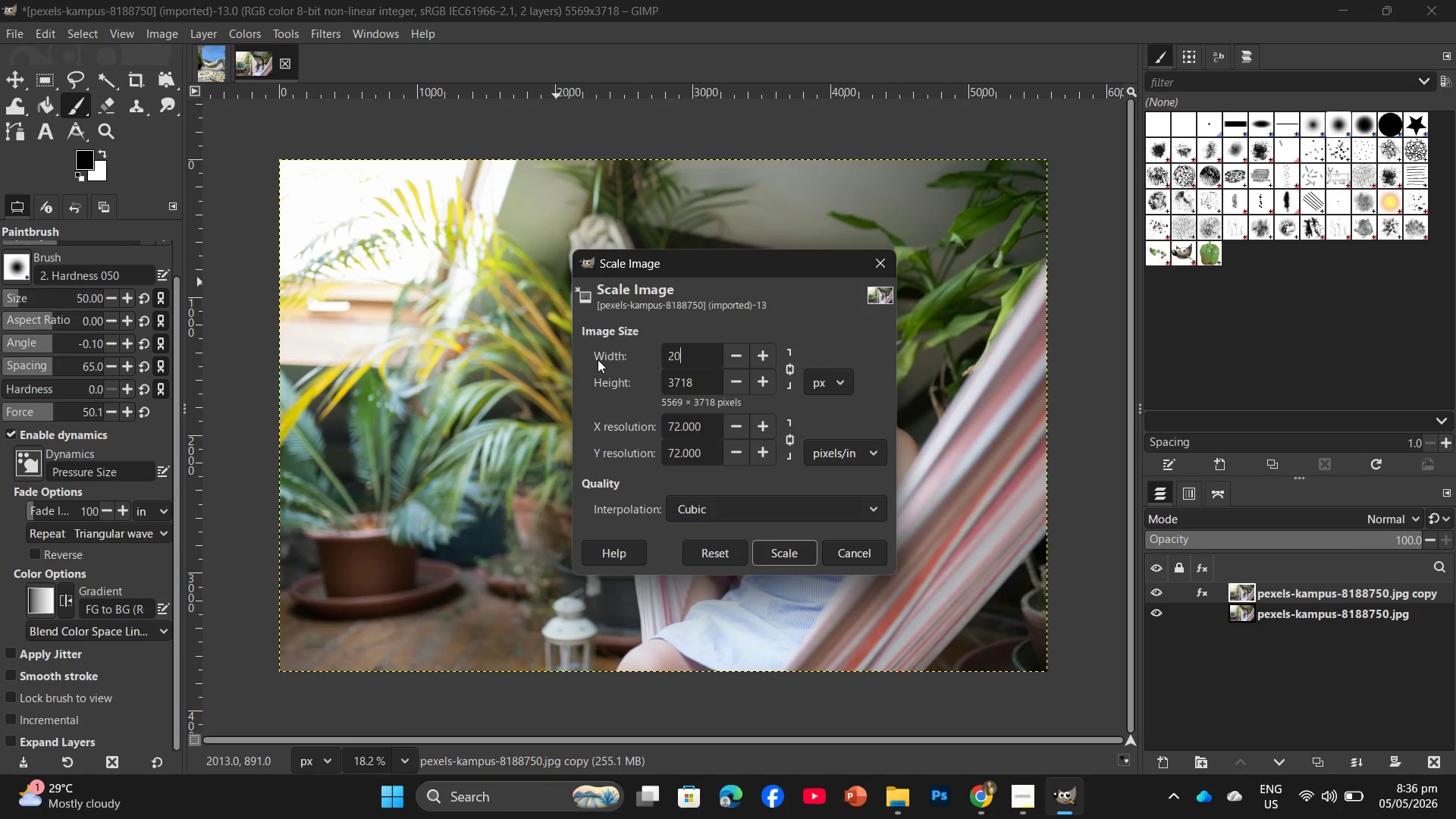 
key(Numpad0)
 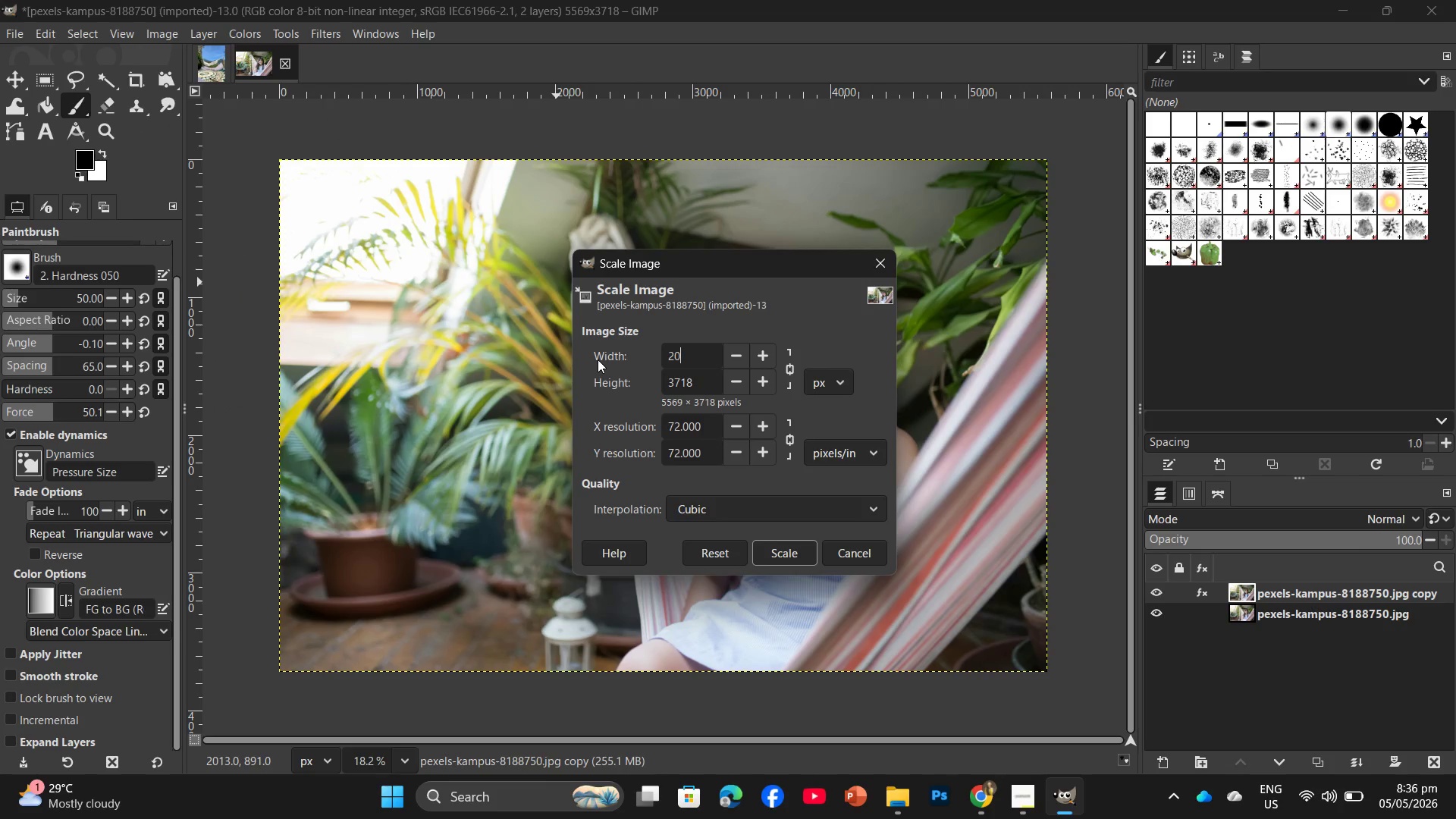 
key(Numpad0)
 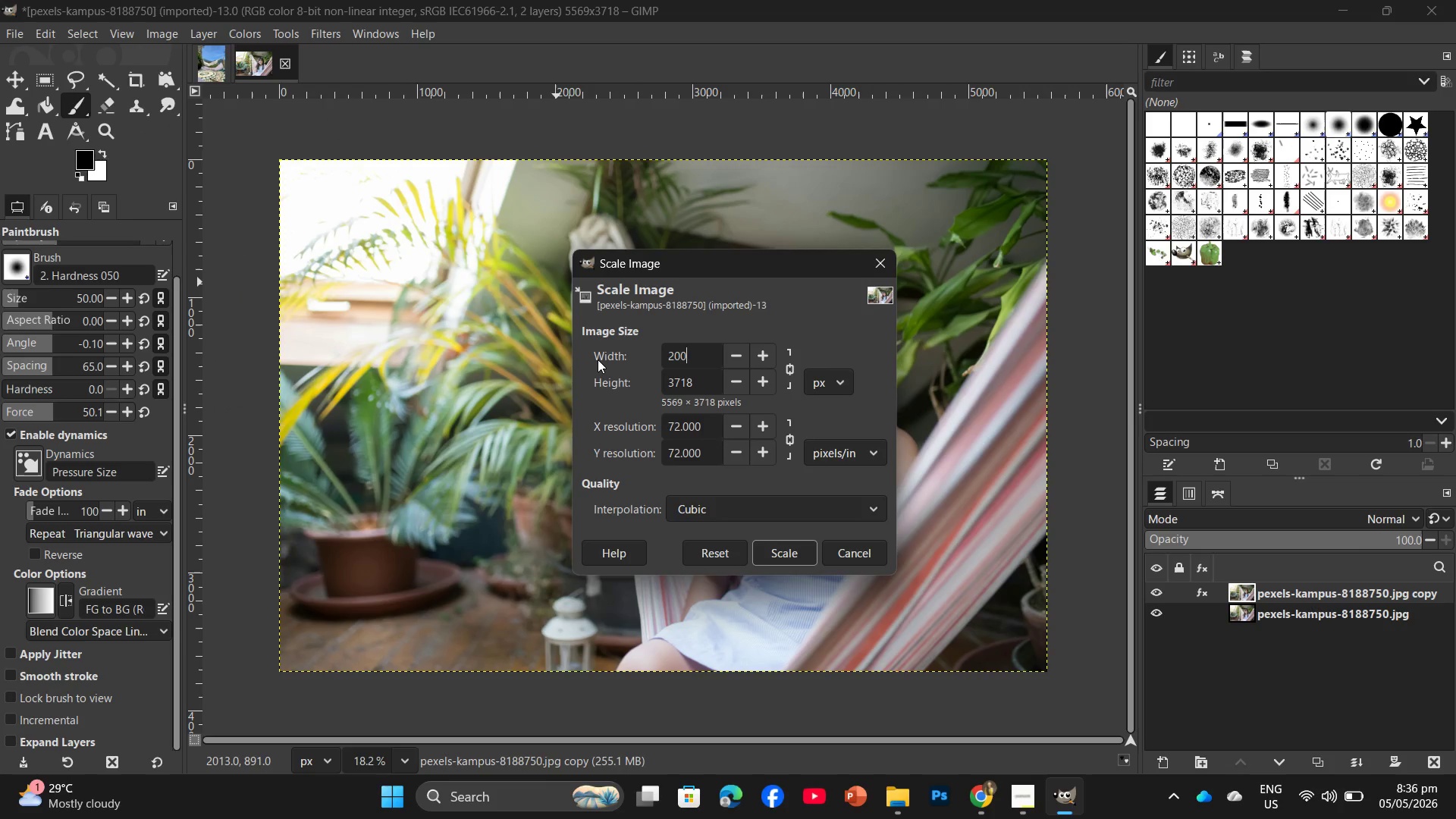 
key(Numpad0)
 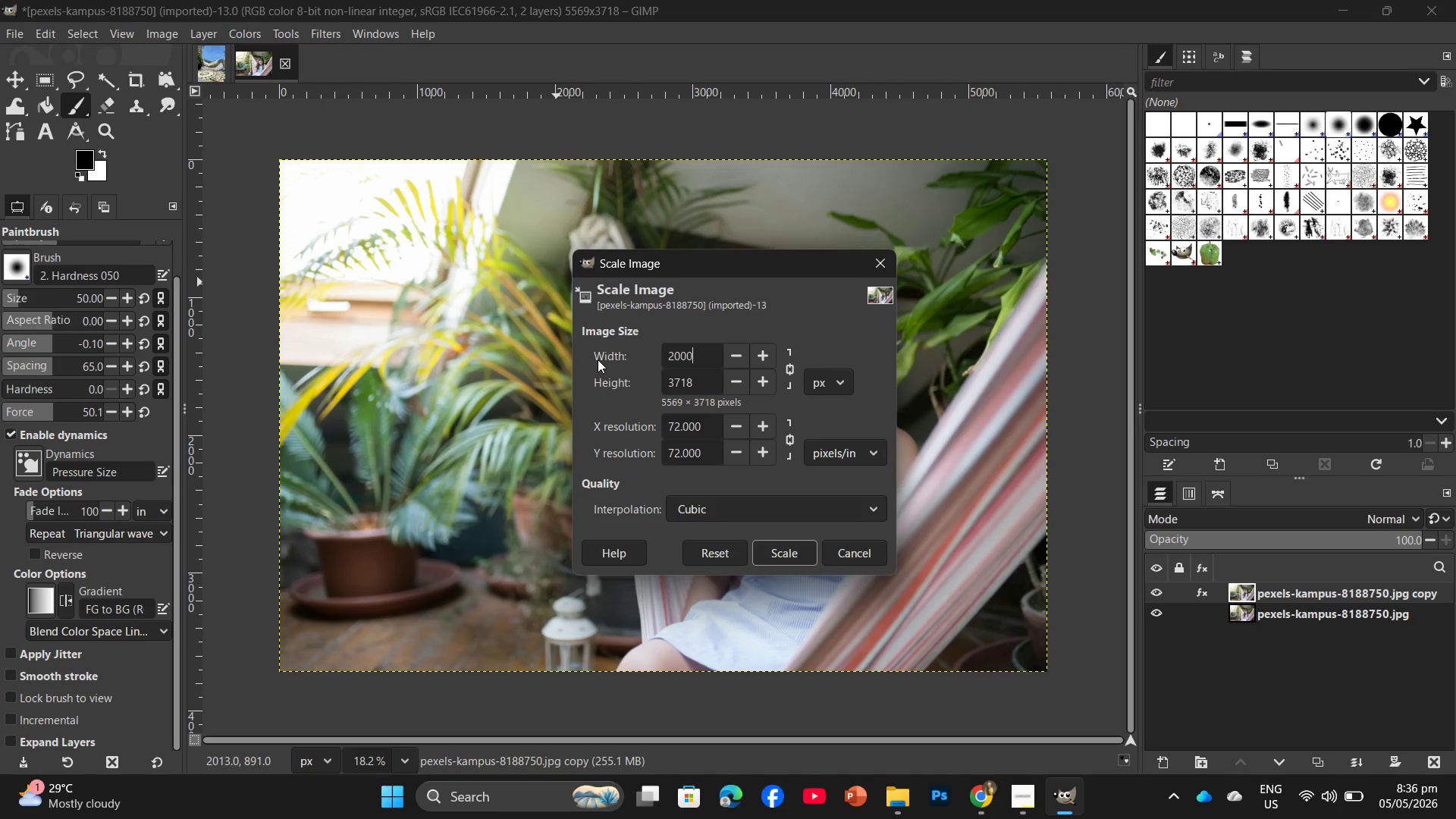 
key(Enter)
 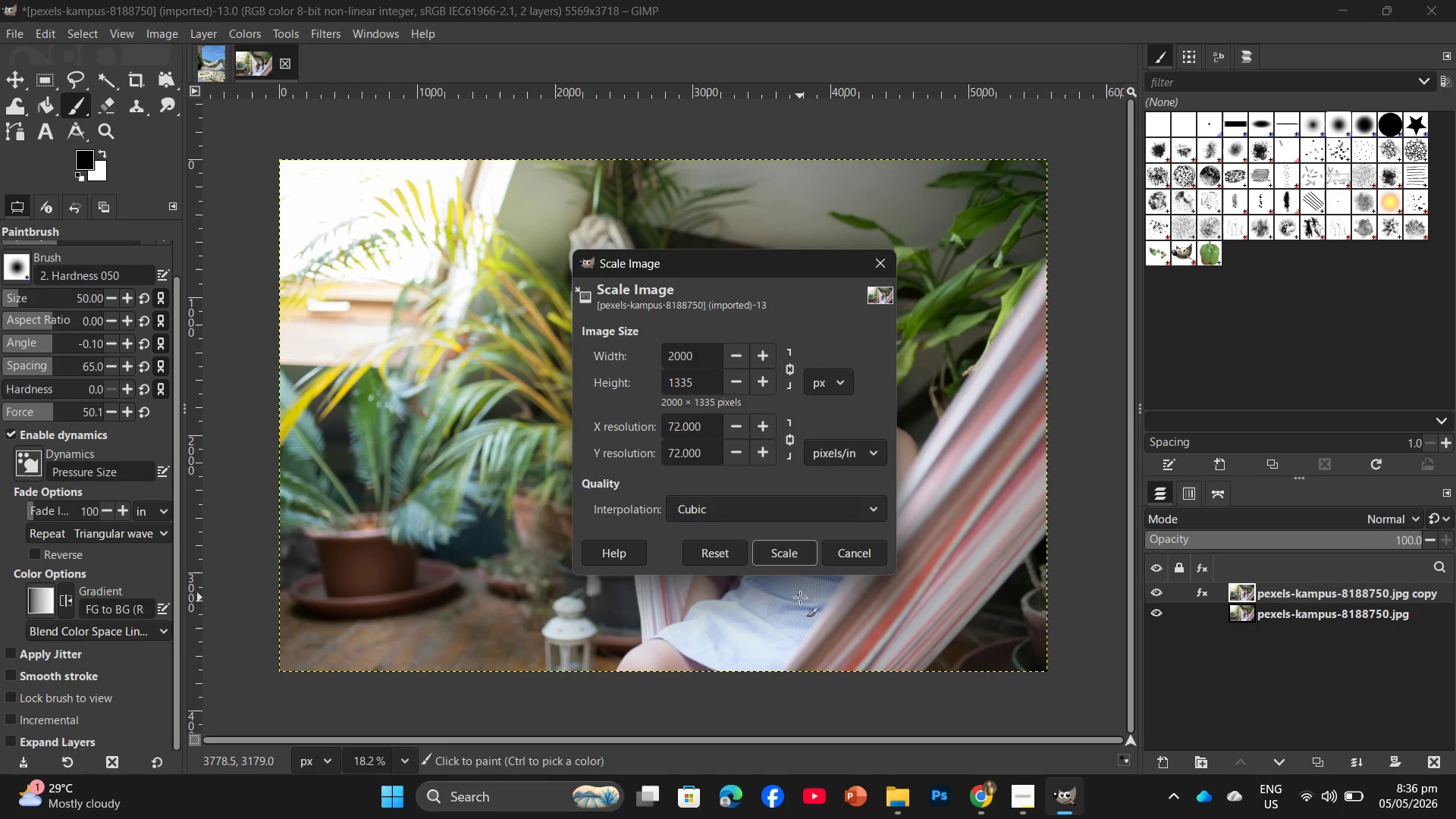 
left_click([795, 564])
 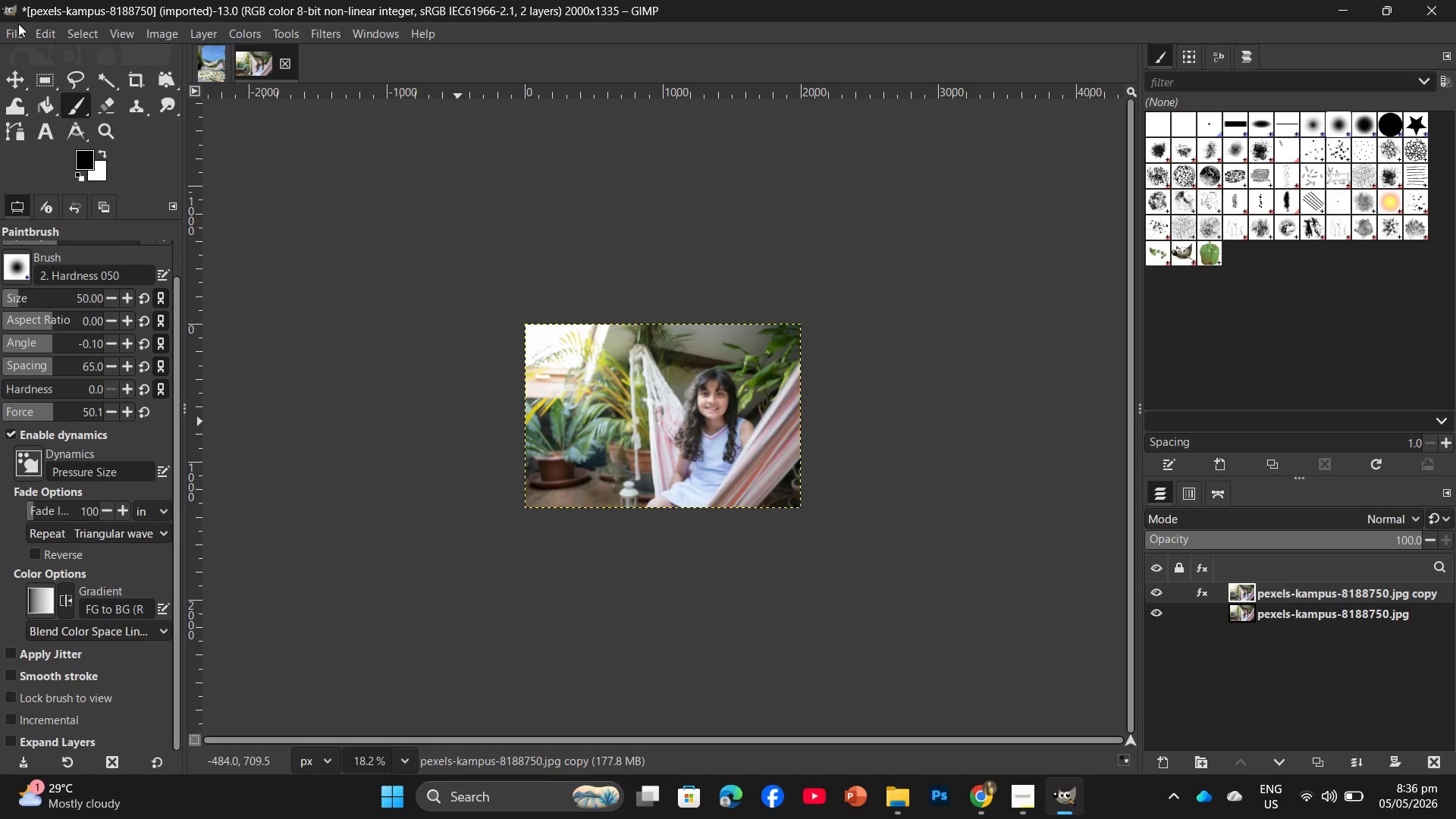 
left_click([15, 27])
 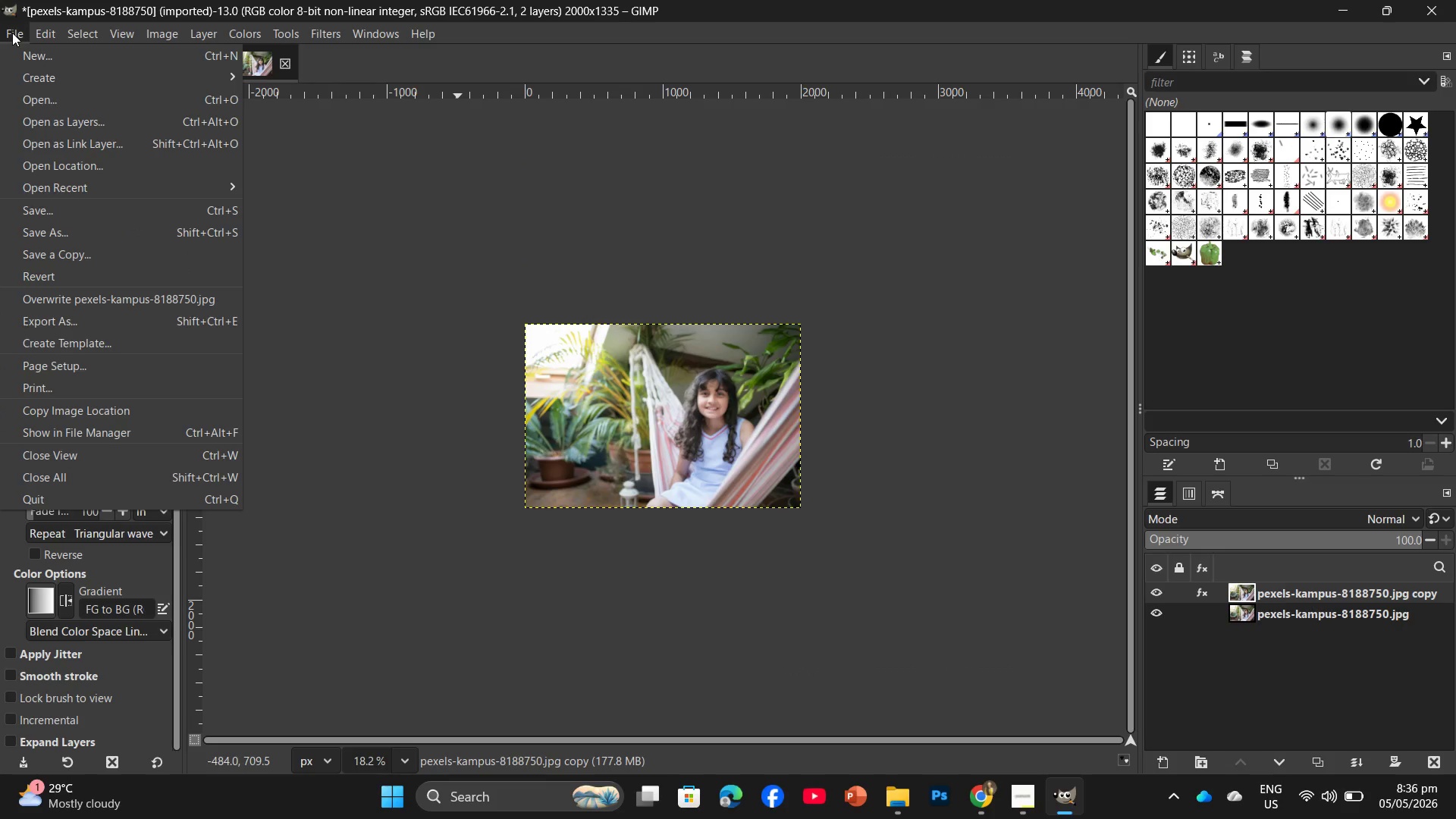 
wait(8.86)
 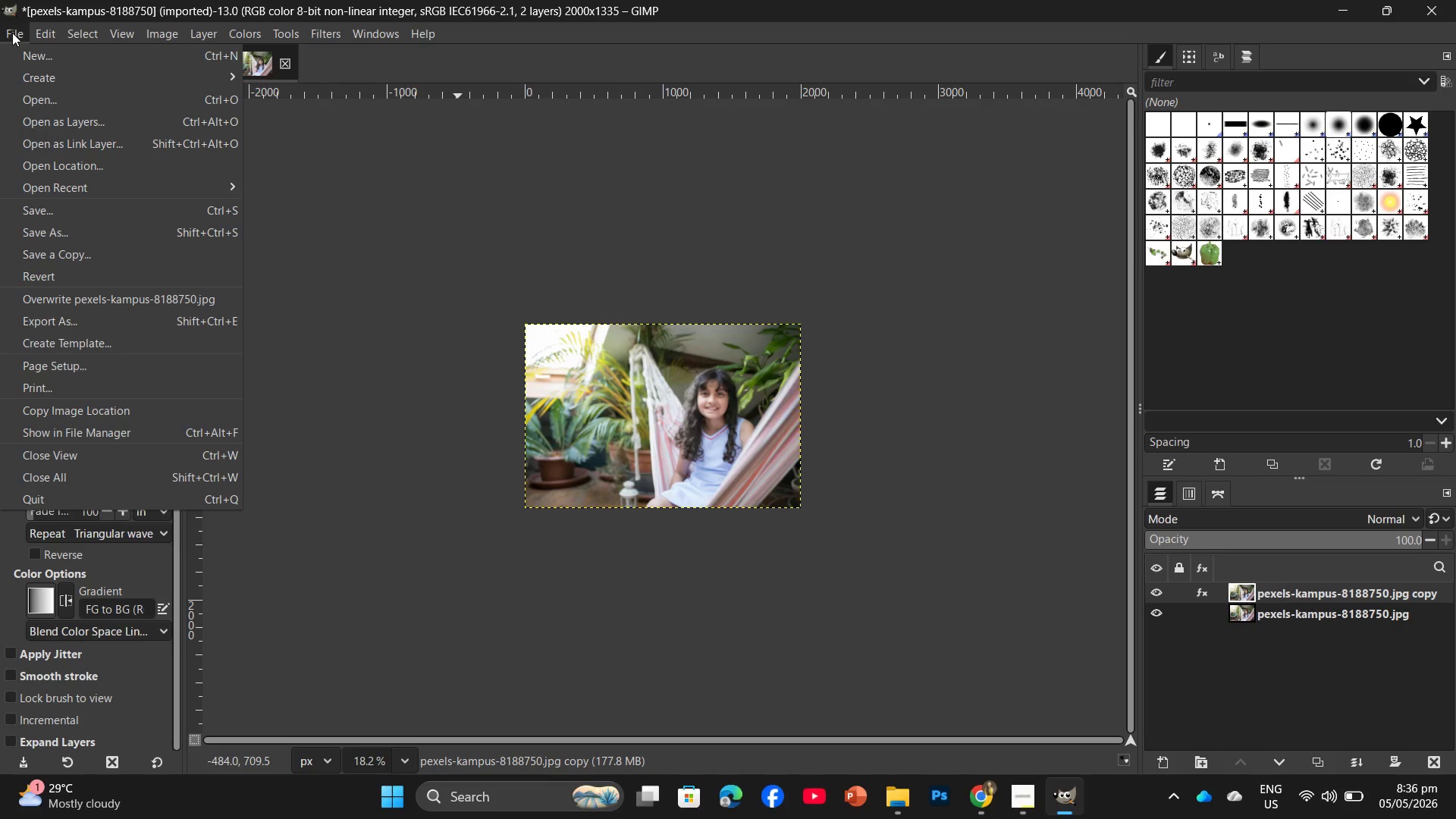 
hold_key(key=Space, duration=0.47)
 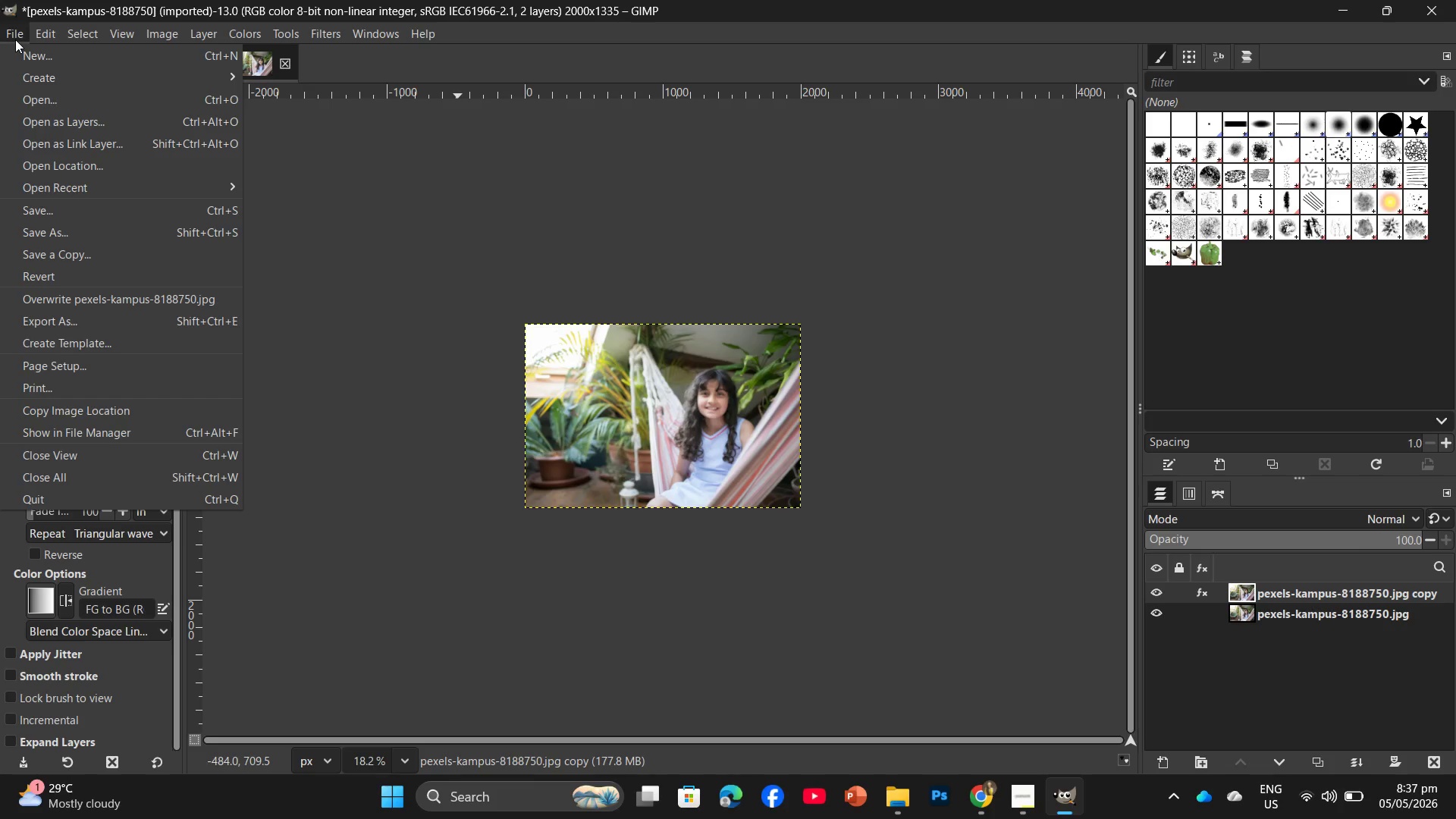 
wait(40.19)
 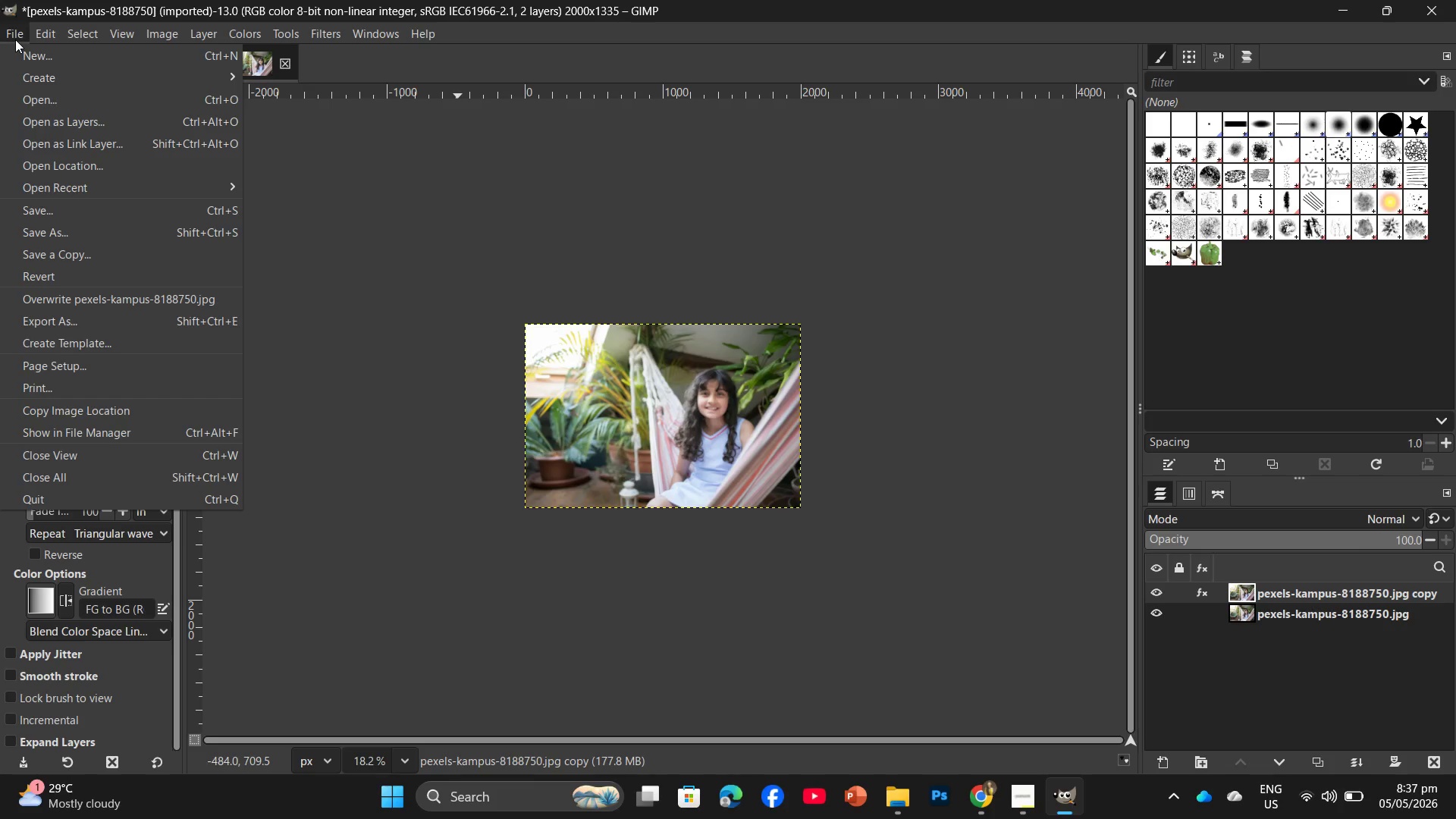 
left_click([50, 238])
 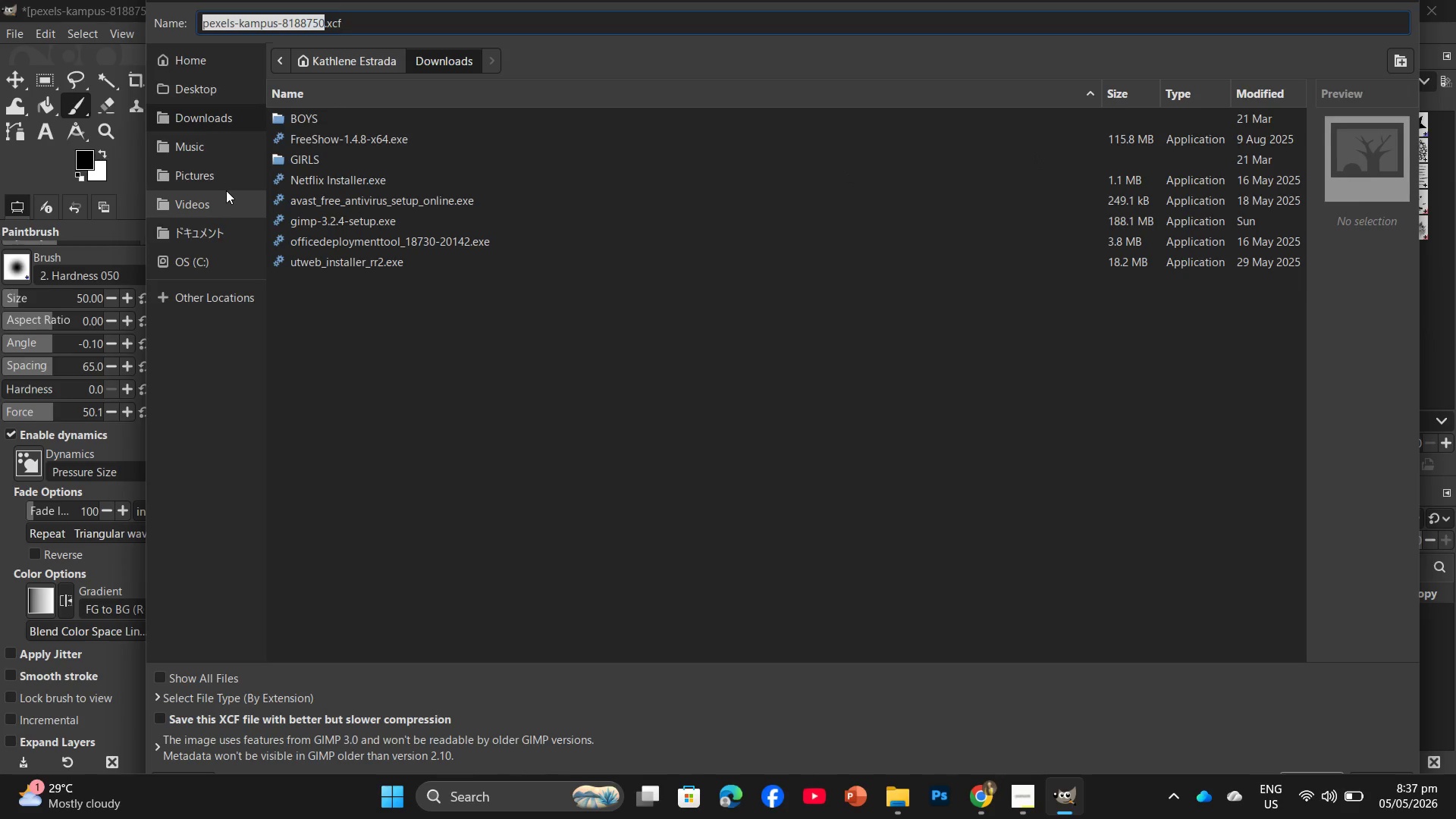 
wait(5.45)
 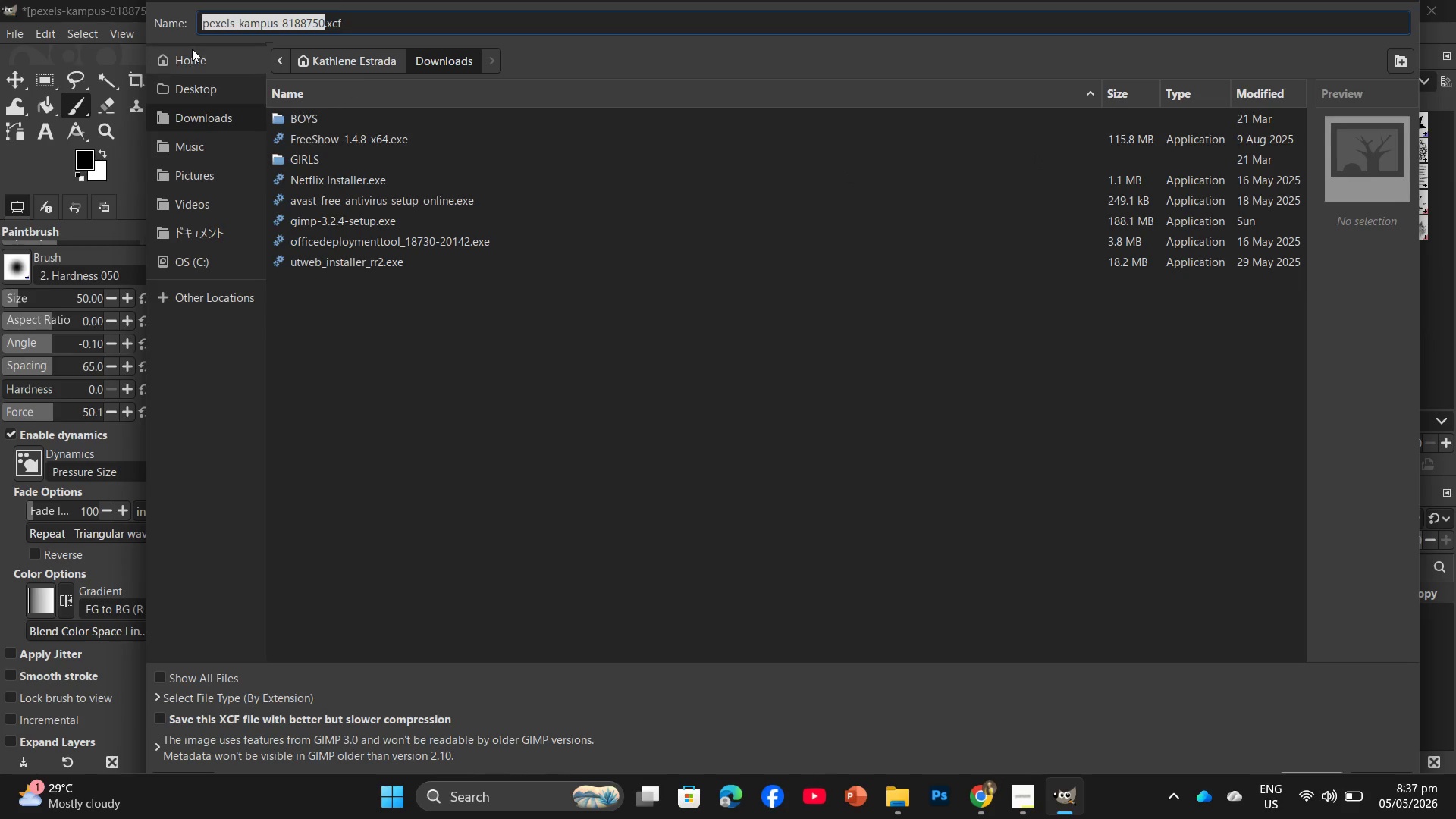 
left_click([218, 102])
 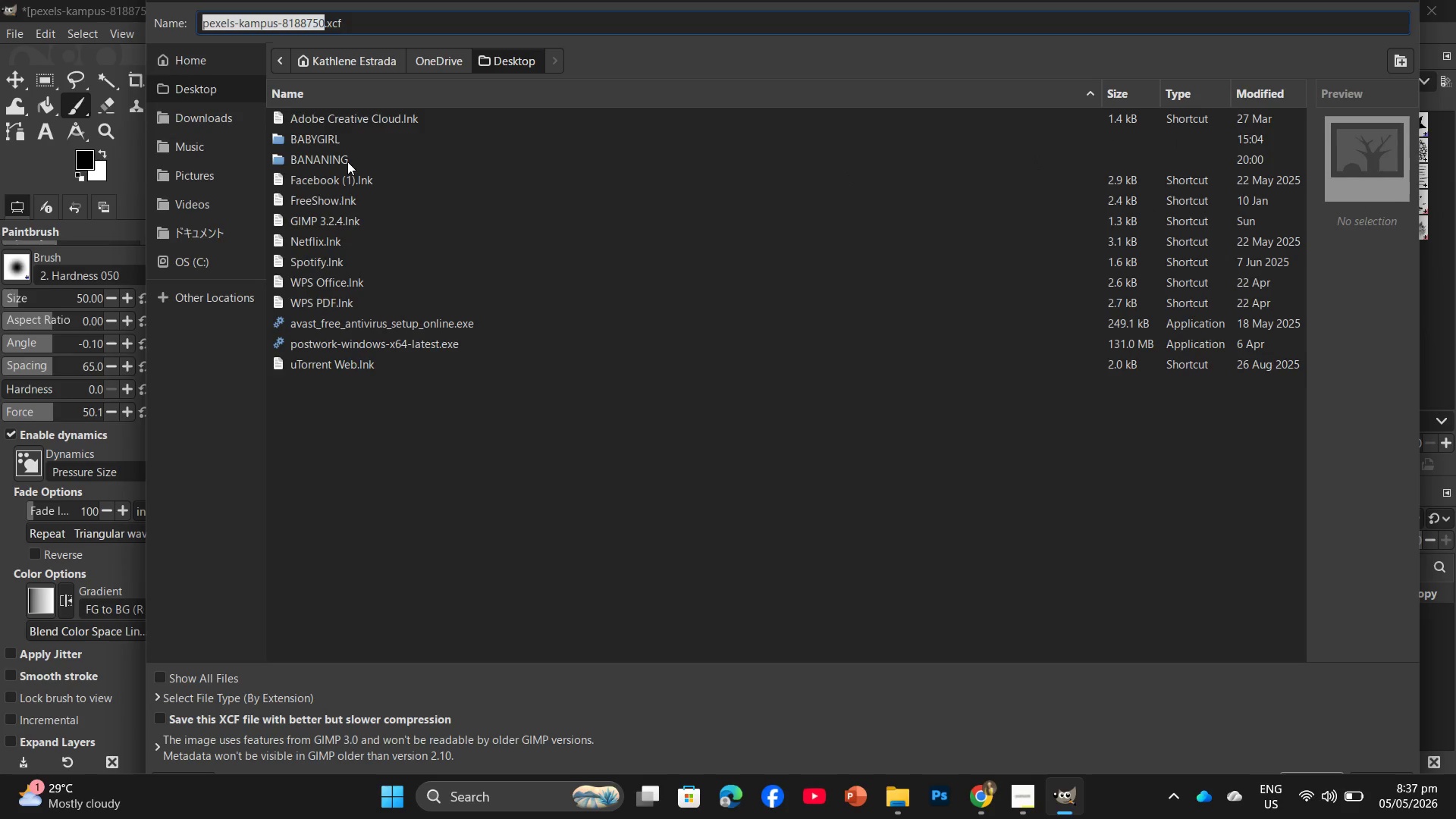 
double_click([347, 162])
 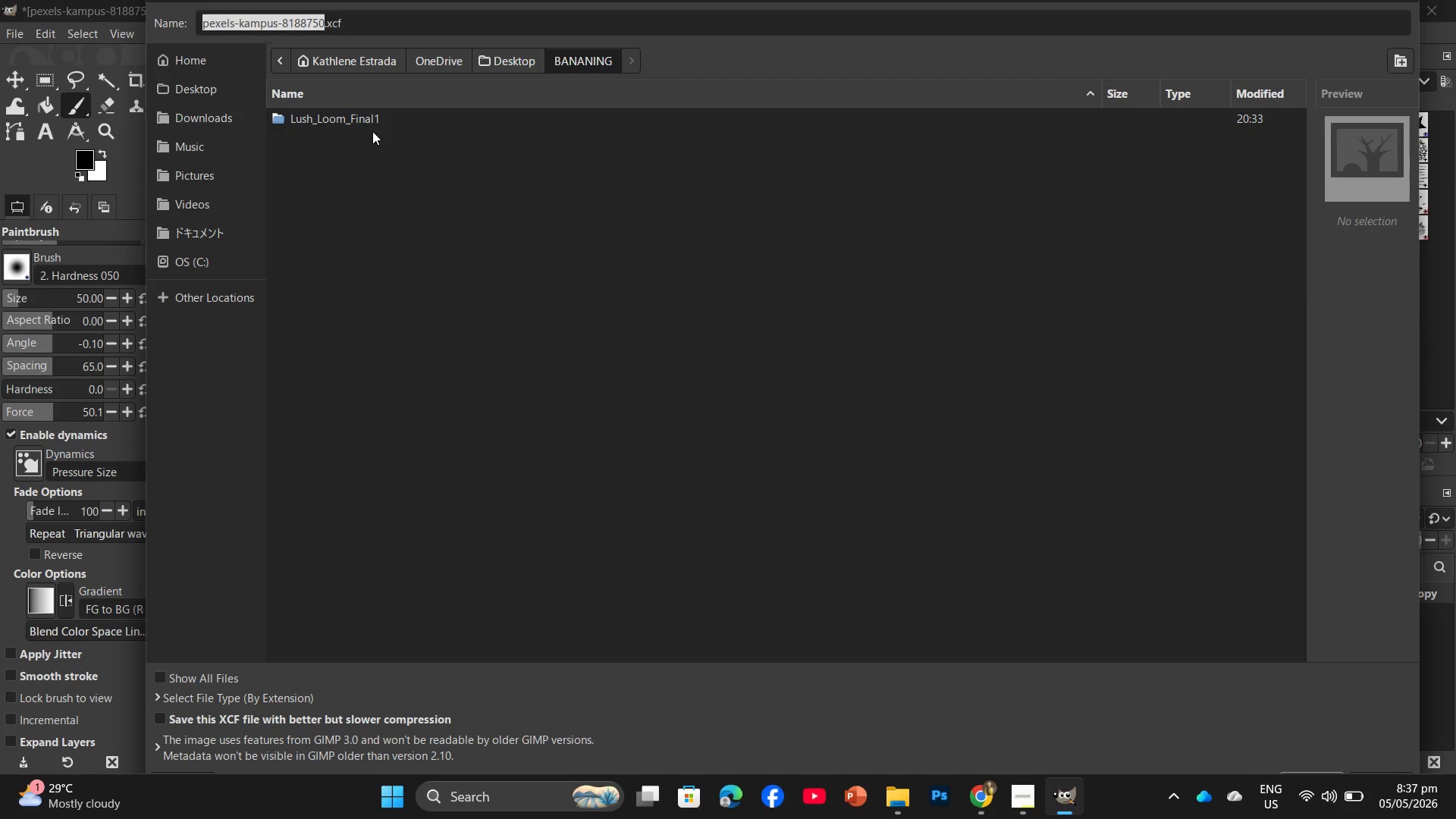 
double_click([372, 124])
 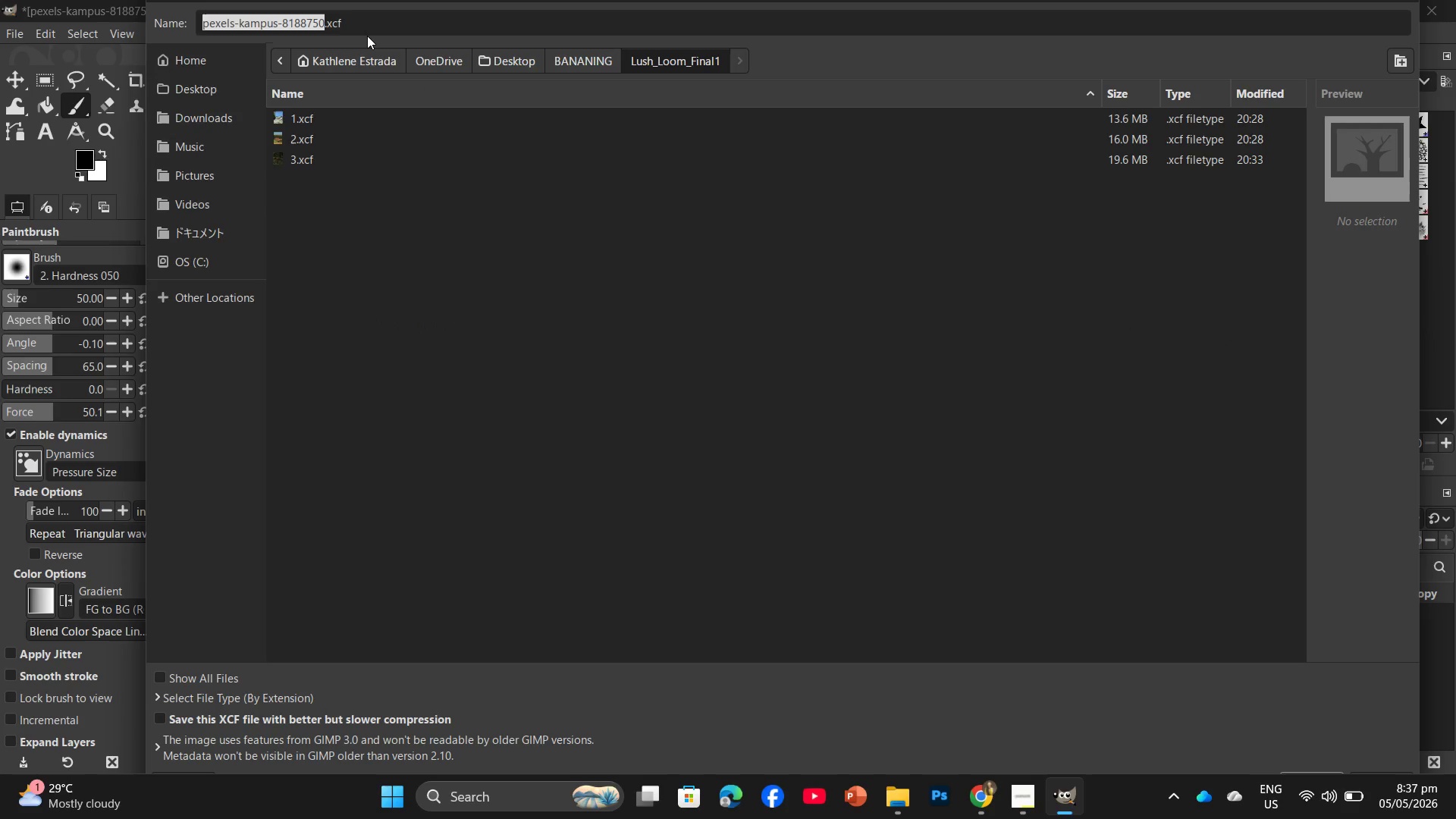 
key(Numpad4)
 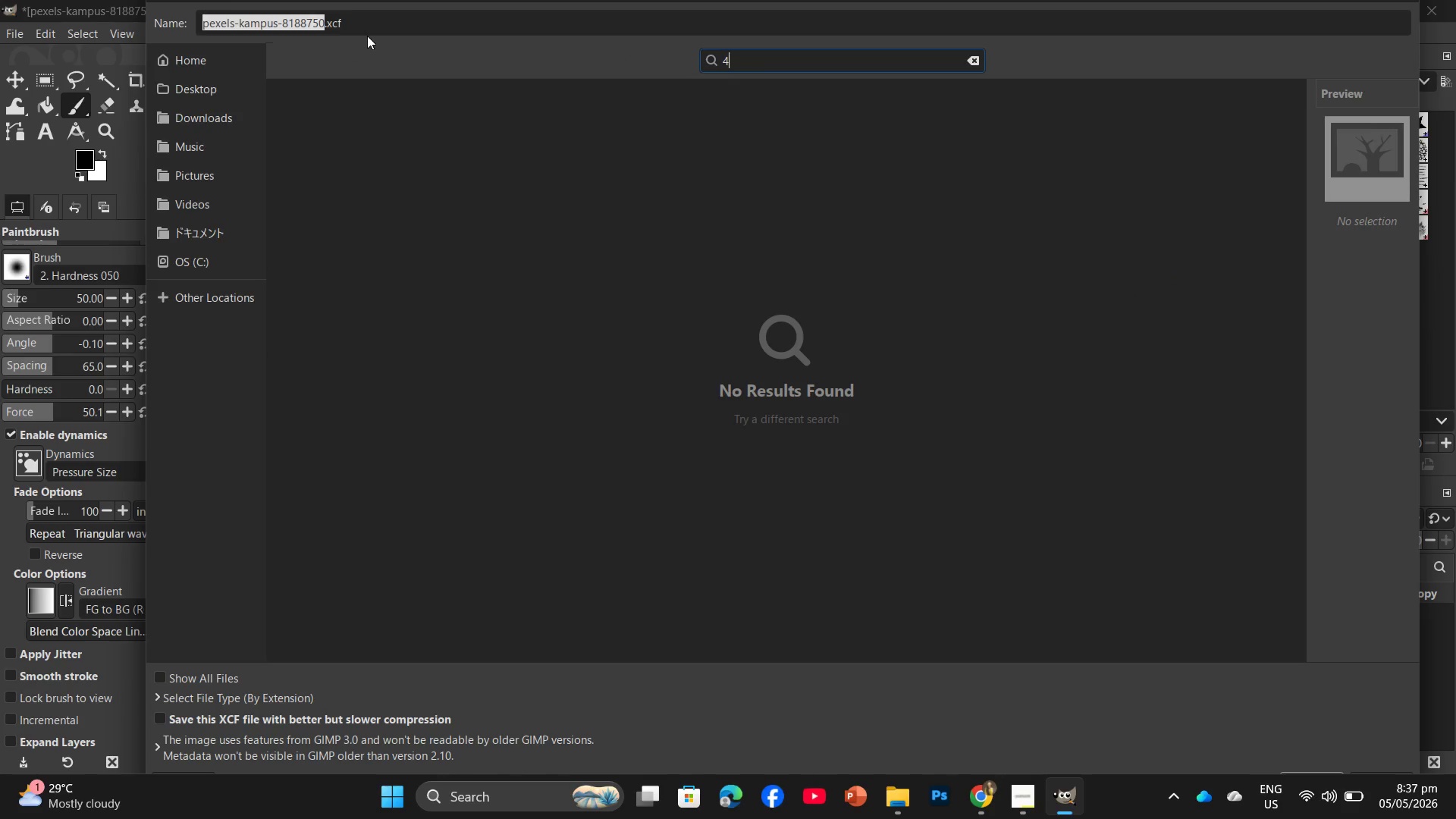 
key(Backspace)
 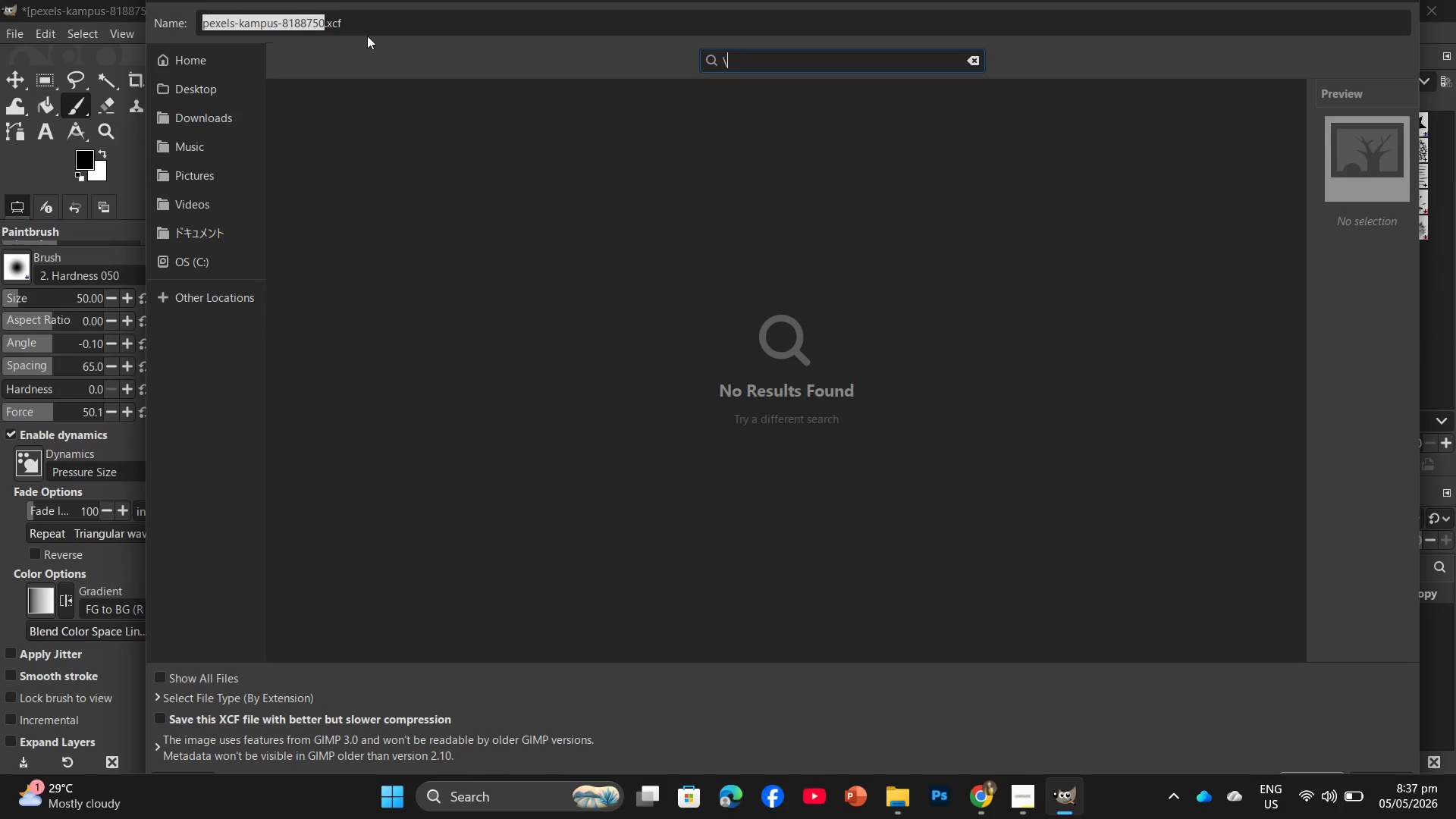 
key(Backslash)
 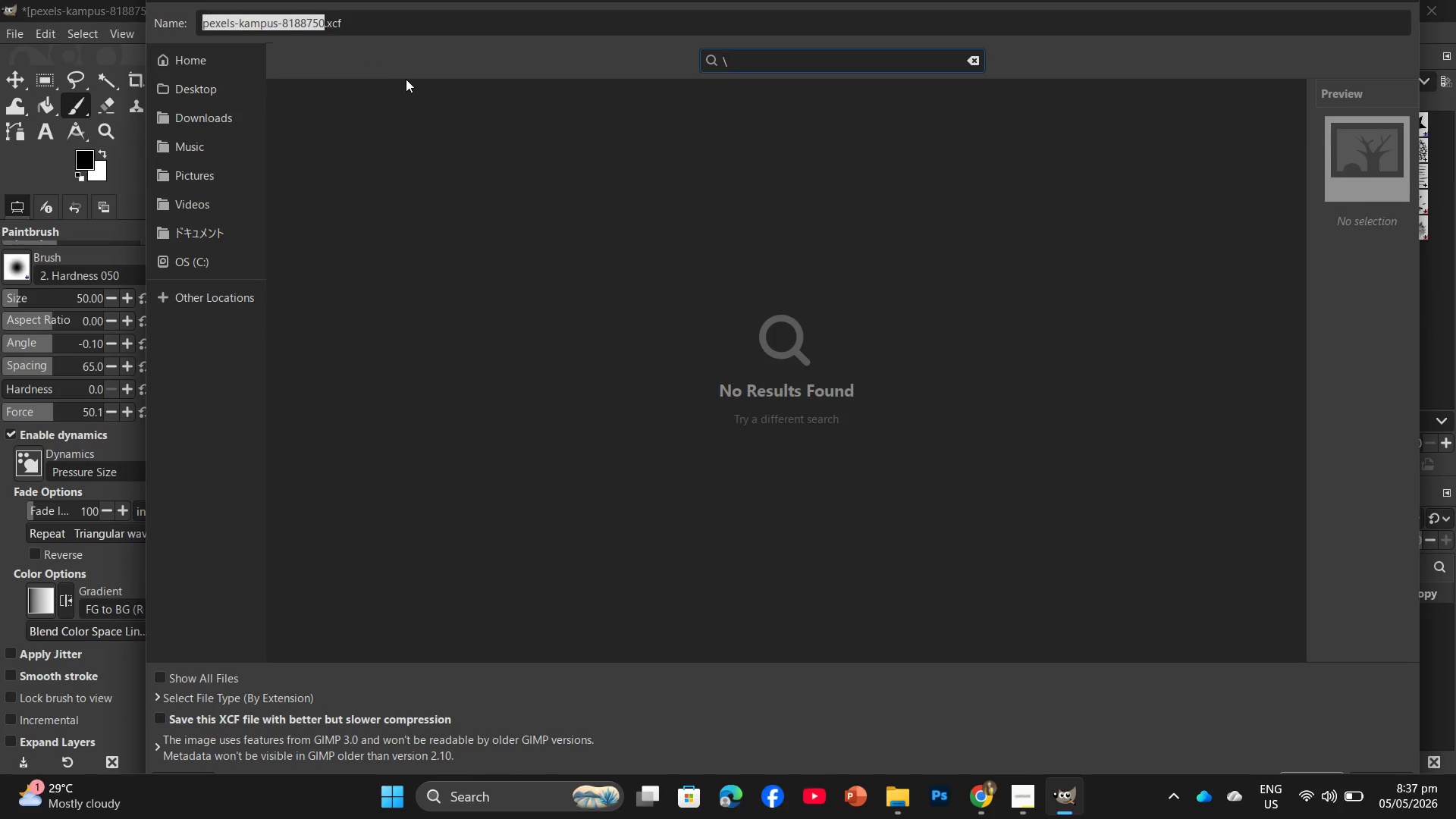 
key(Backspace)
 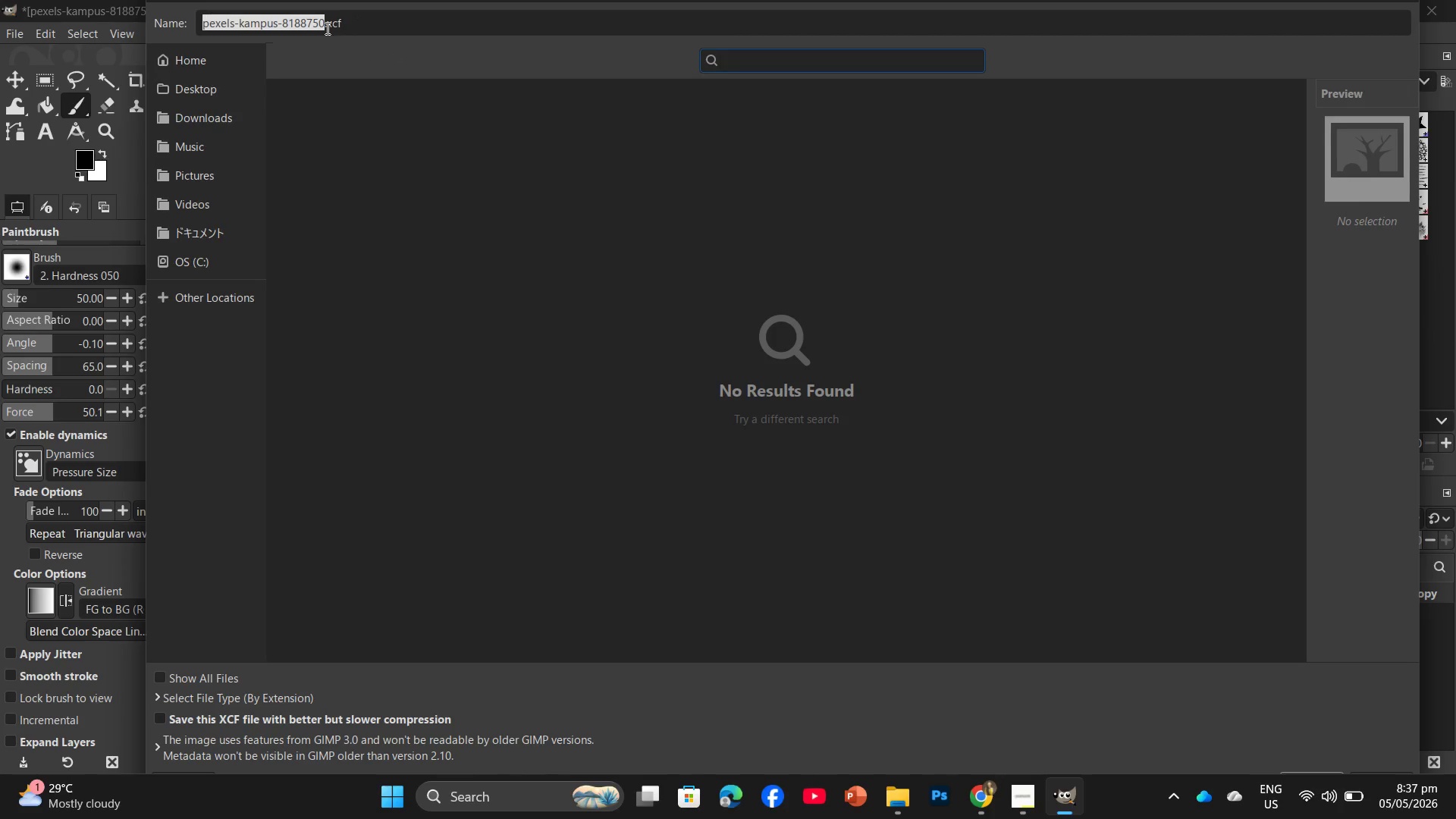 
left_click_drag(start_coordinate=[326, 26], to_coordinate=[183, 30])
 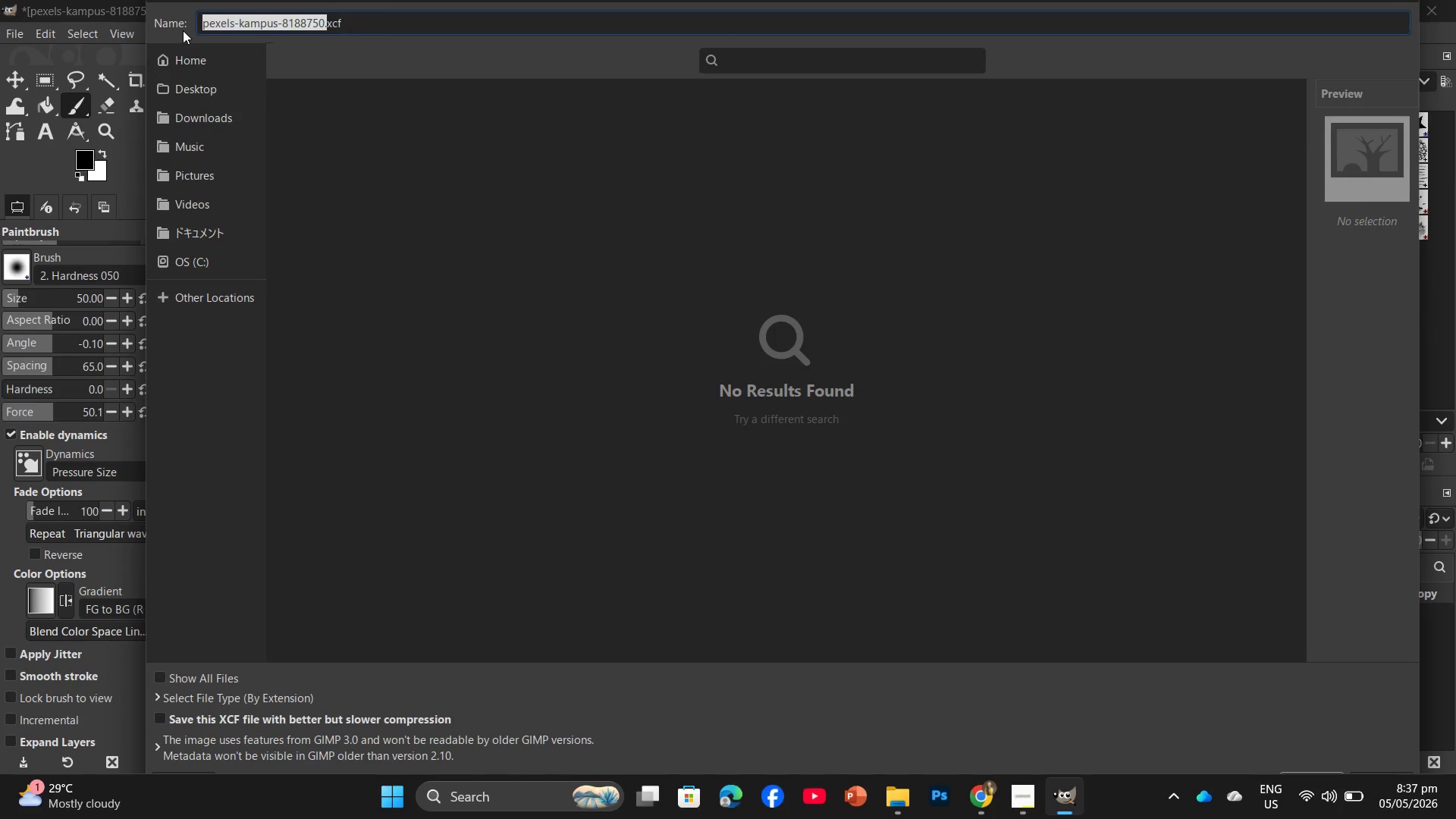 
key(Numpad4)
 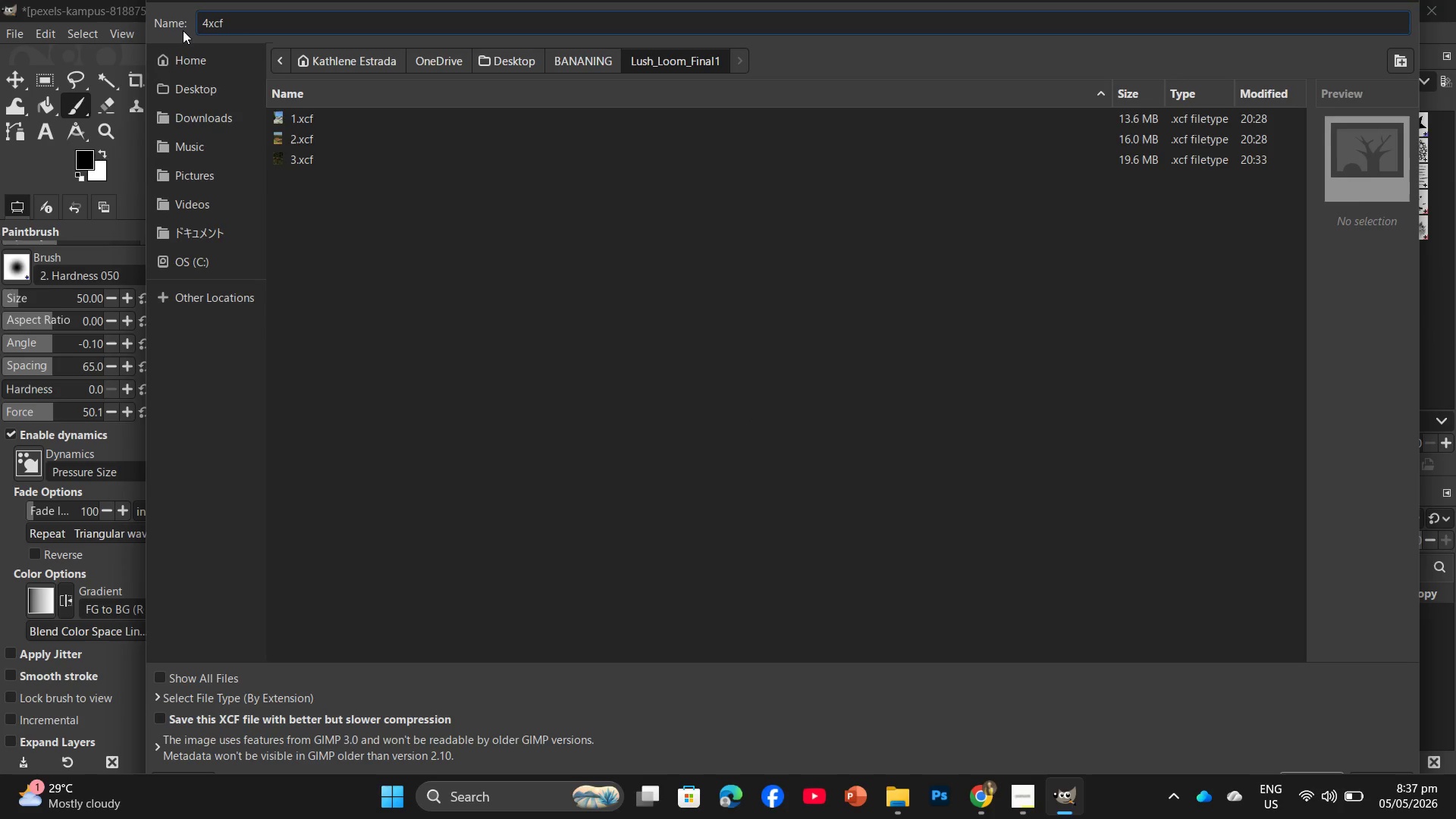 
key(NumpadDecimal)
 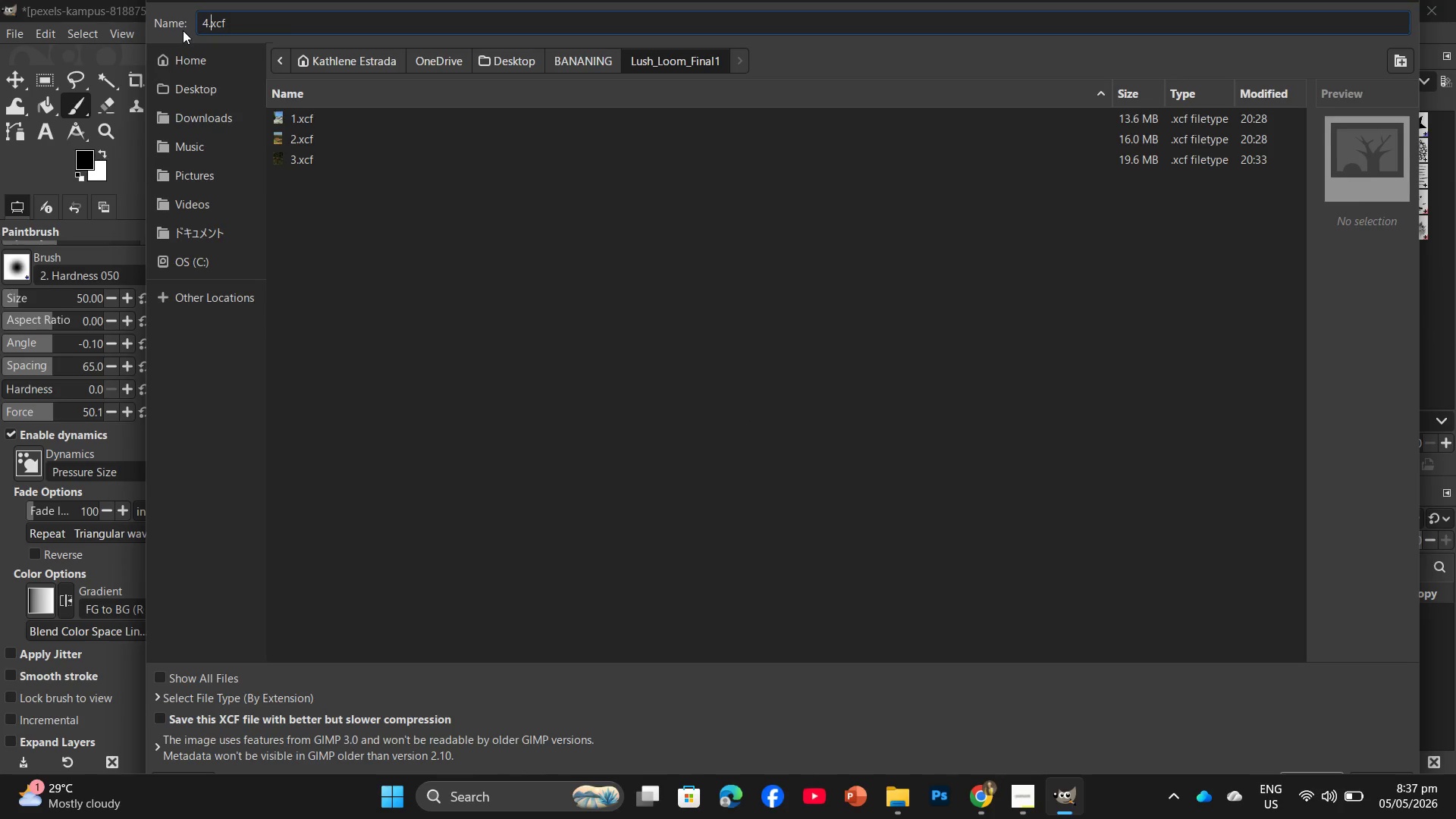 
key(Enter)
 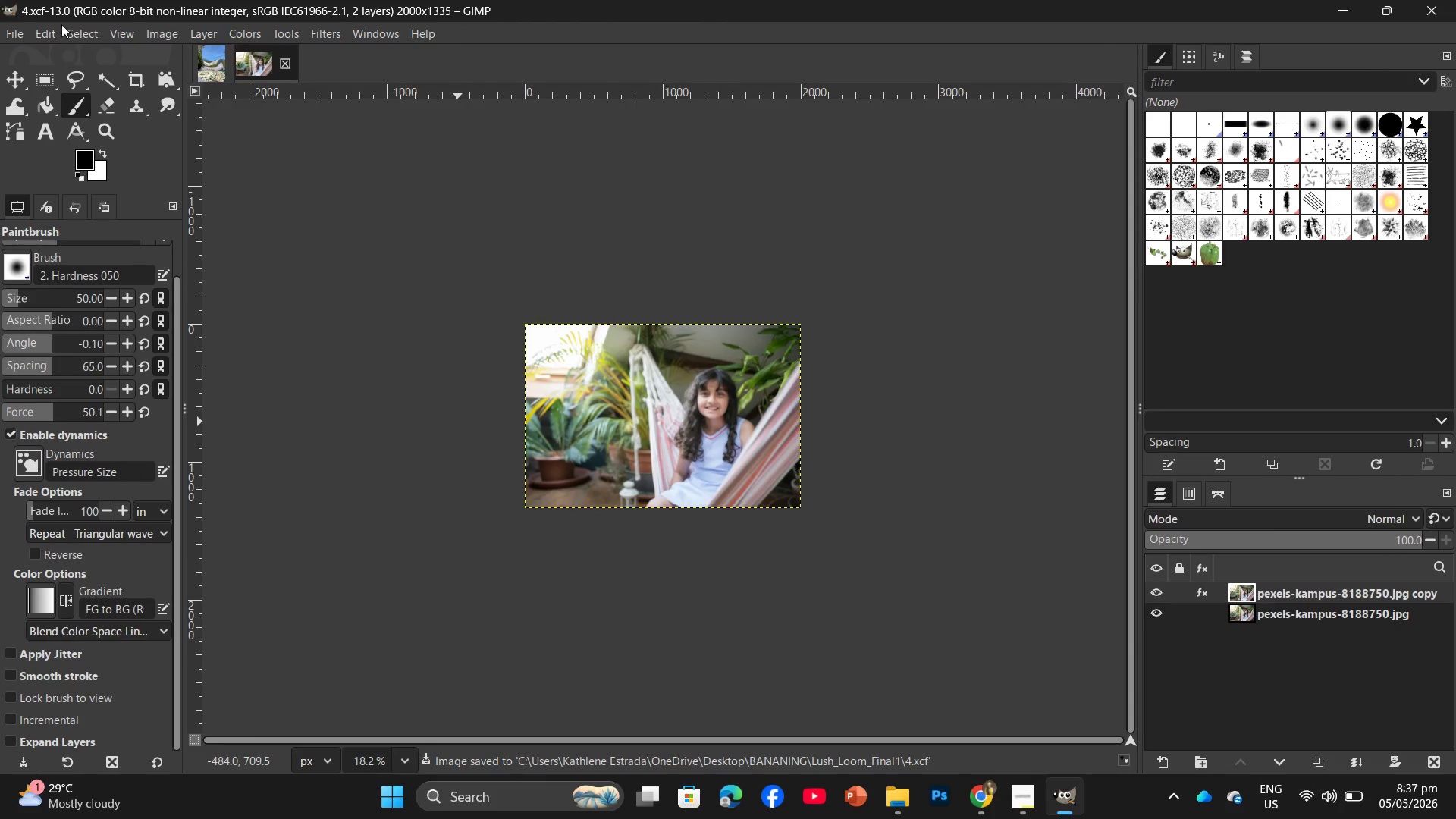 
left_click([5, 27])
 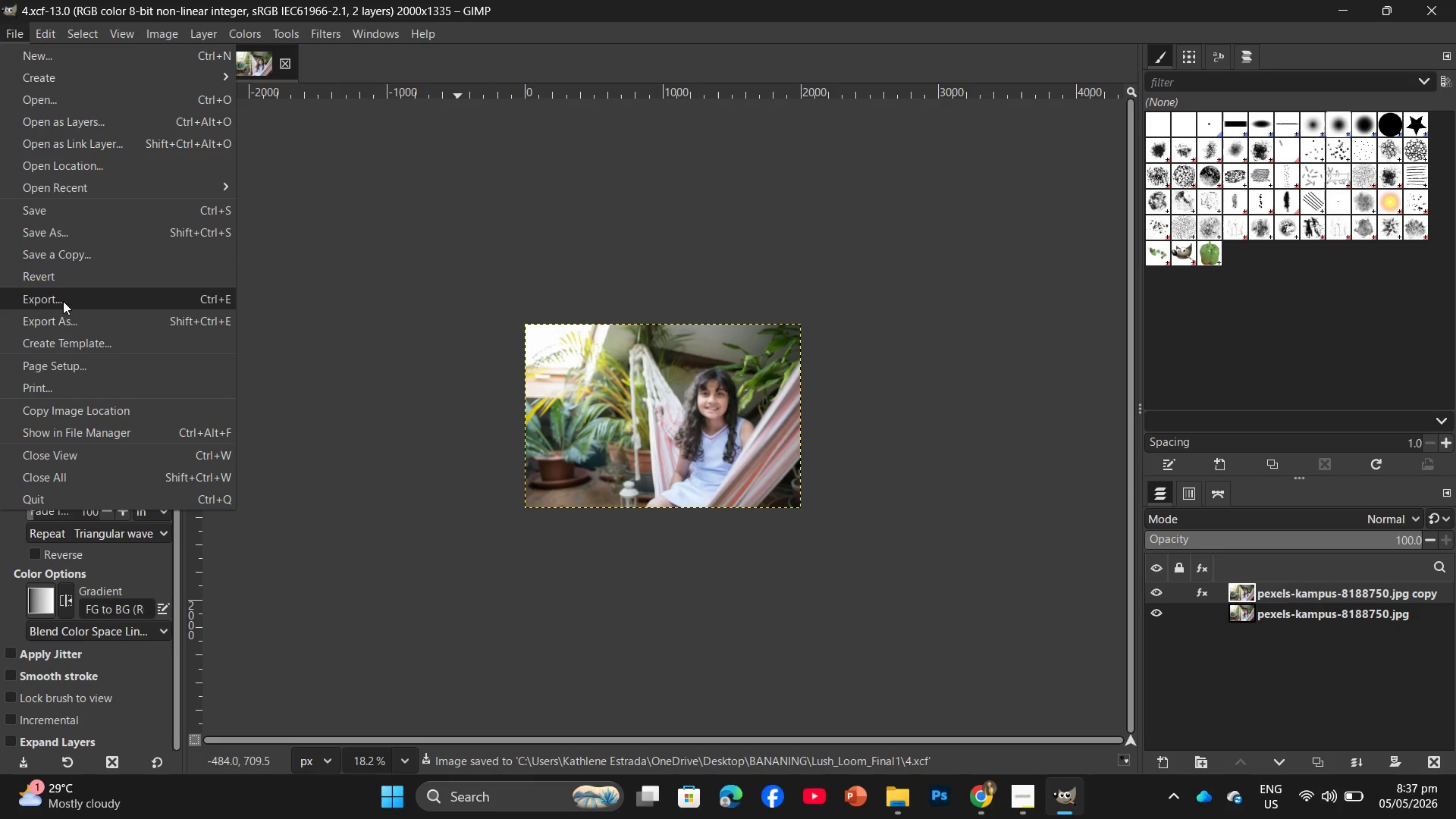 
left_click([63, 318])
 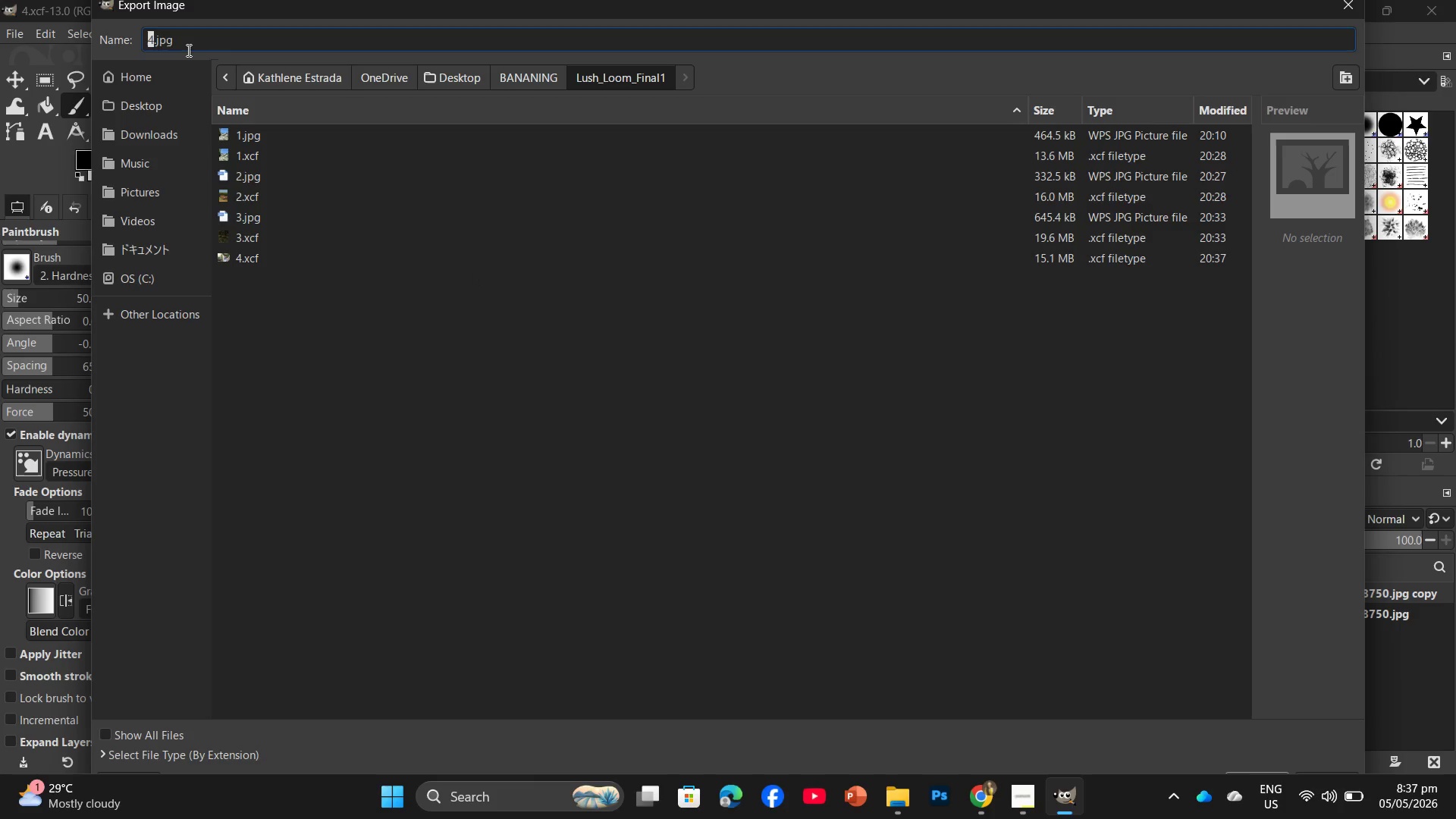 
key(Enter)
 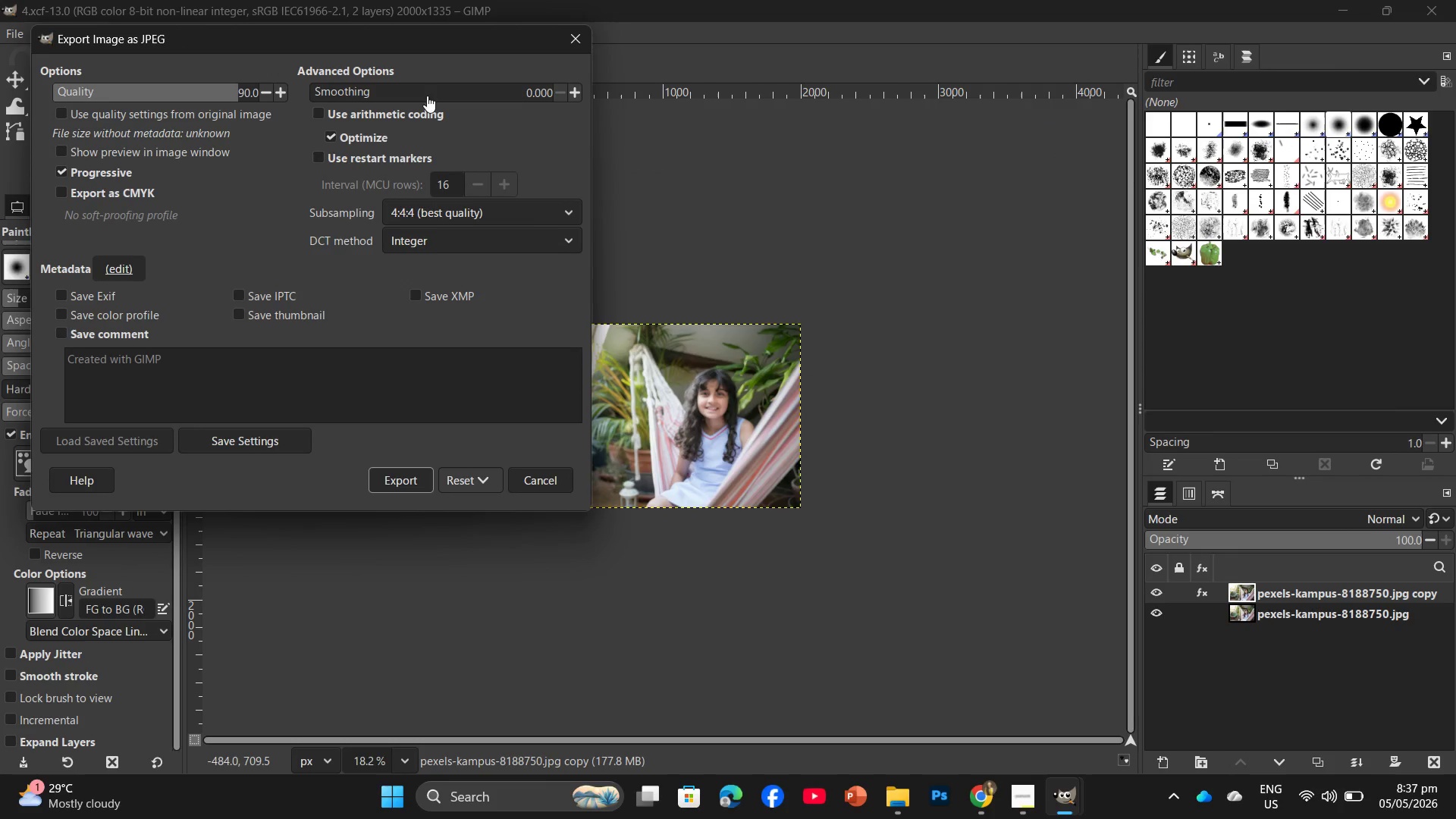 
wait(5.25)
 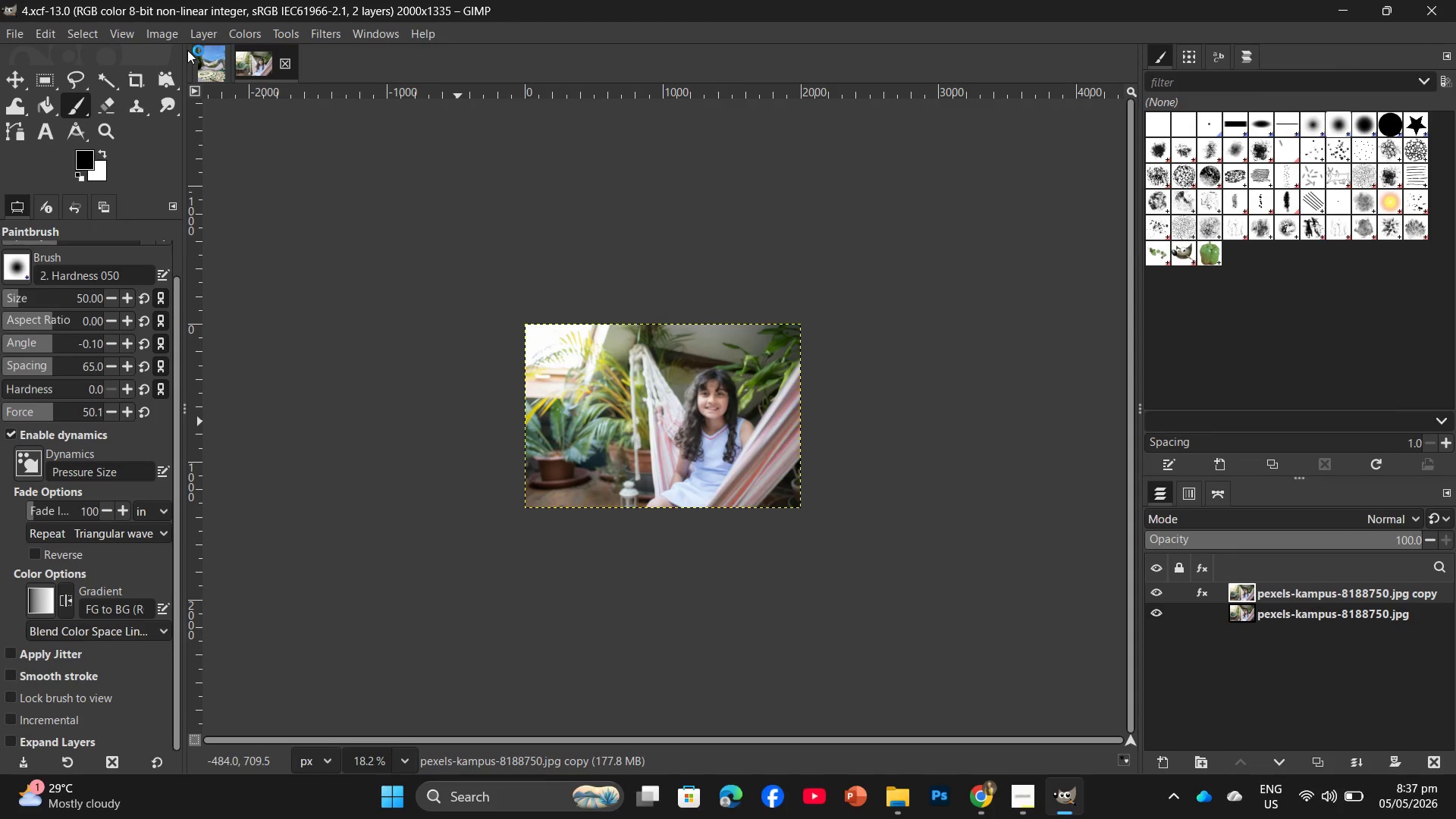 
left_click([413, 485])
 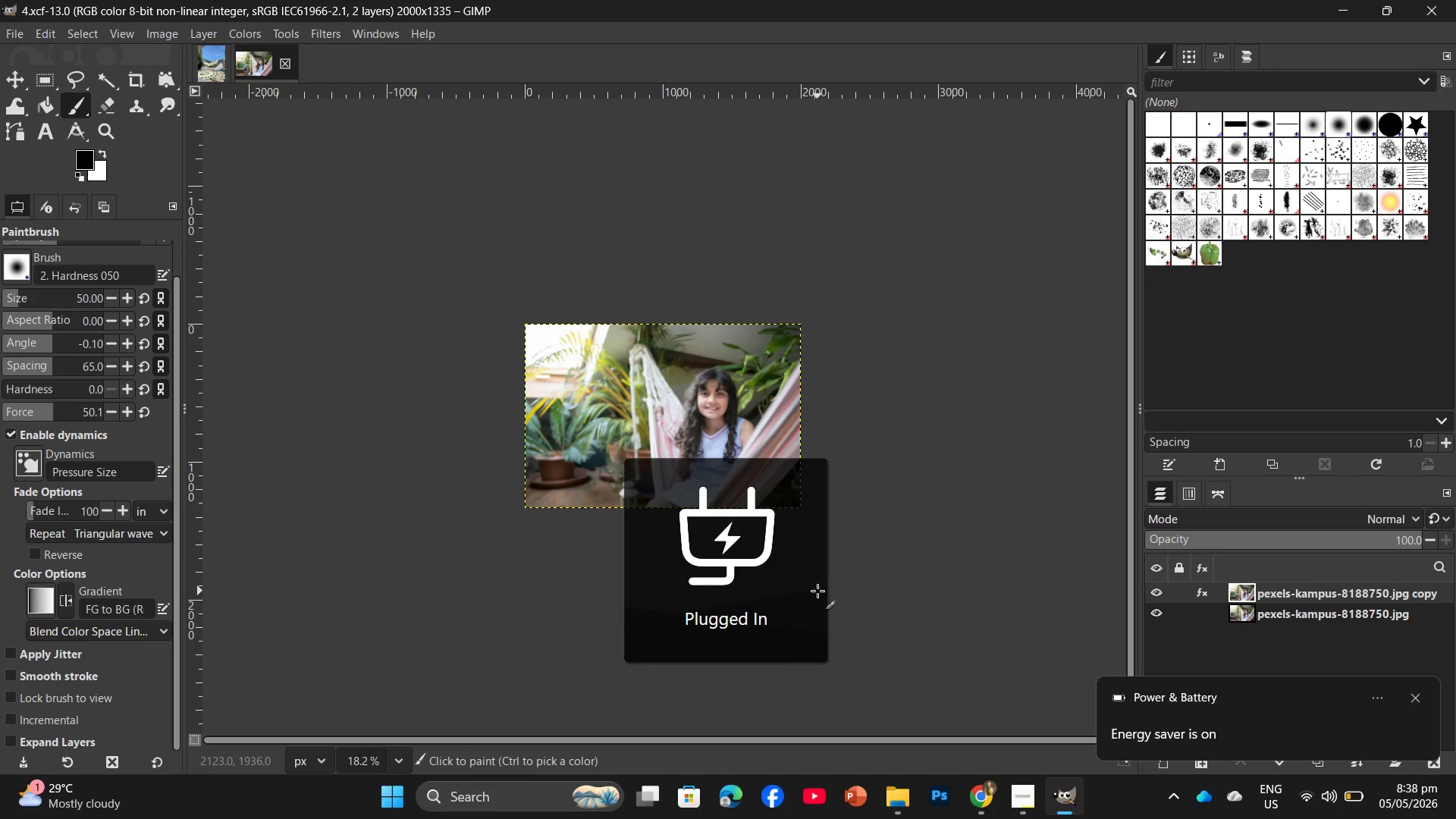 
wait(29.0)
 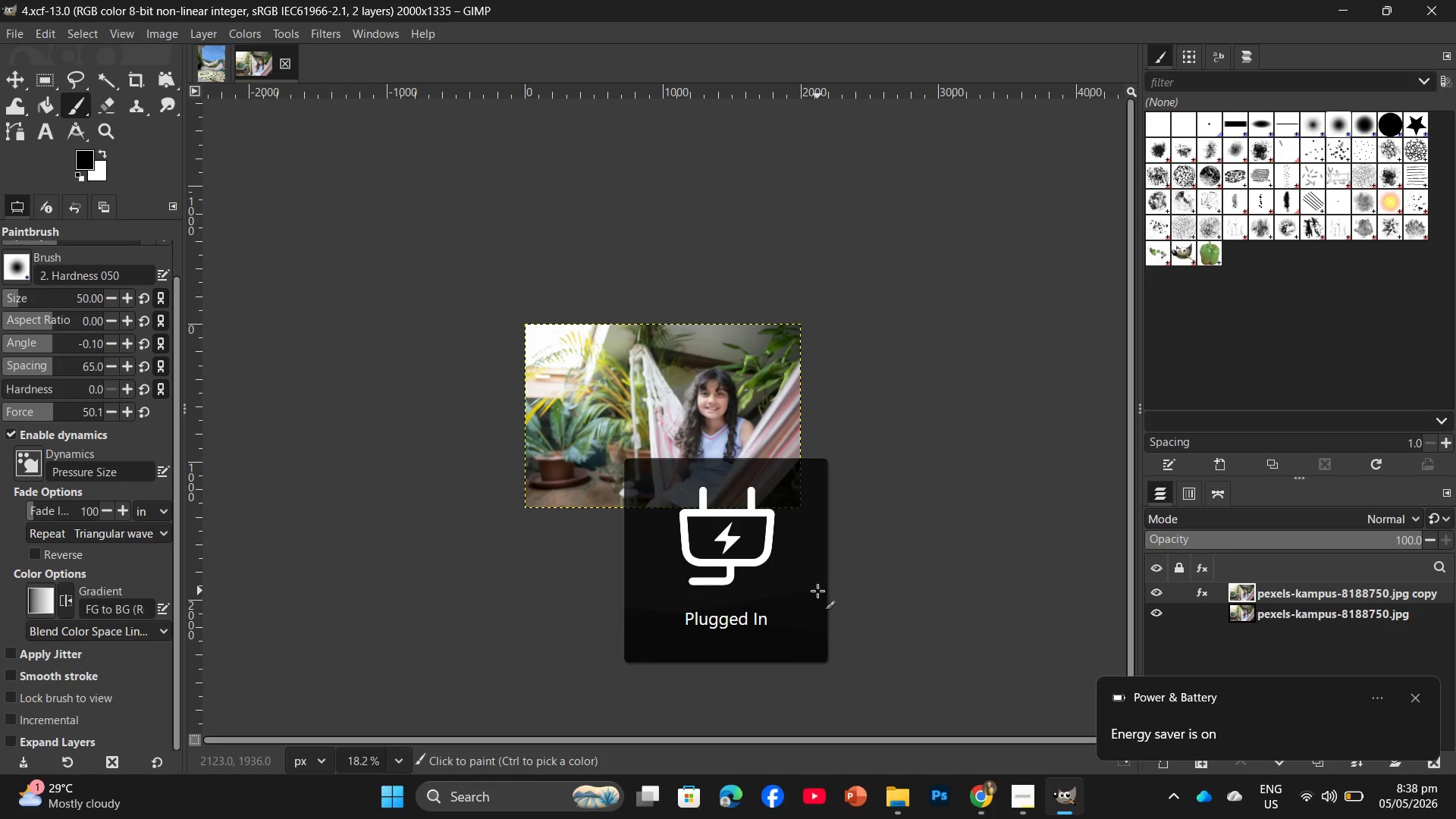 
left_click([1015, 808])